 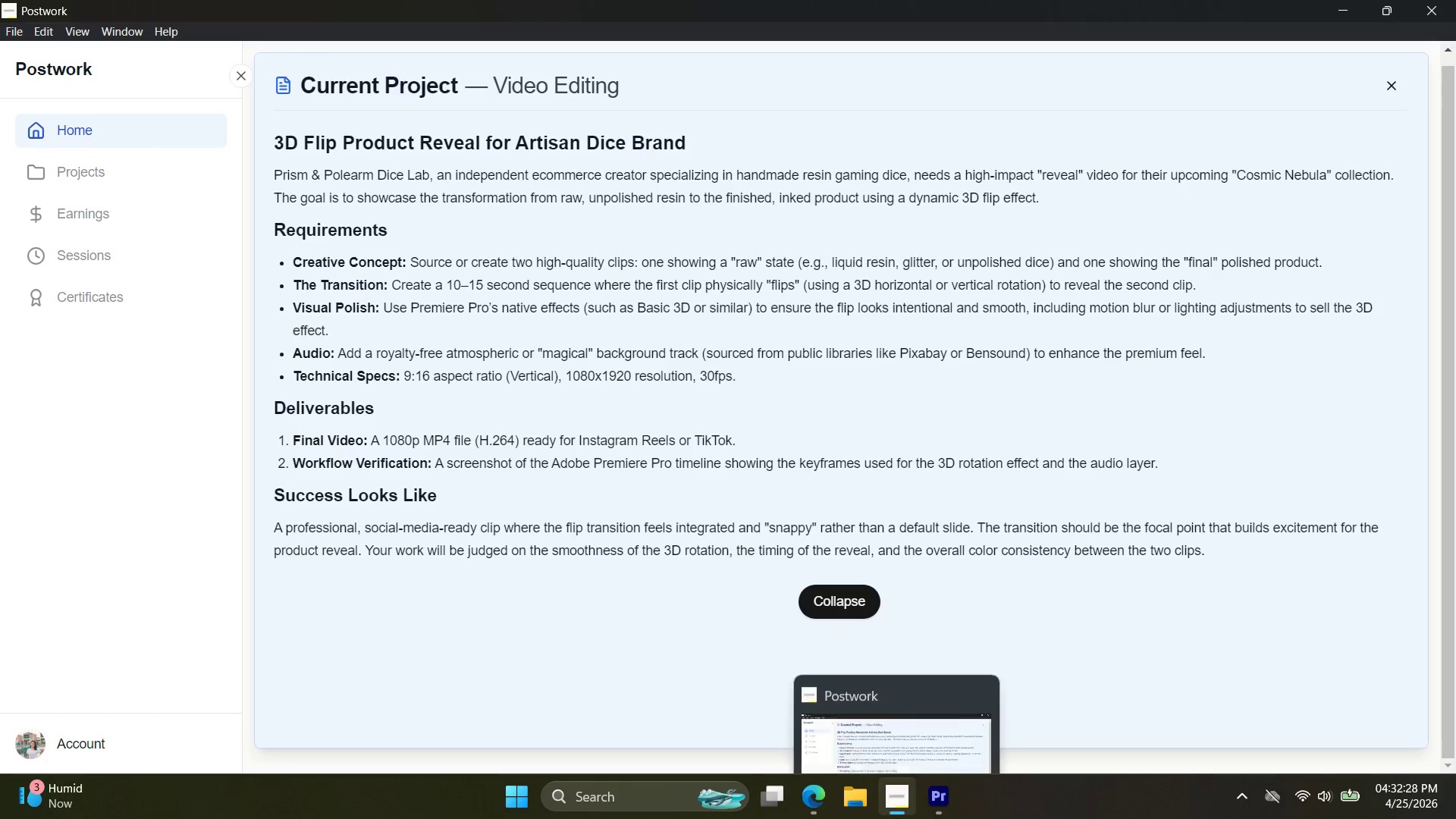 
left_click([263, 620])
 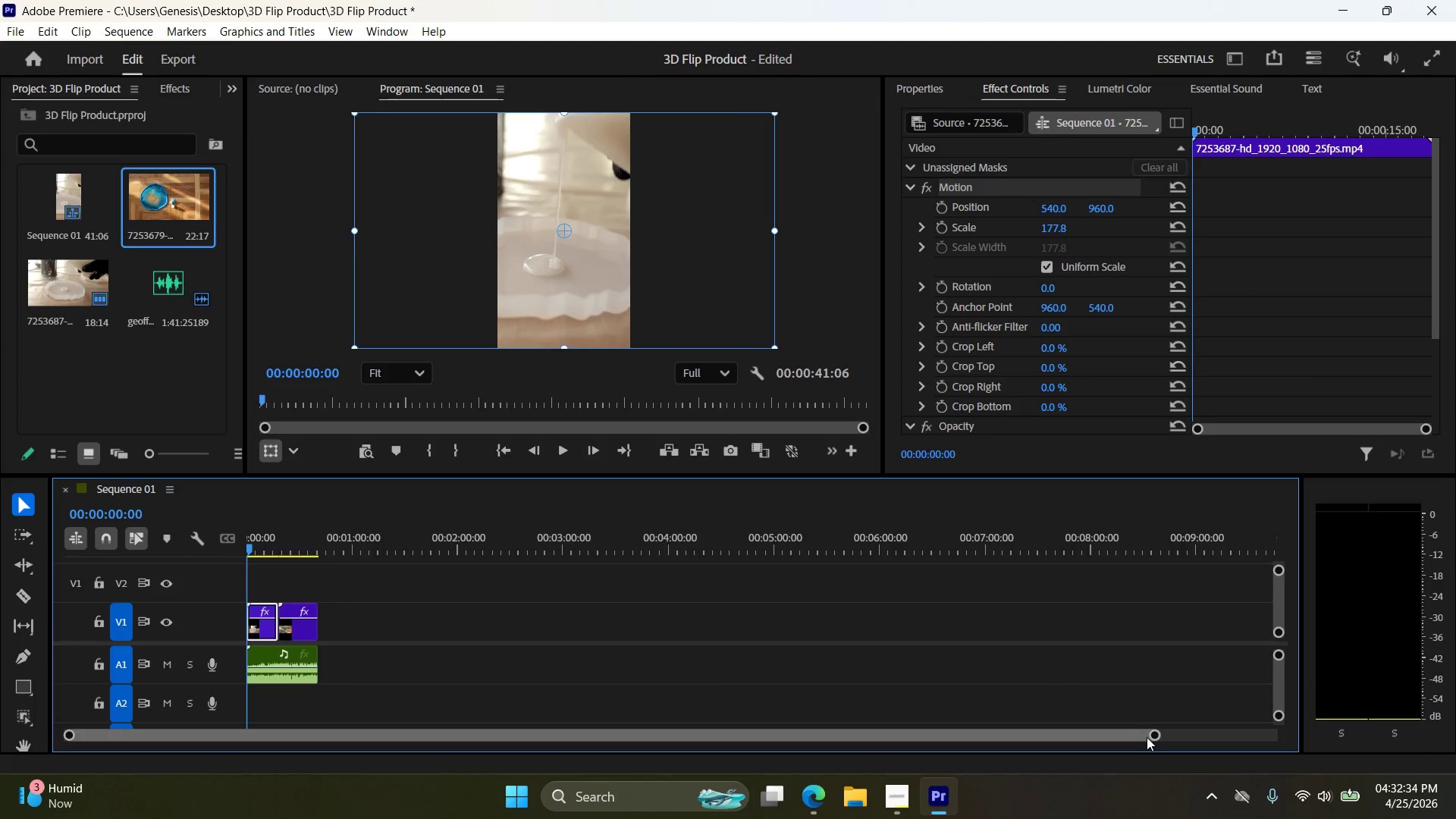 
left_click_drag(start_coordinate=[1152, 735], to_coordinate=[394, 738])
 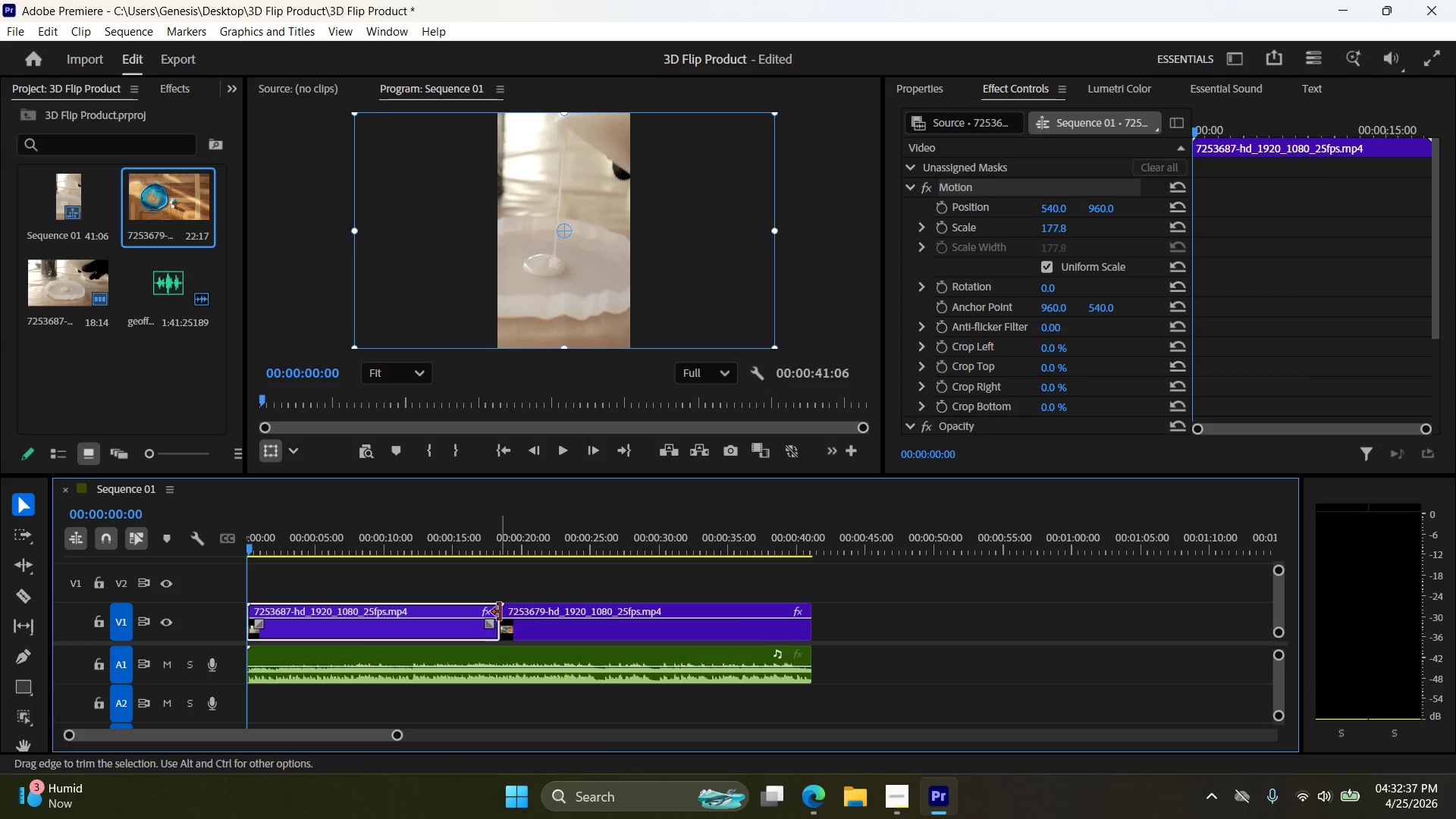 
left_click_drag(start_coordinate=[500, 612], to_coordinate=[349, 623])
 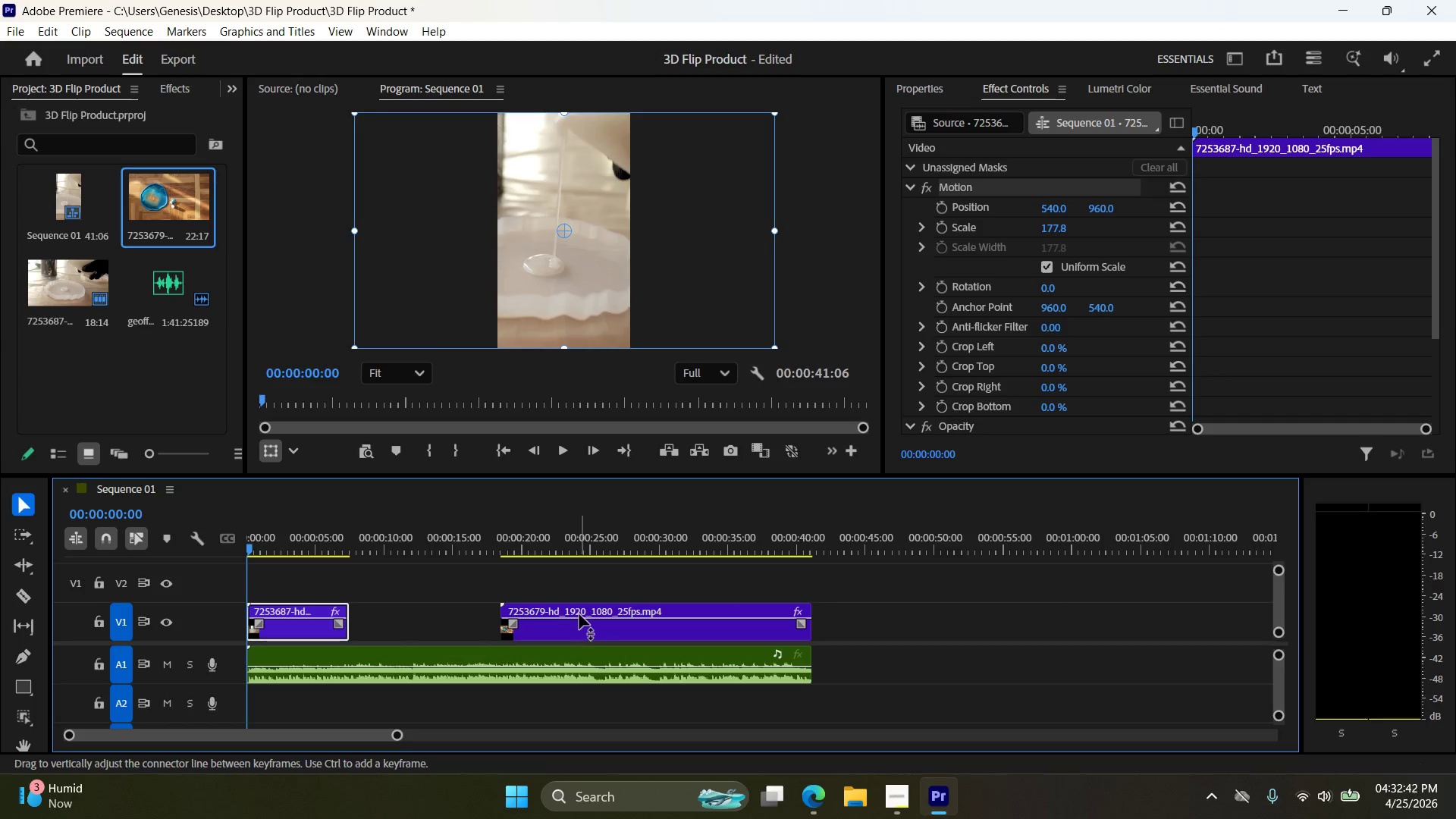 
left_click_drag(start_coordinate=[579, 614], to_coordinate=[514, 617])
 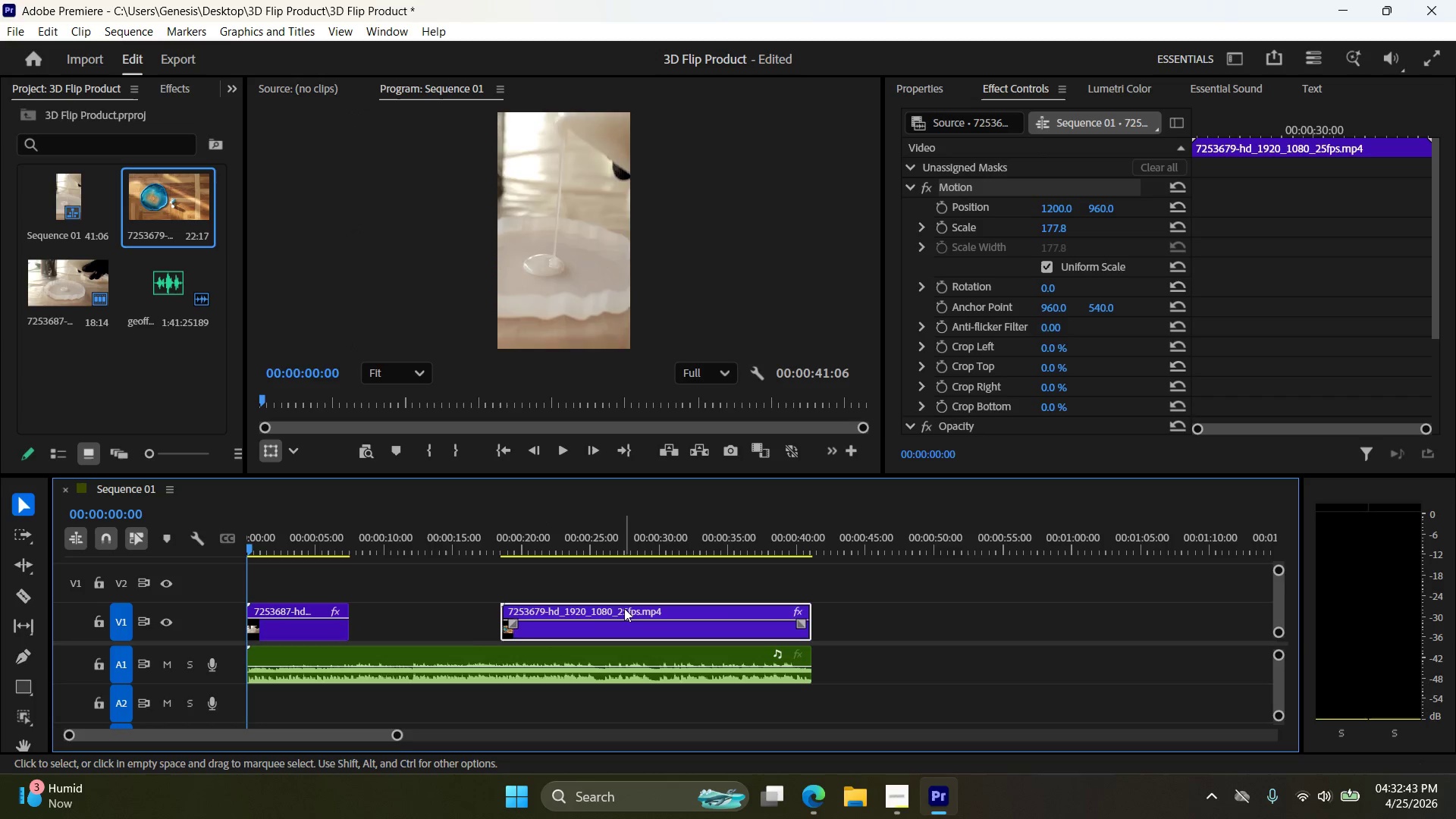 
left_click_drag(start_coordinate=[624, 608], to_coordinate=[483, 612])
 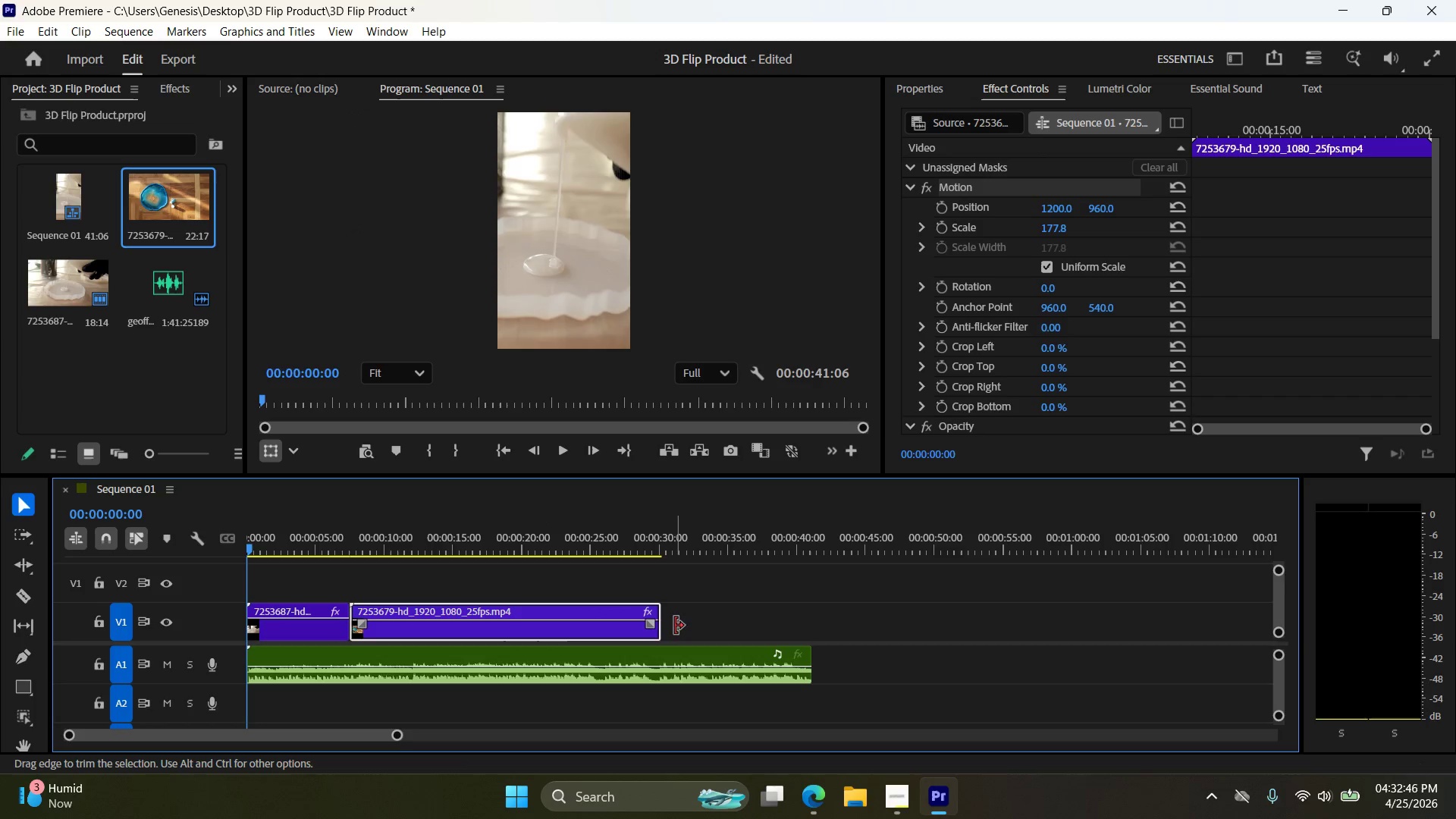 
left_click_drag(start_coordinate=[660, 610], to_coordinate=[507, 614])
 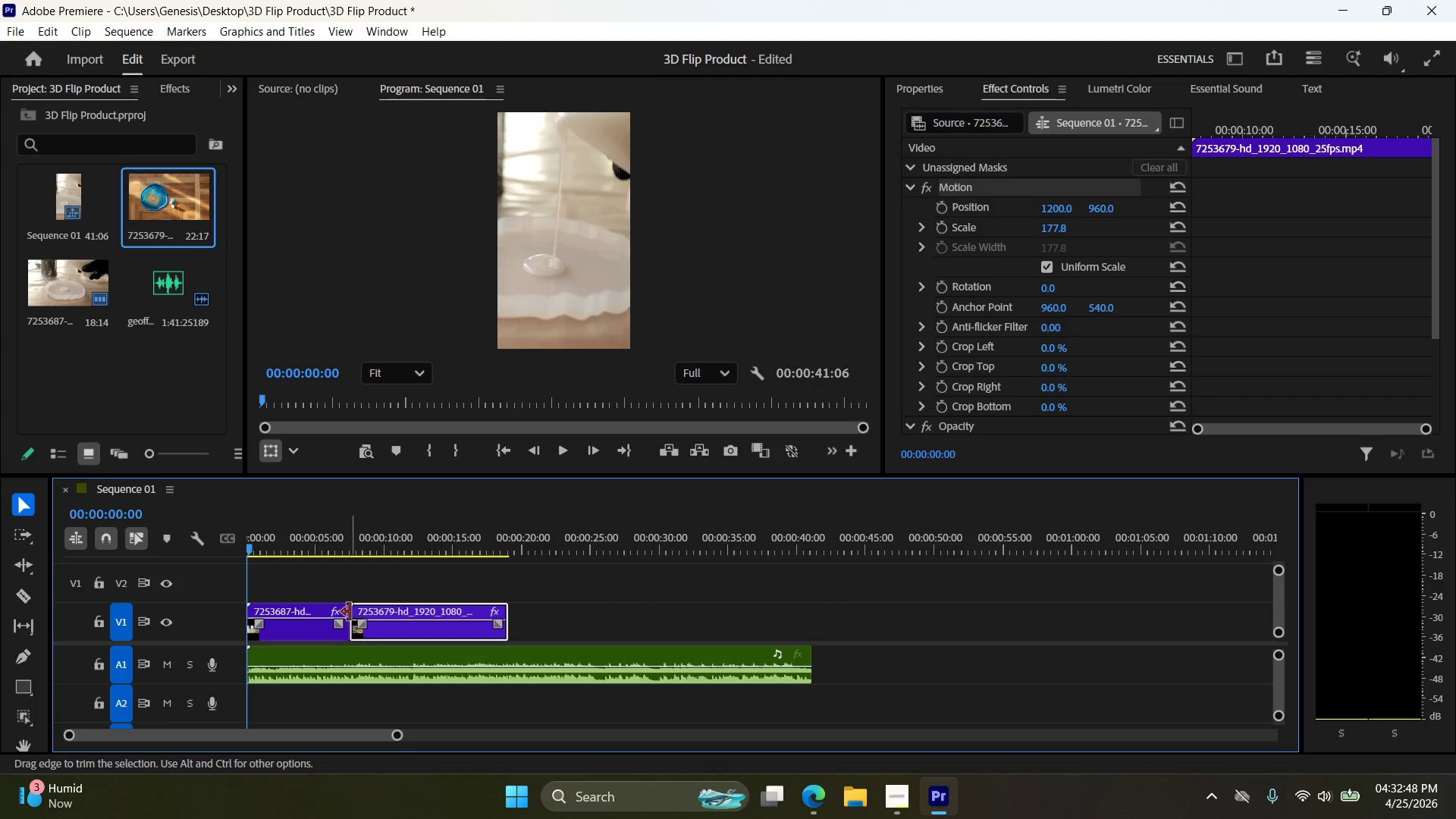 
left_click_drag(start_coordinate=[350, 612], to_coordinate=[339, 612])
 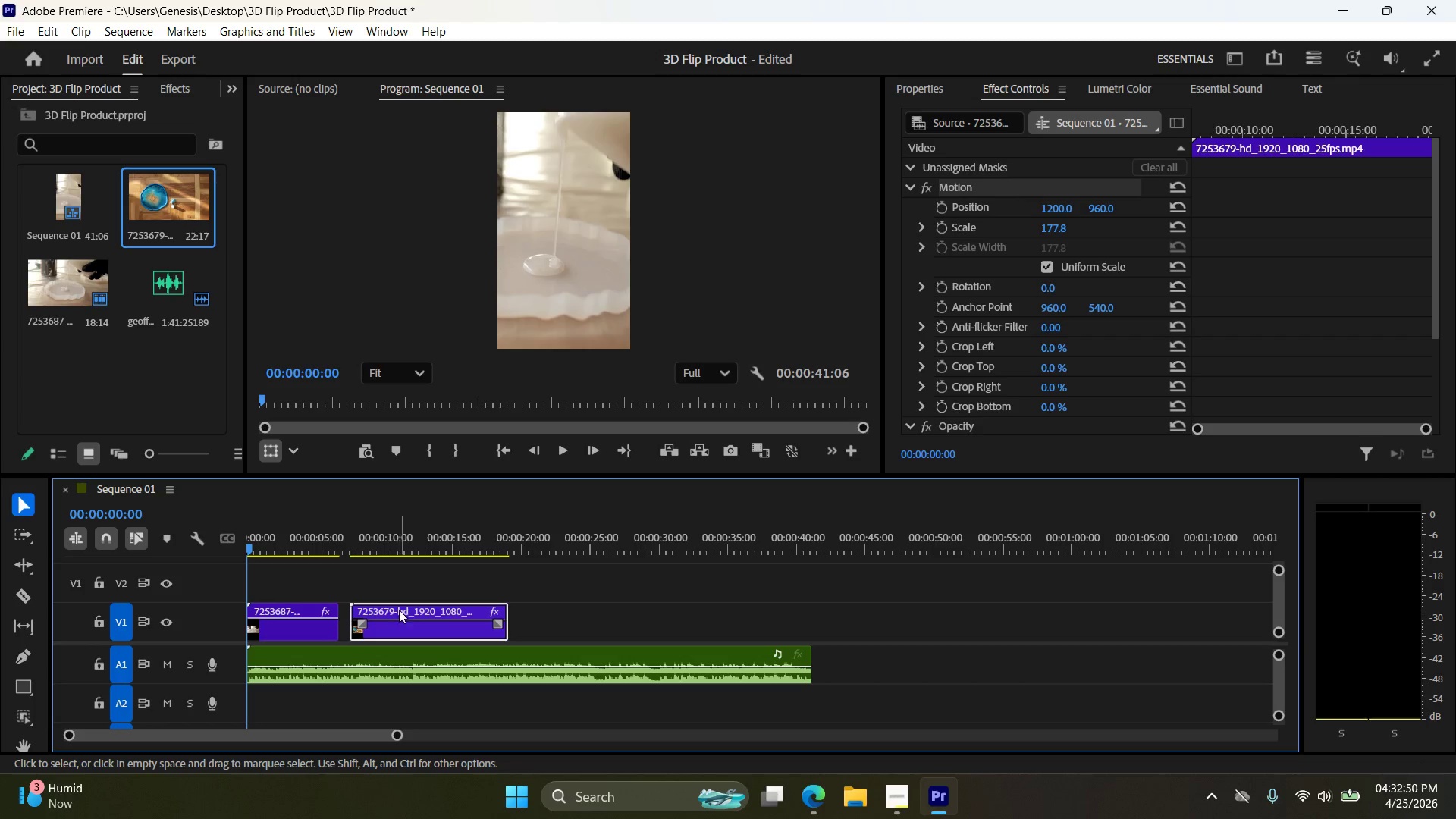 
left_click_drag(start_coordinate=[399, 610], to_coordinate=[388, 610])
 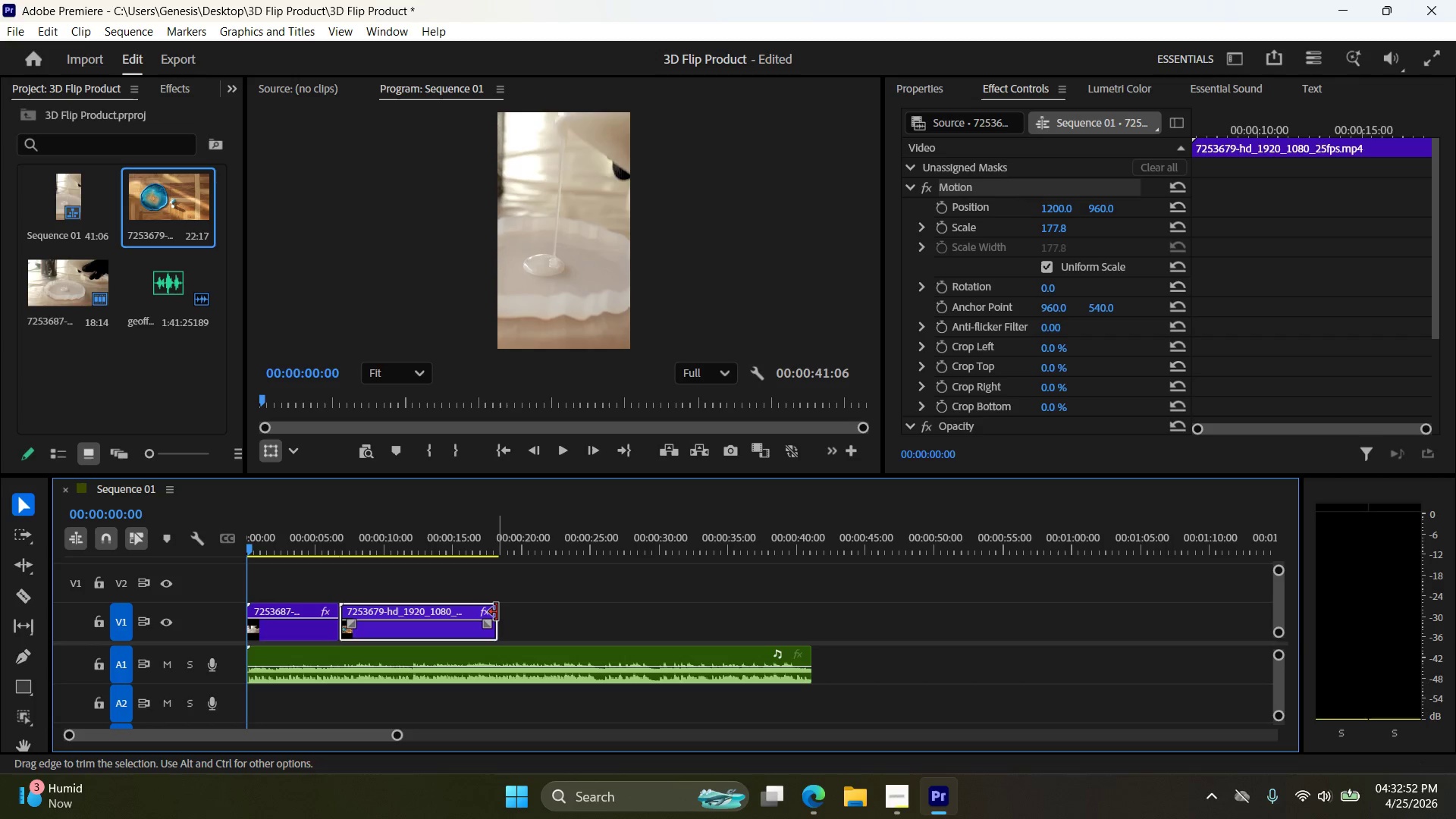 
left_click_drag(start_coordinate=[499, 610], to_coordinate=[437, 610])
 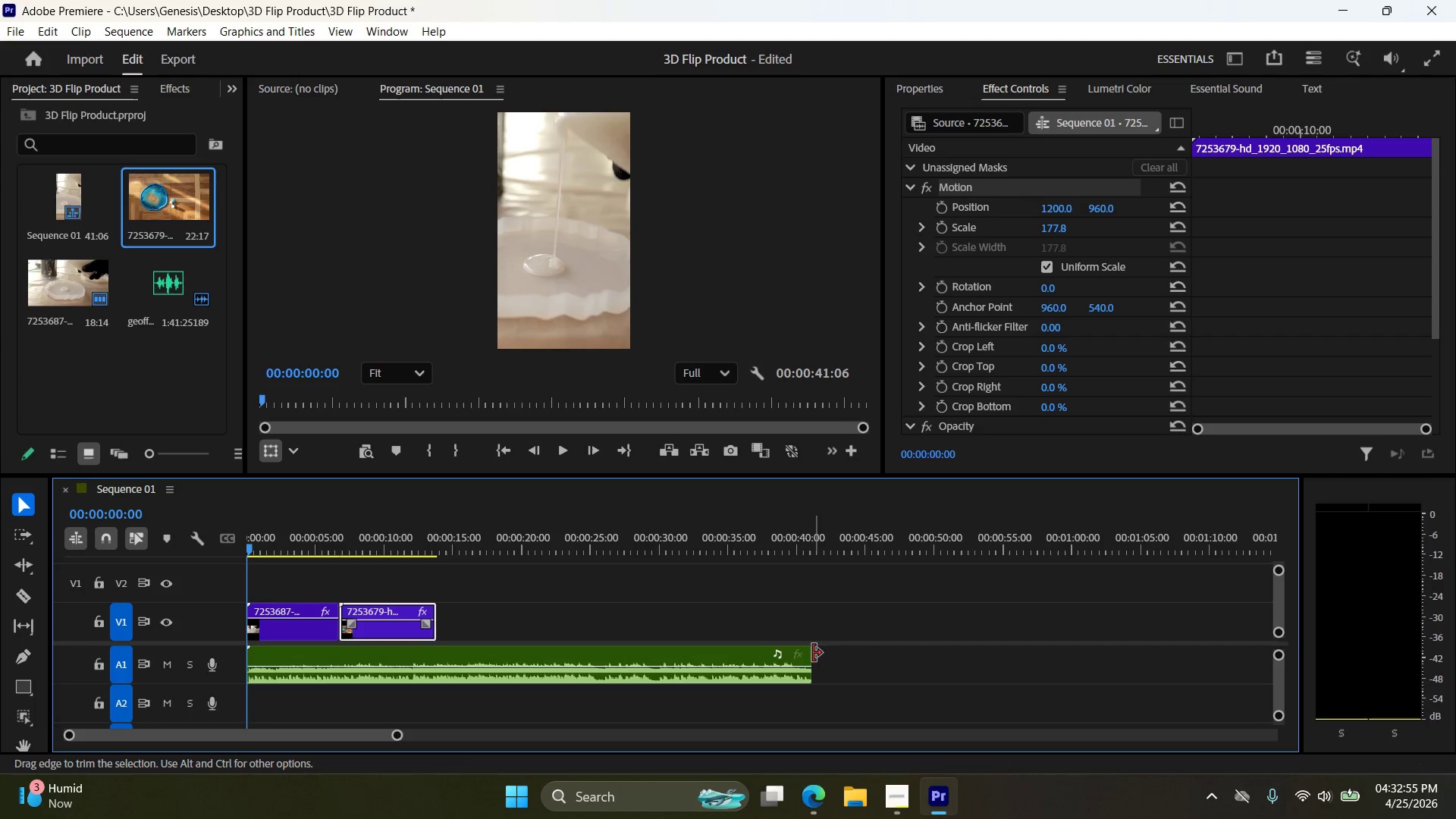 
left_click_drag(start_coordinate=[811, 653], to_coordinate=[441, 682])
 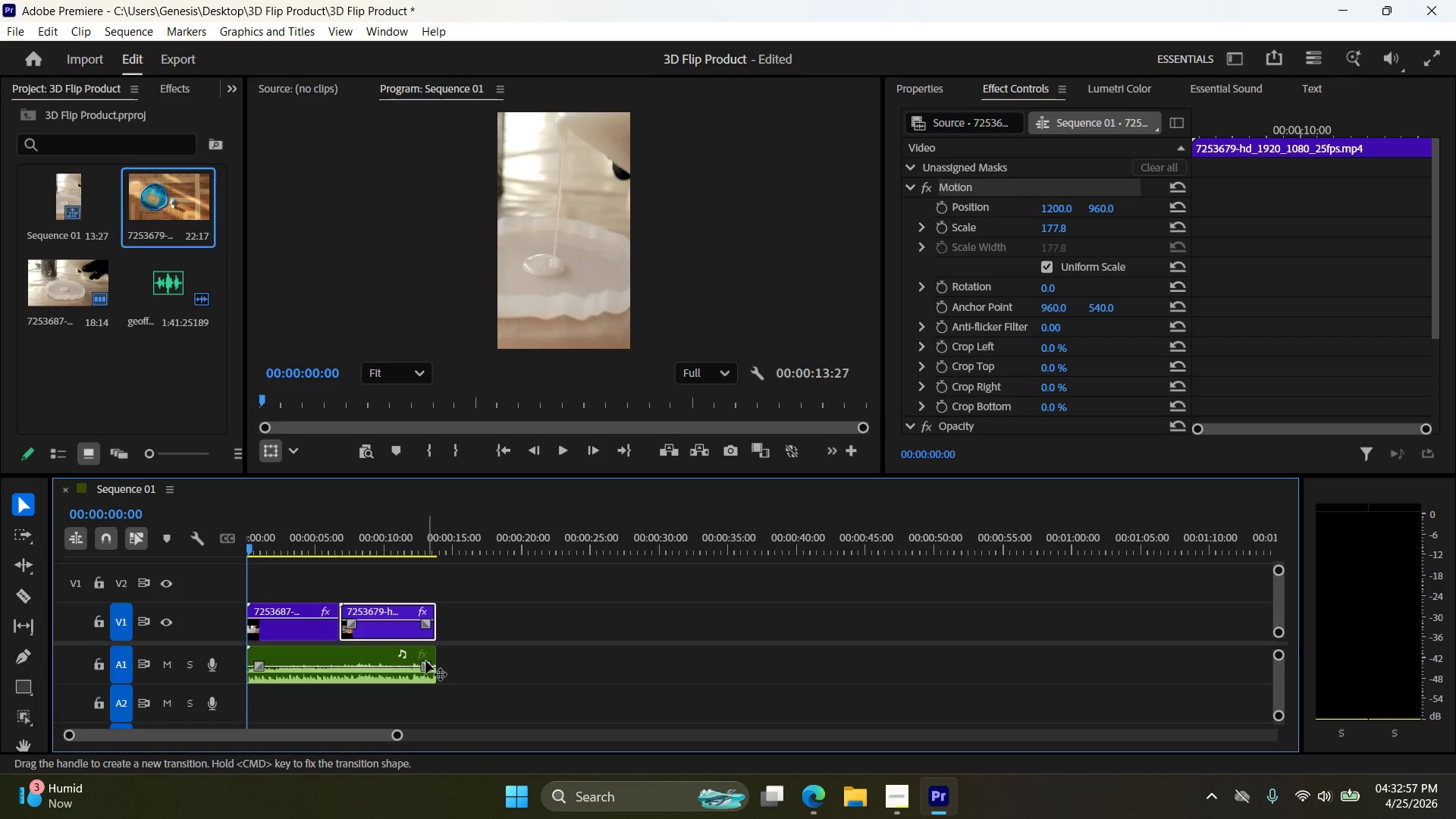 
left_click_drag(start_coordinate=[426, 662], to_coordinate=[414, 662])
 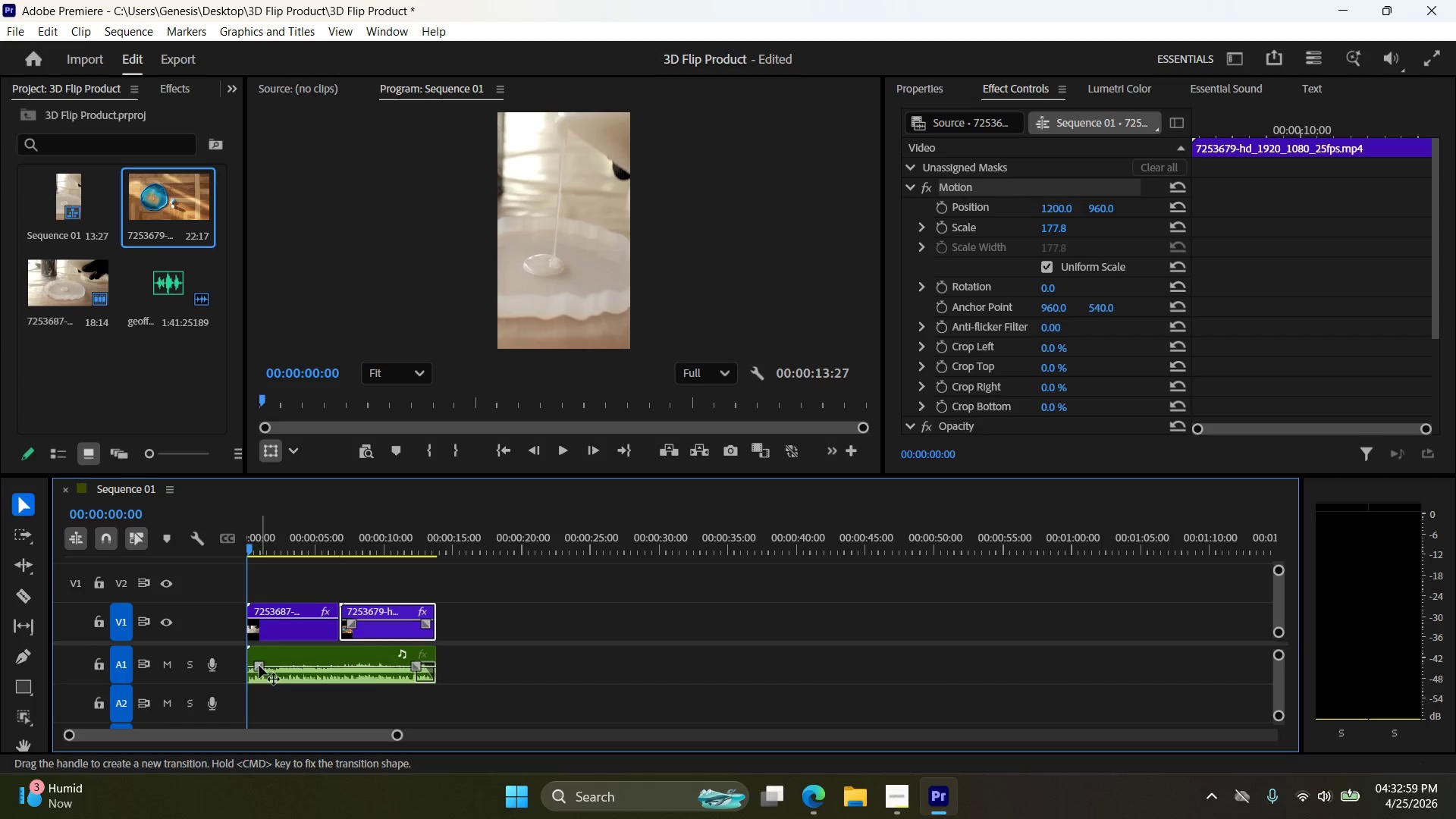 
left_click_drag(start_coordinate=[261, 666], to_coordinate=[269, 664])
 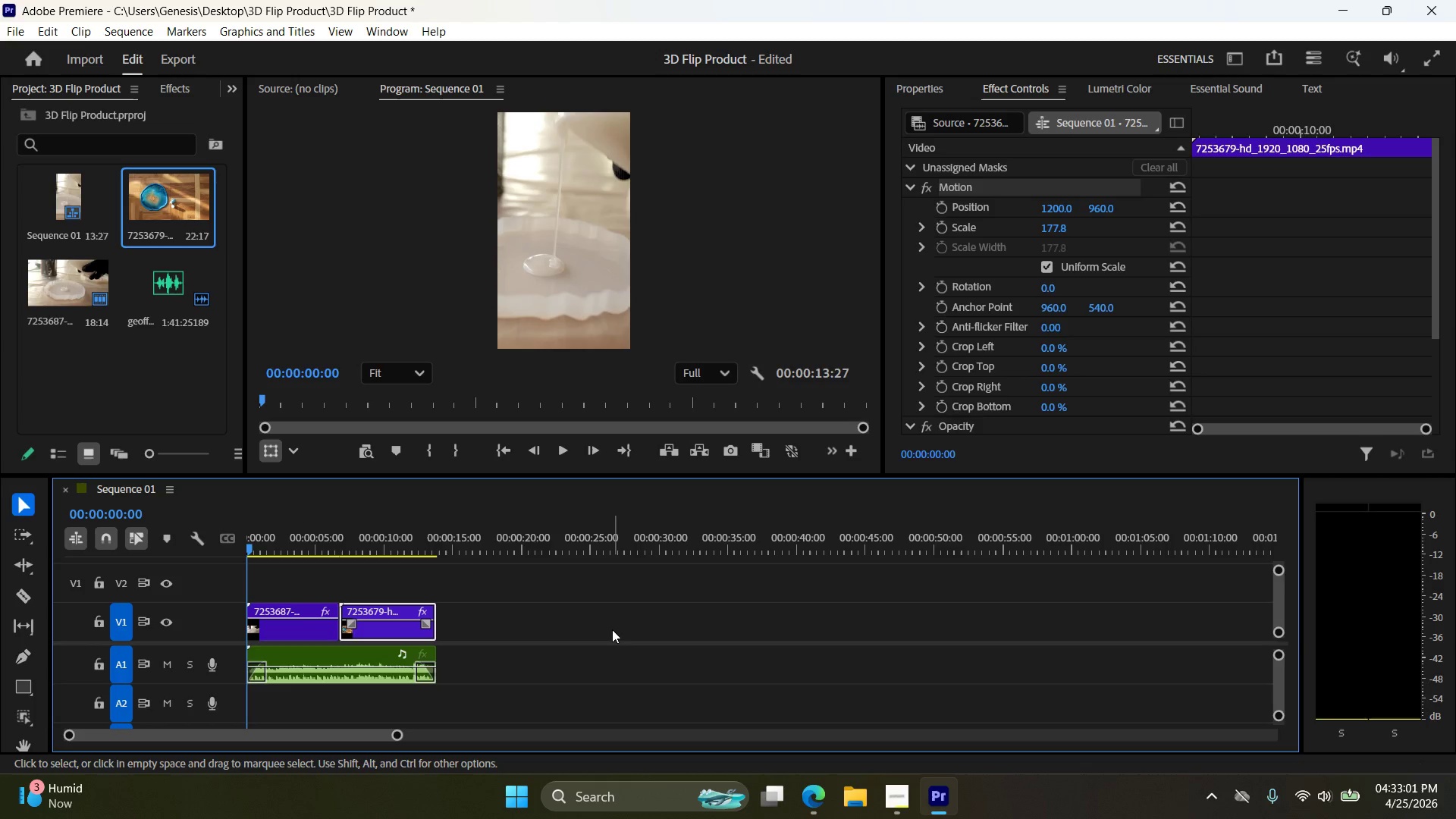 
left_click([612, 628])
 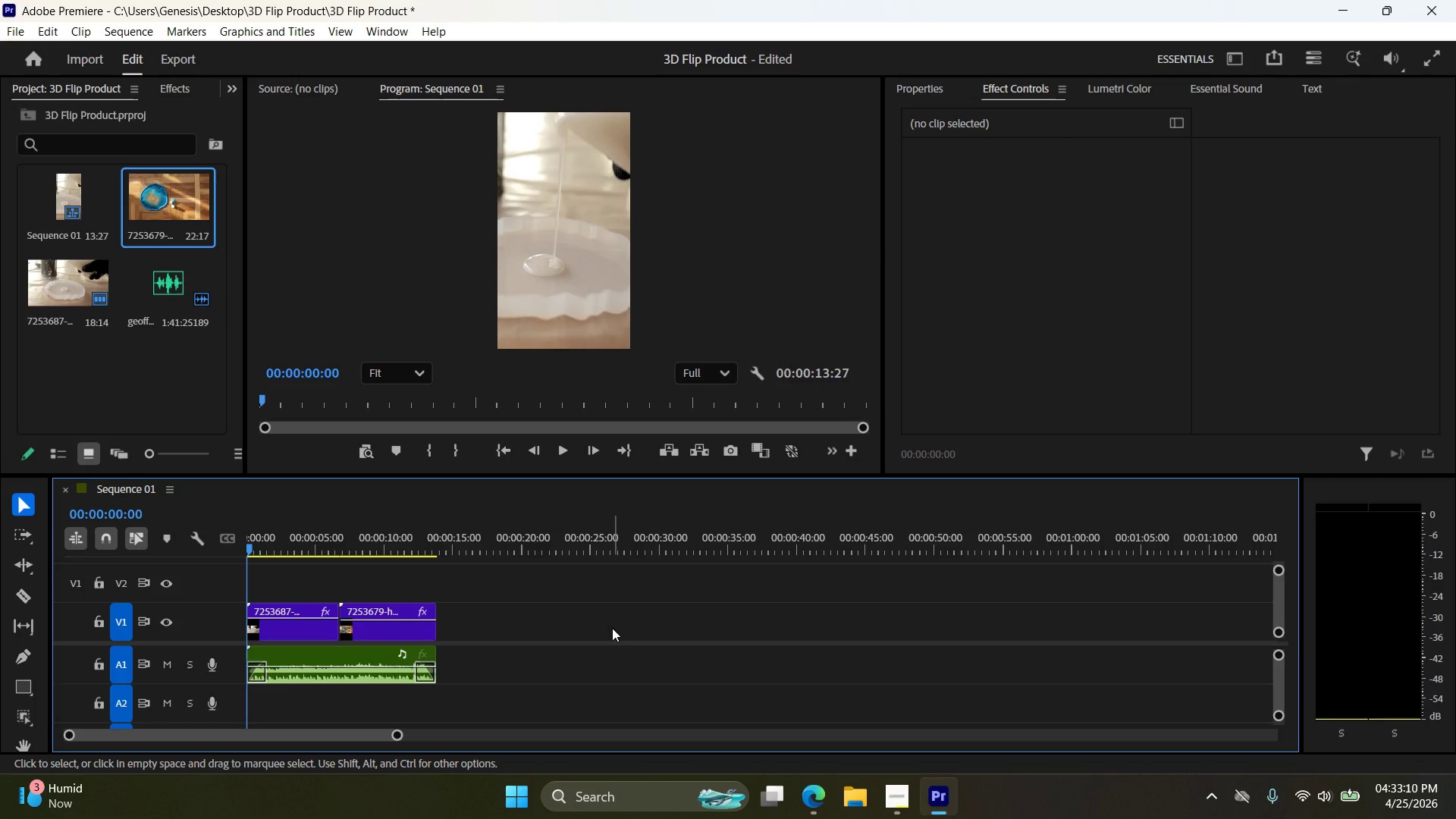 
wait(13.89)
 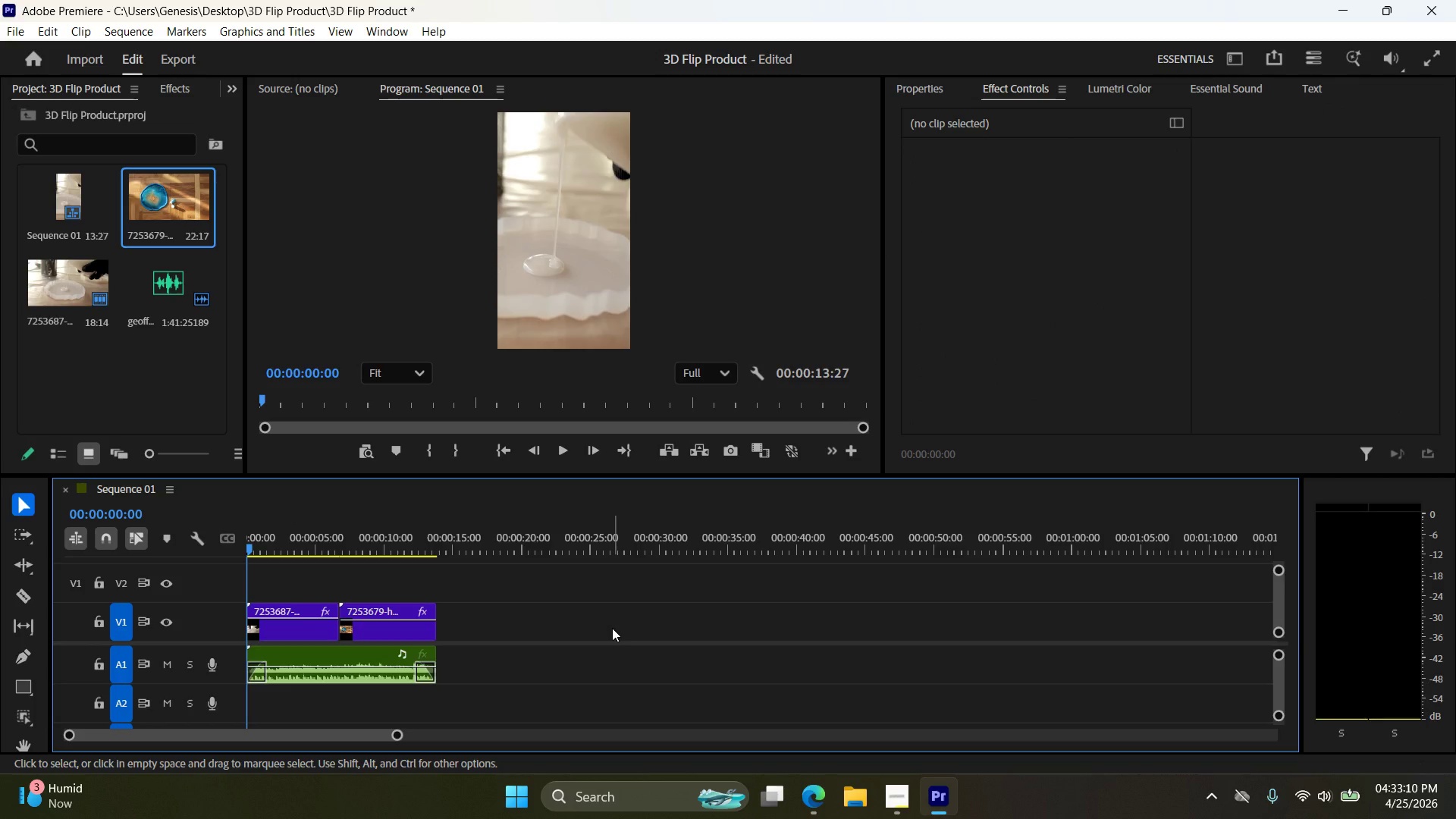 
left_click_drag(start_coordinate=[394, 735], to_coordinate=[255, 733])
 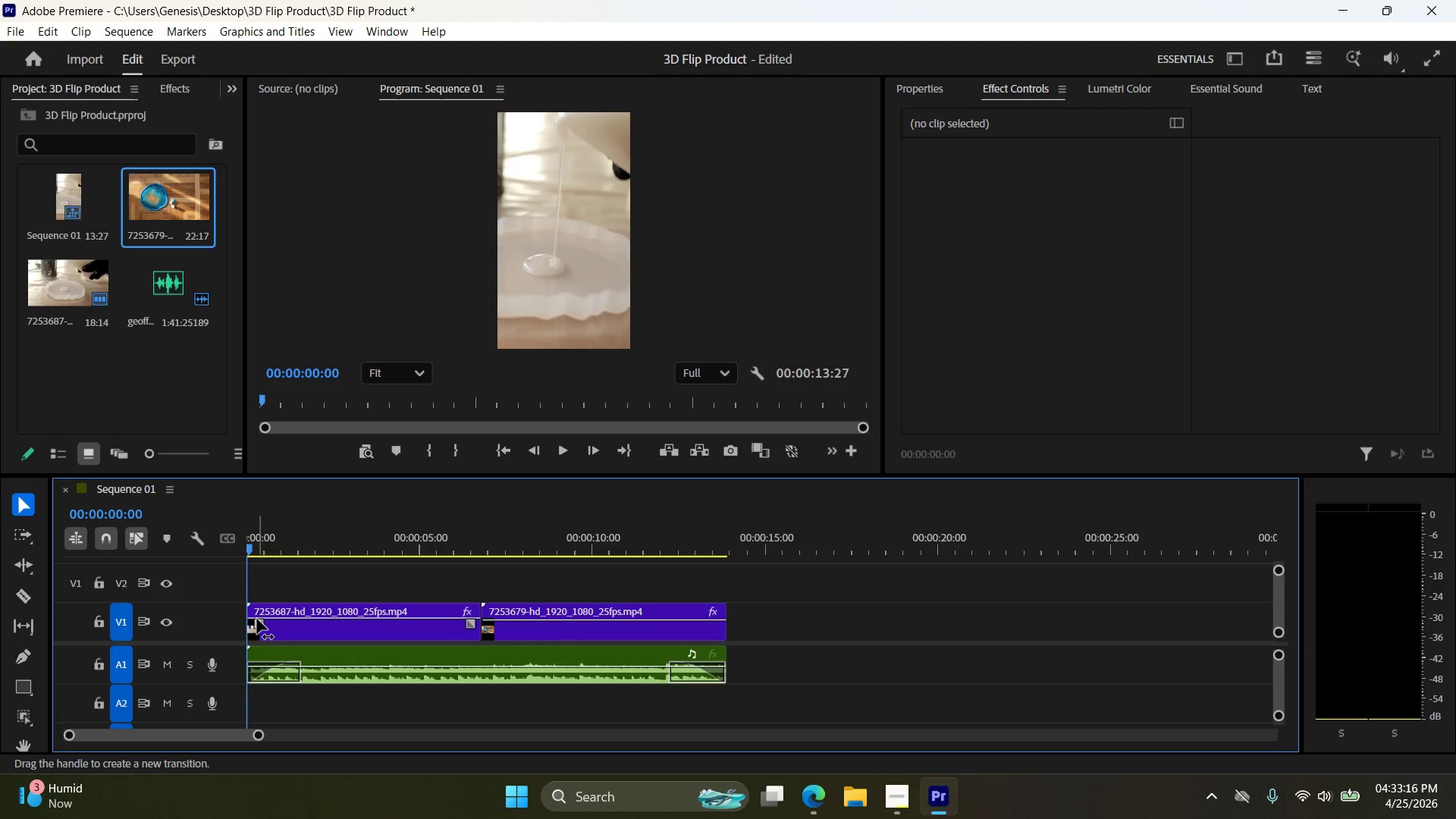 
left_click_drag(start_coordinate=[260, 619], to_coordinate=[293, 626])
 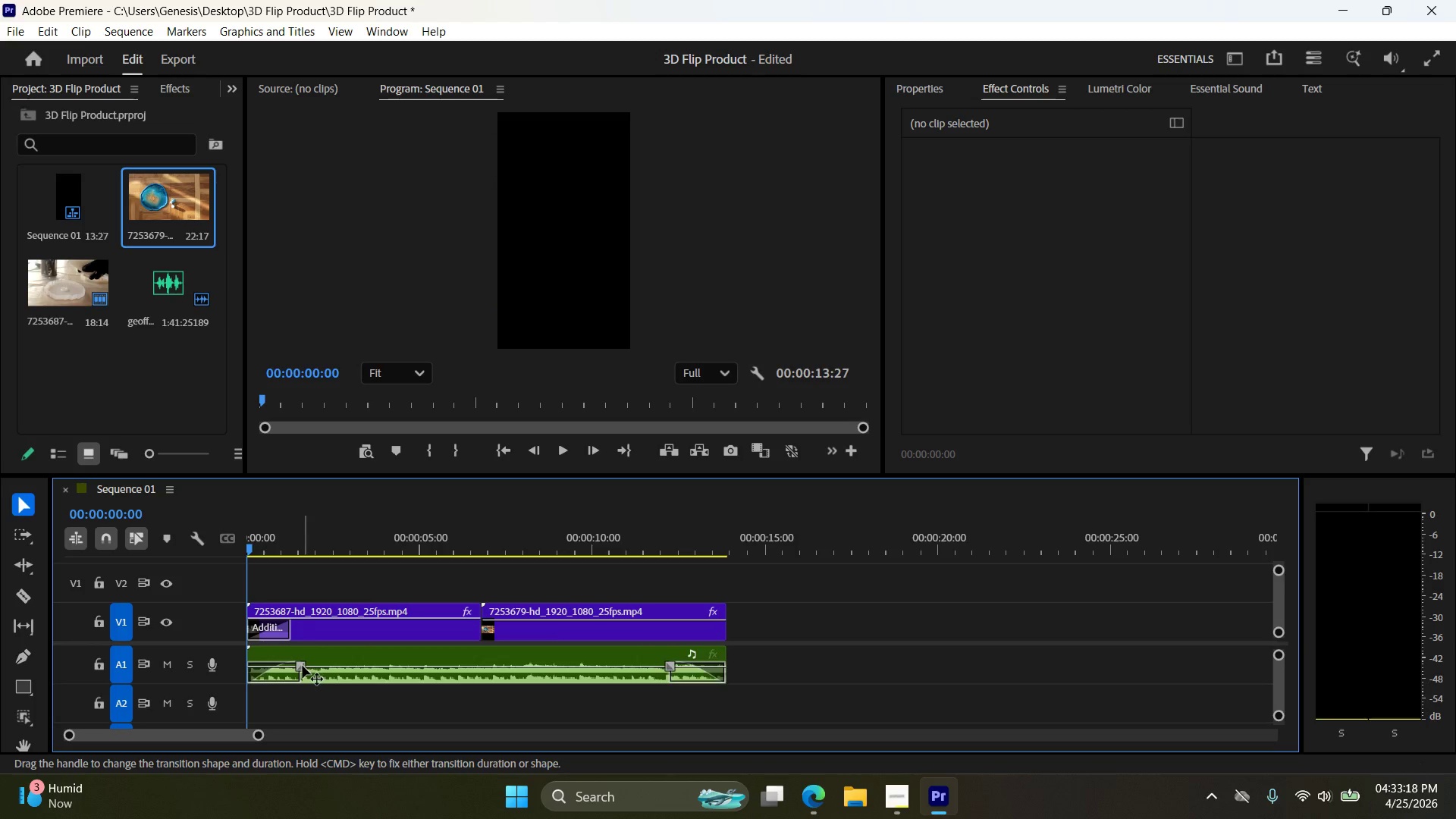 
left_click_drag(start_coordinate=[303, 666], to_coordinate=[288, 667])
 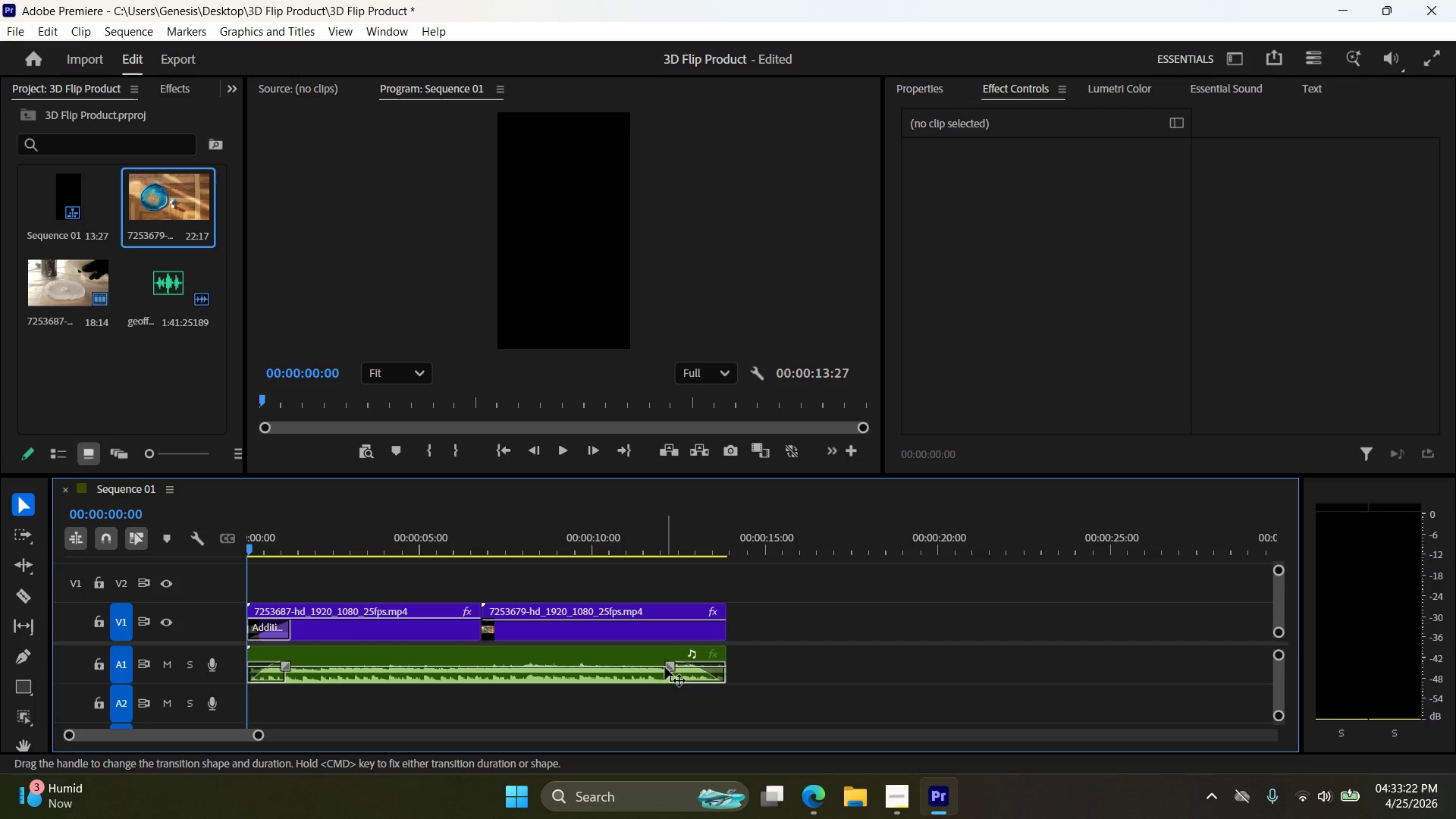 
left_click_drag(start_coordinate=[670, 667], to_coordinate=[678, 667])
 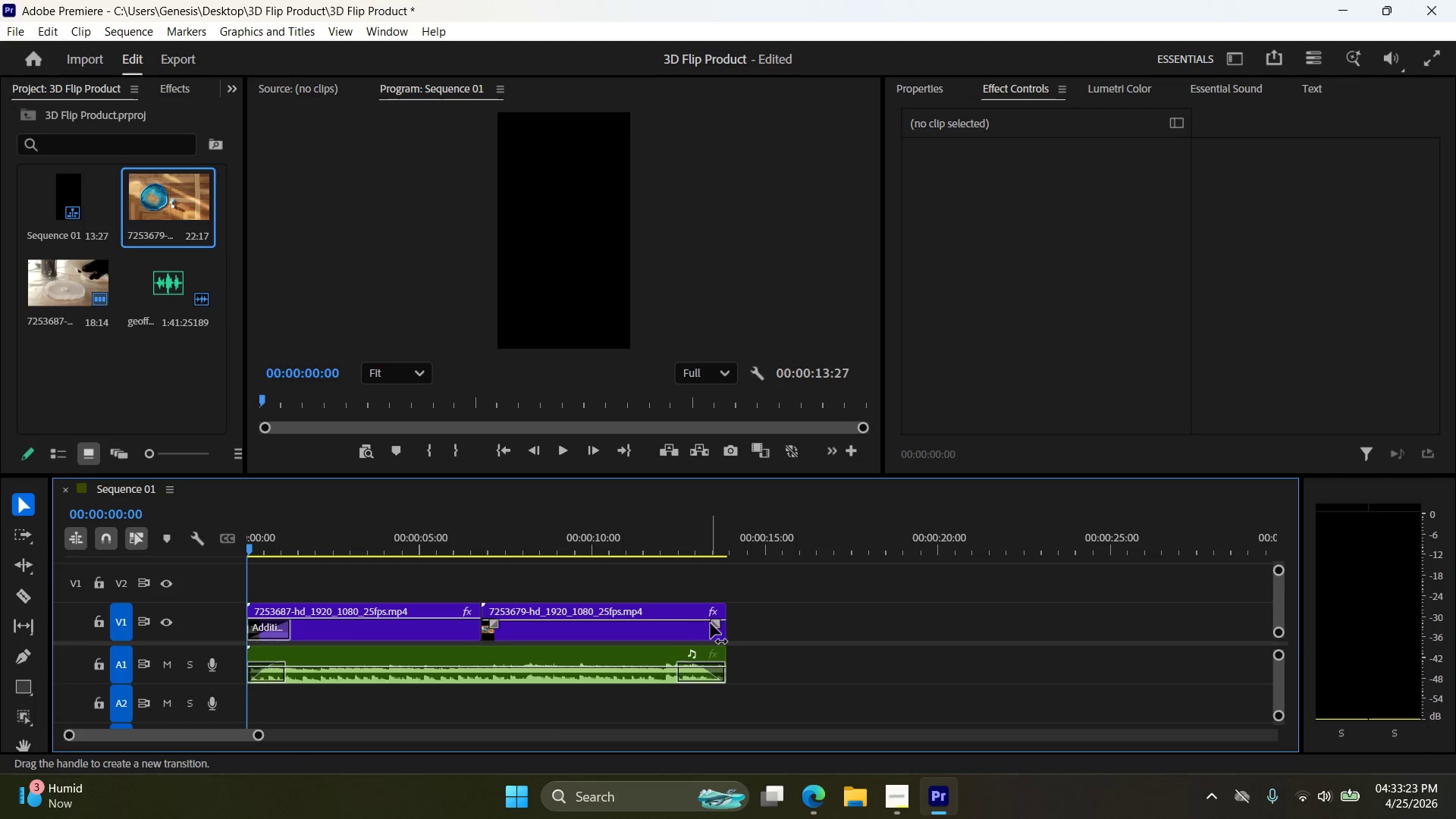 
left_click_drag(start_coordinate=[711, 623], to_coordinate=[678, 627])
 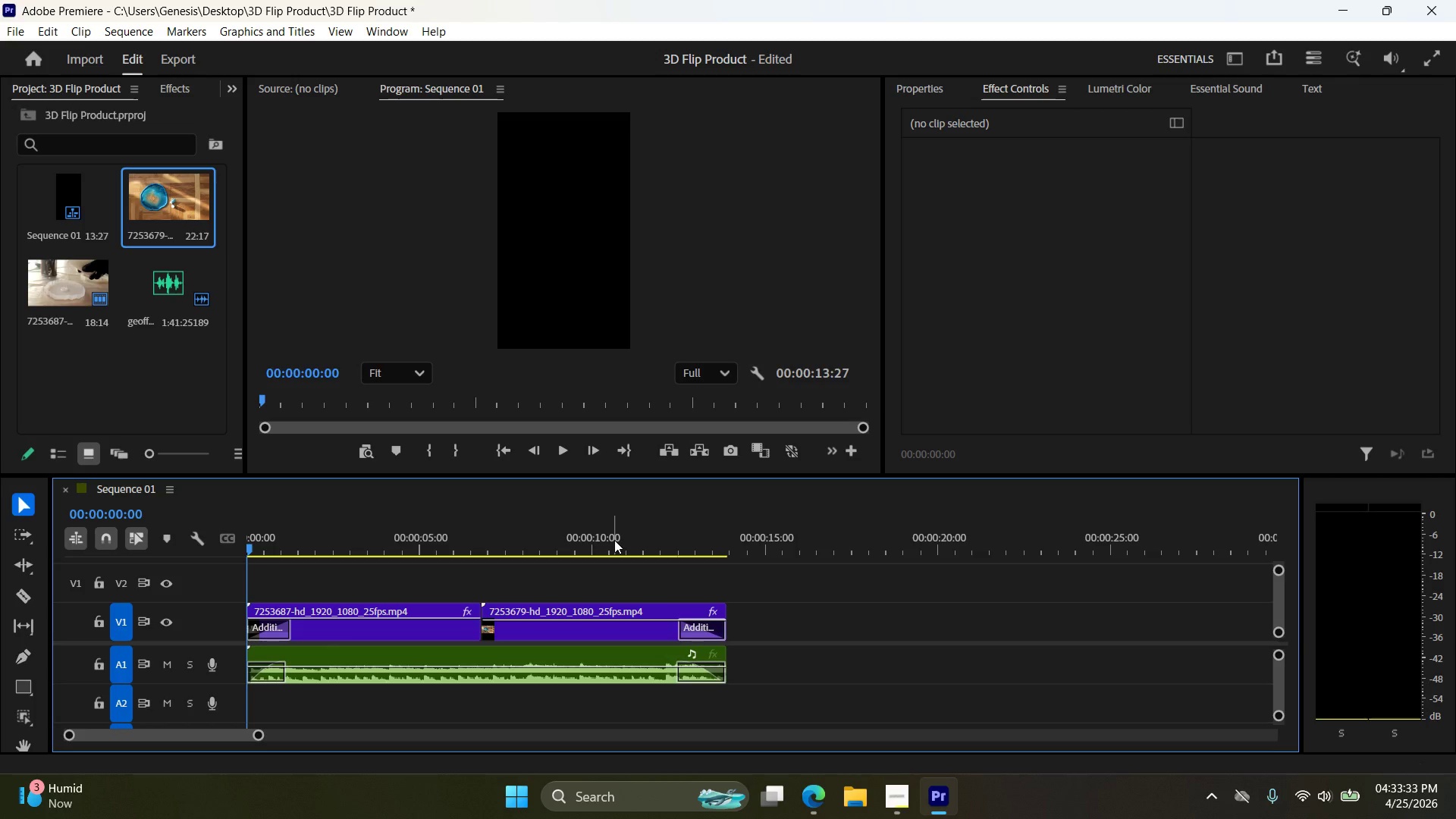 
wait(12.91)
 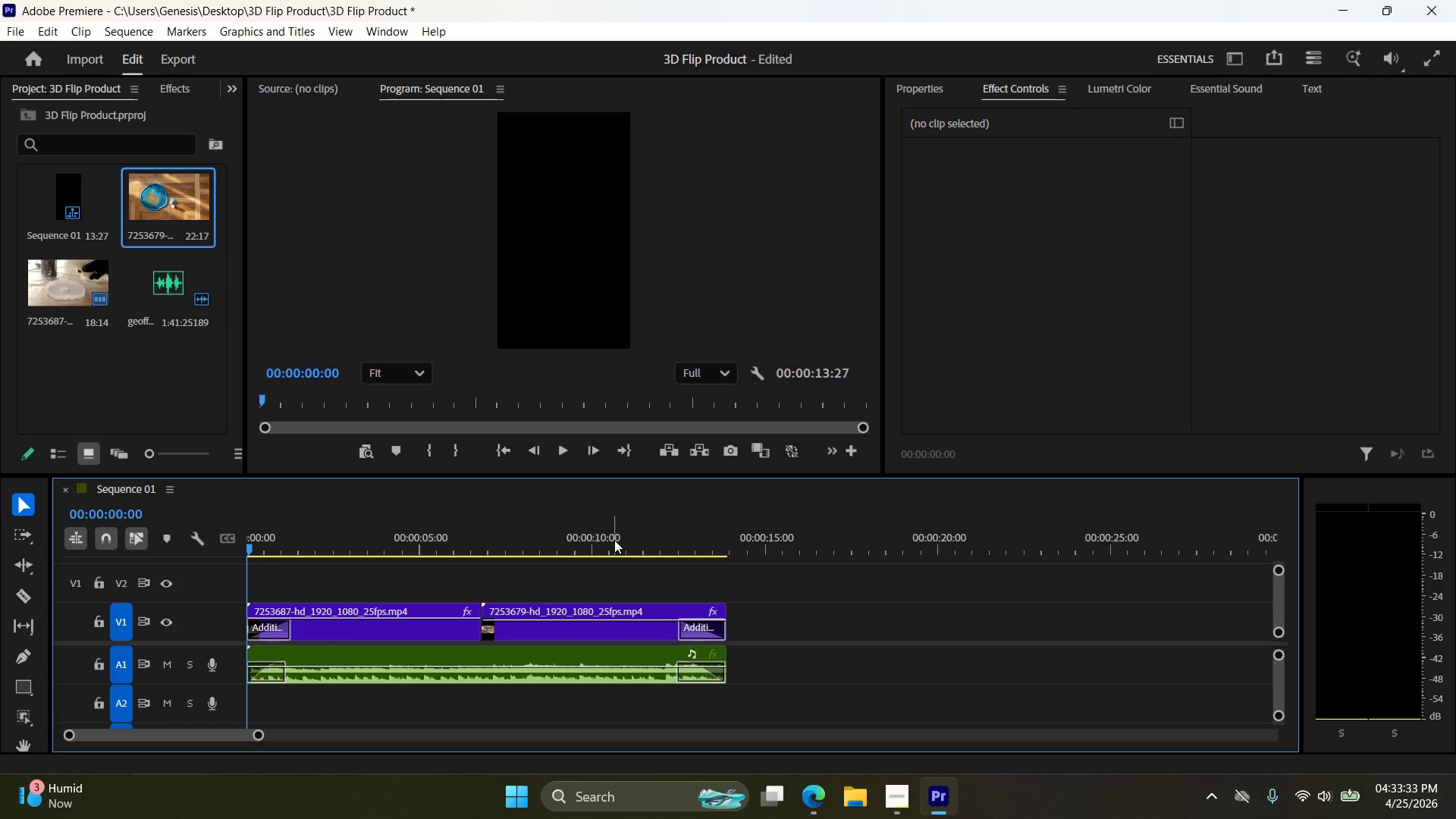 
left_click([338, 609])
 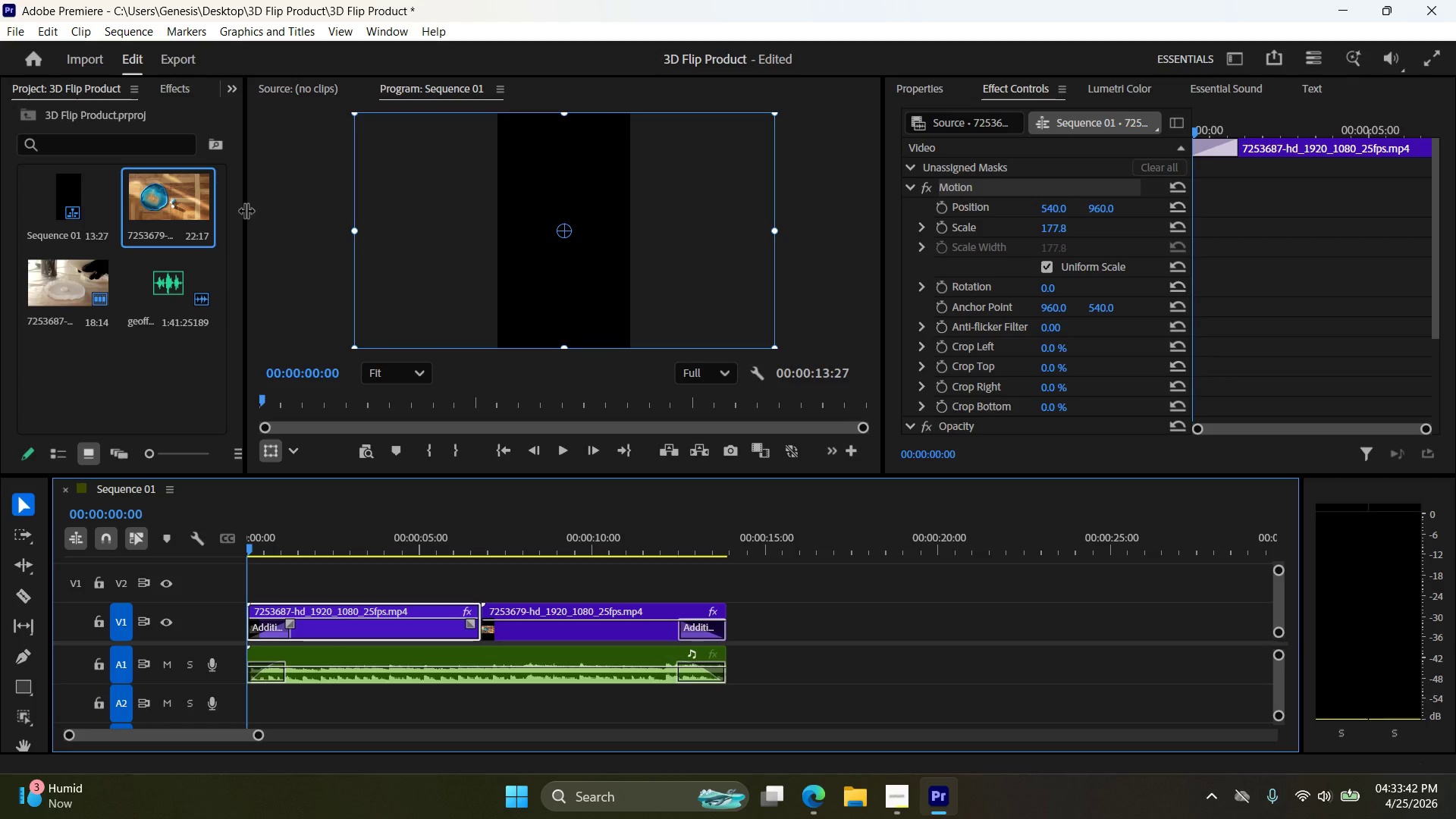 
wait(5.39)
 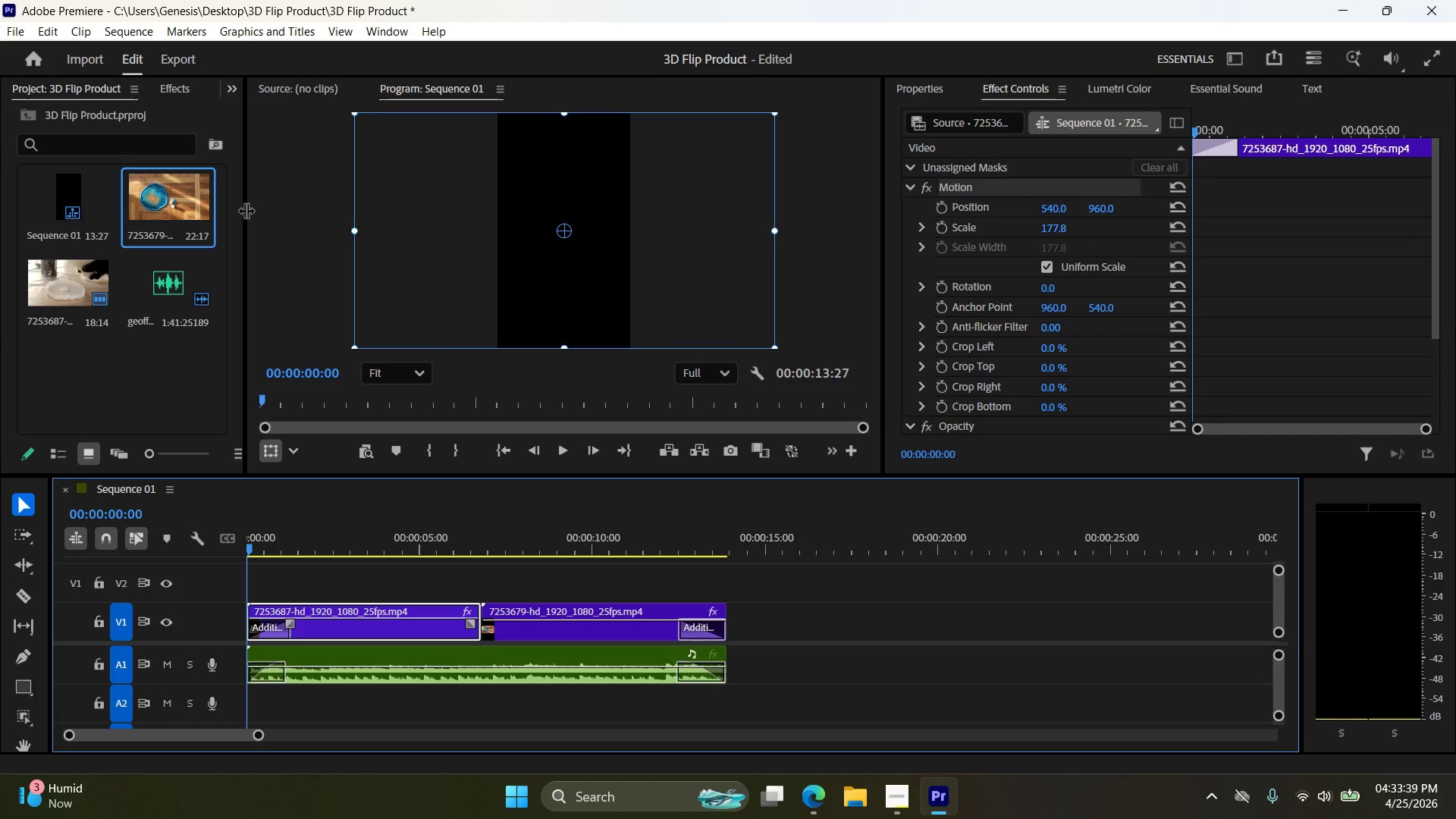 
left_click([566, 462])
 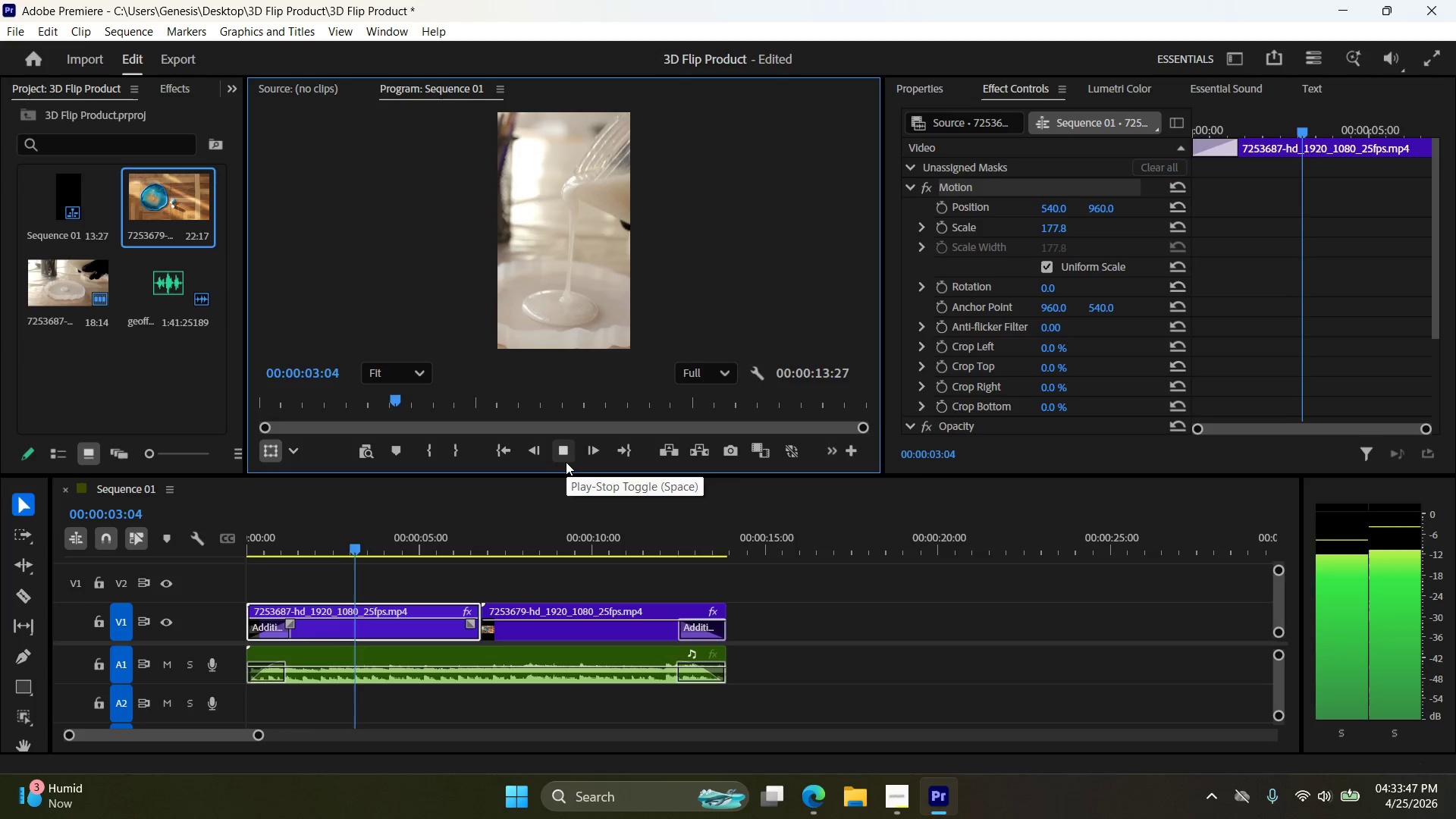 
wait(8.33)
 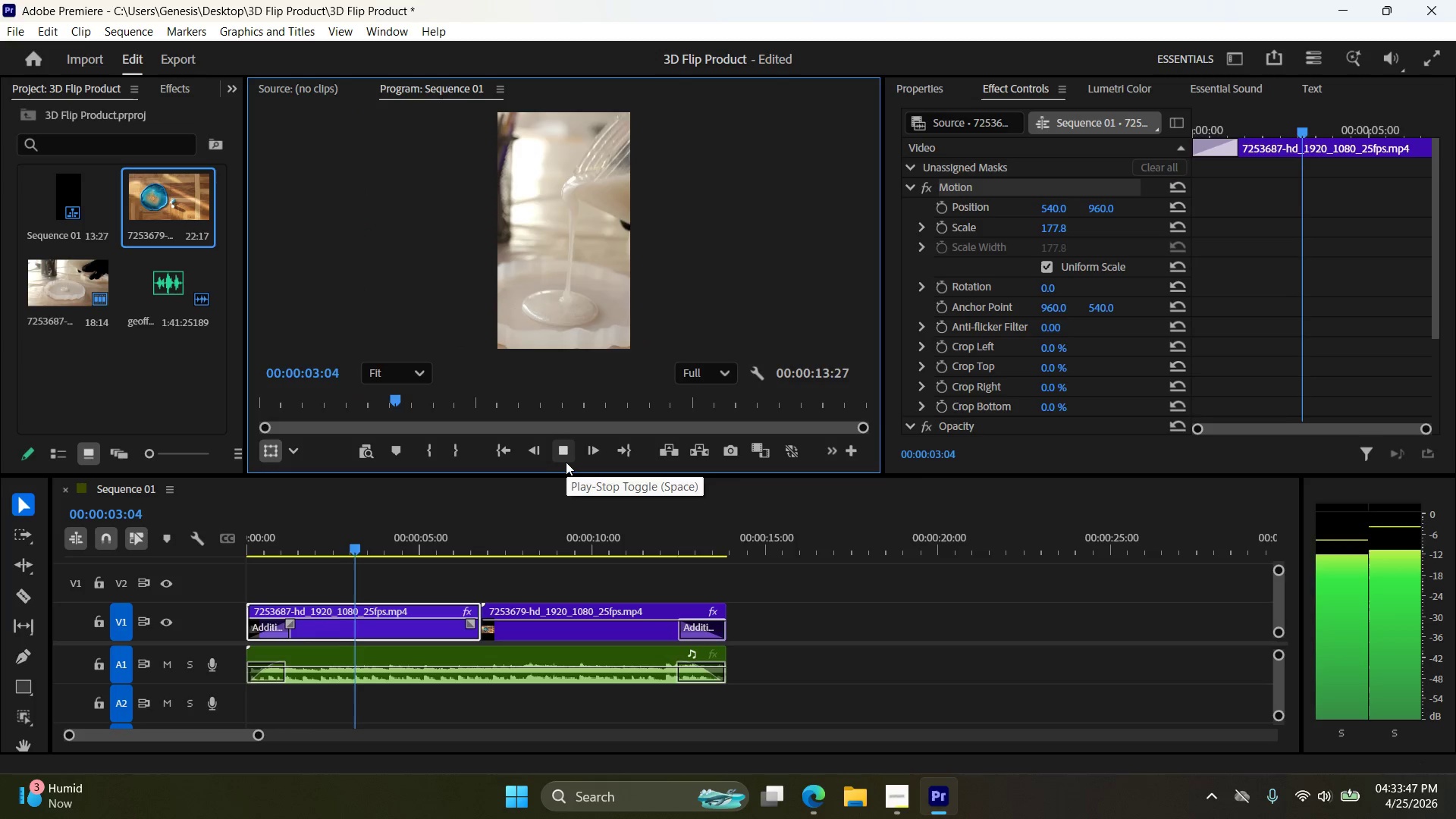 
left_click([566, 462])
 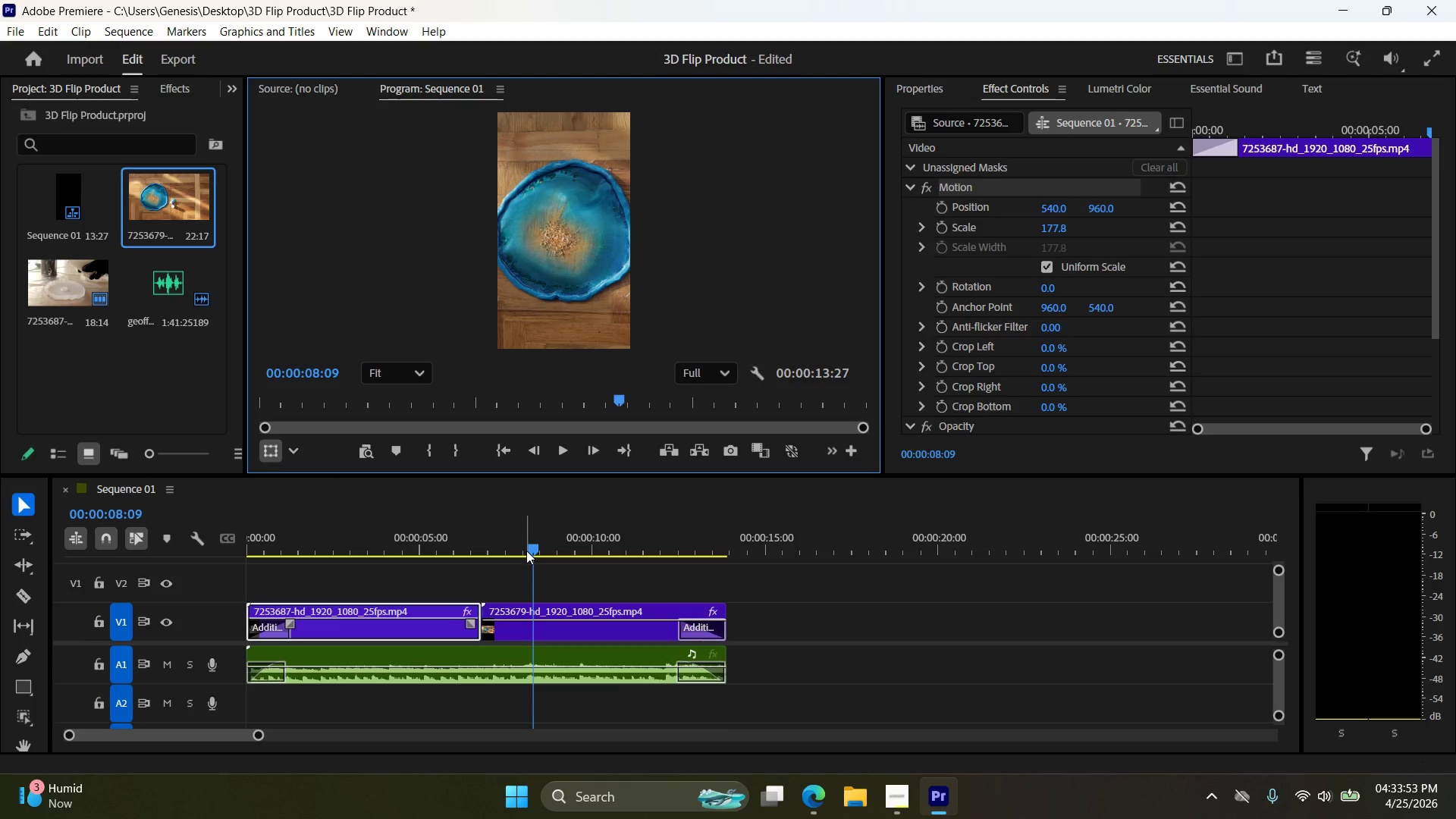 
left_click_drag(start_coordinate=[532, 551], to_coordinate=[387, 546])
 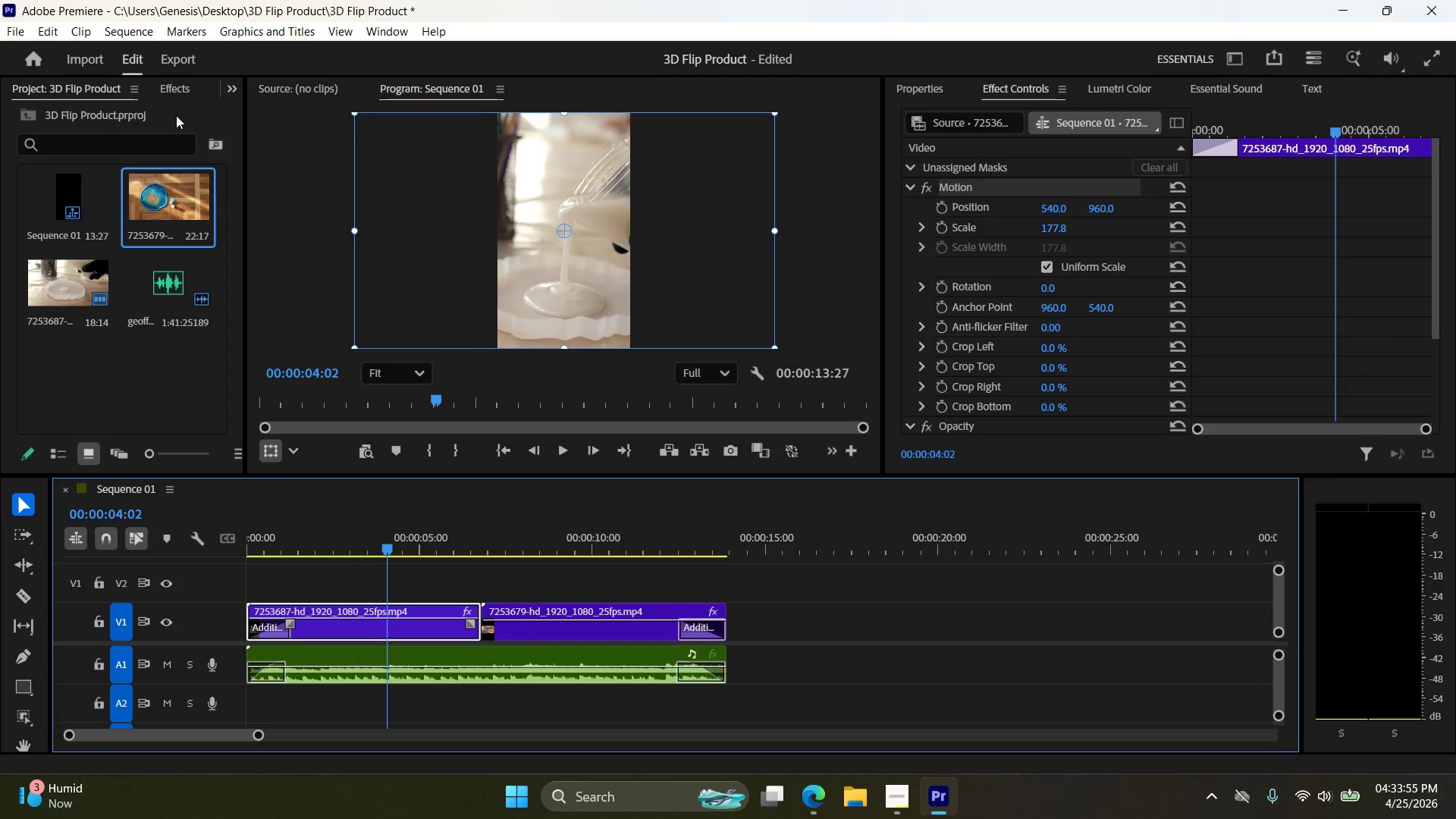 
left_click([169, 85])
 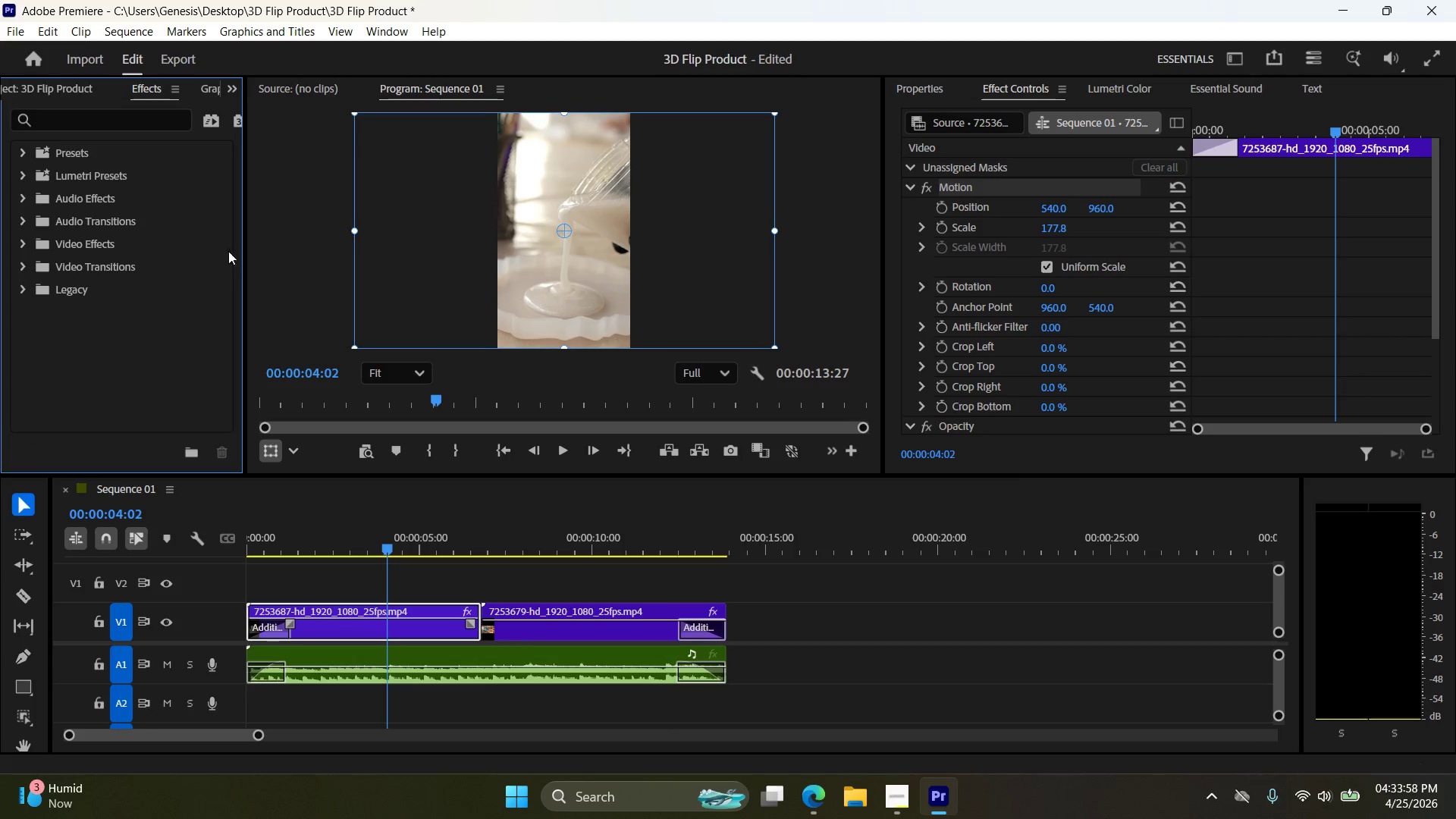 
left_click([101, 125])
 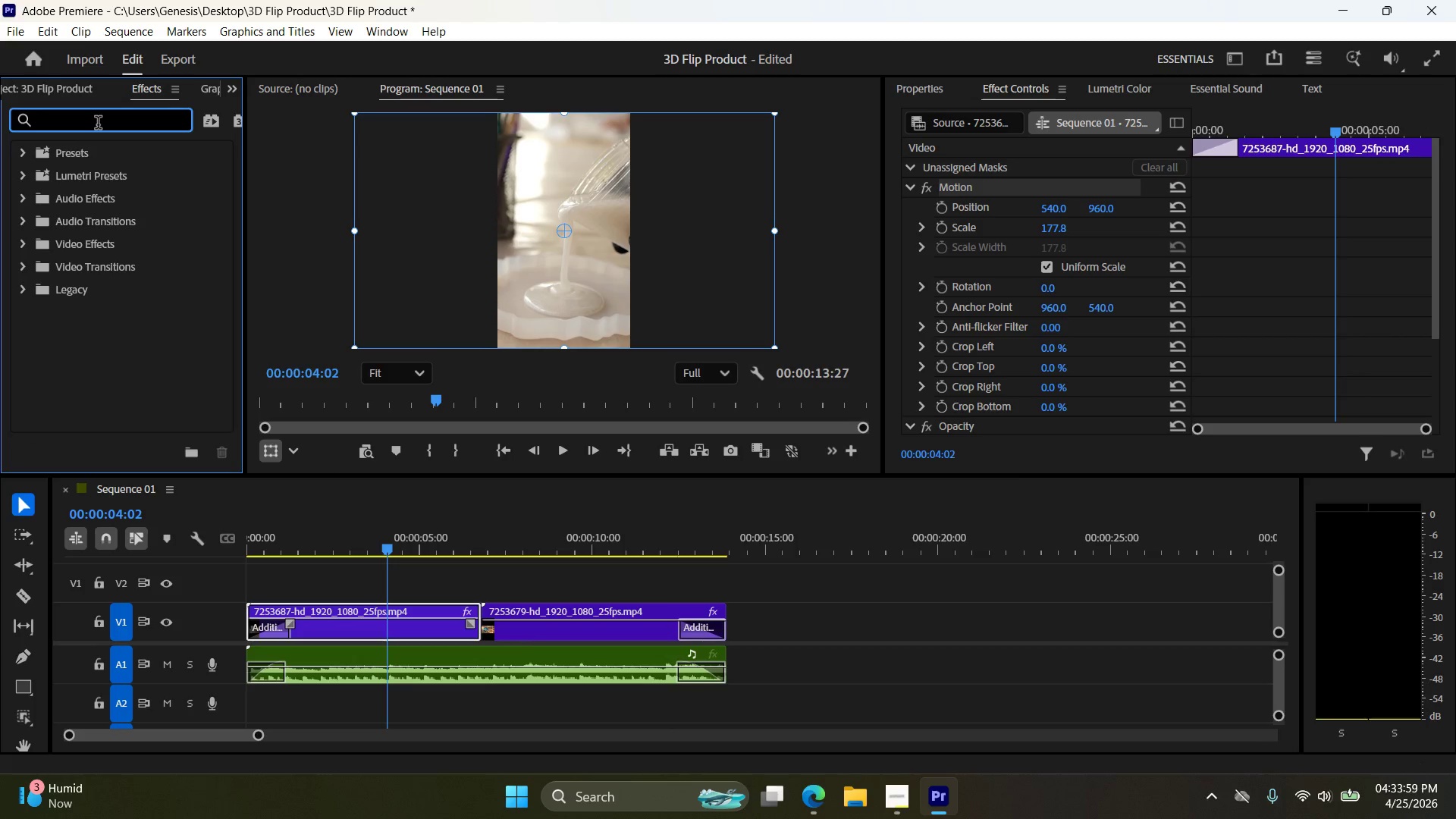 
type(basi)
 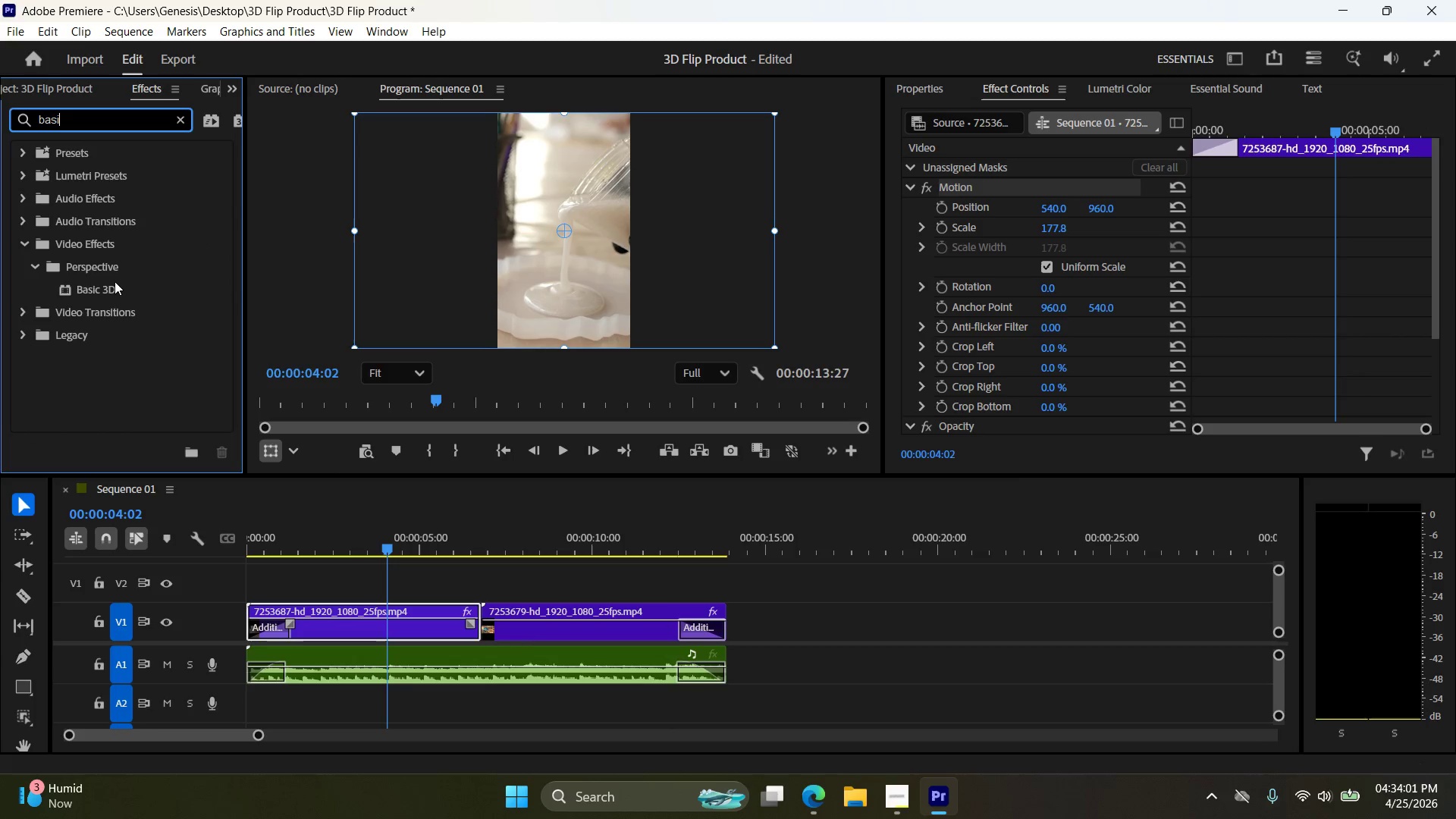 
left_click([113, 287])
 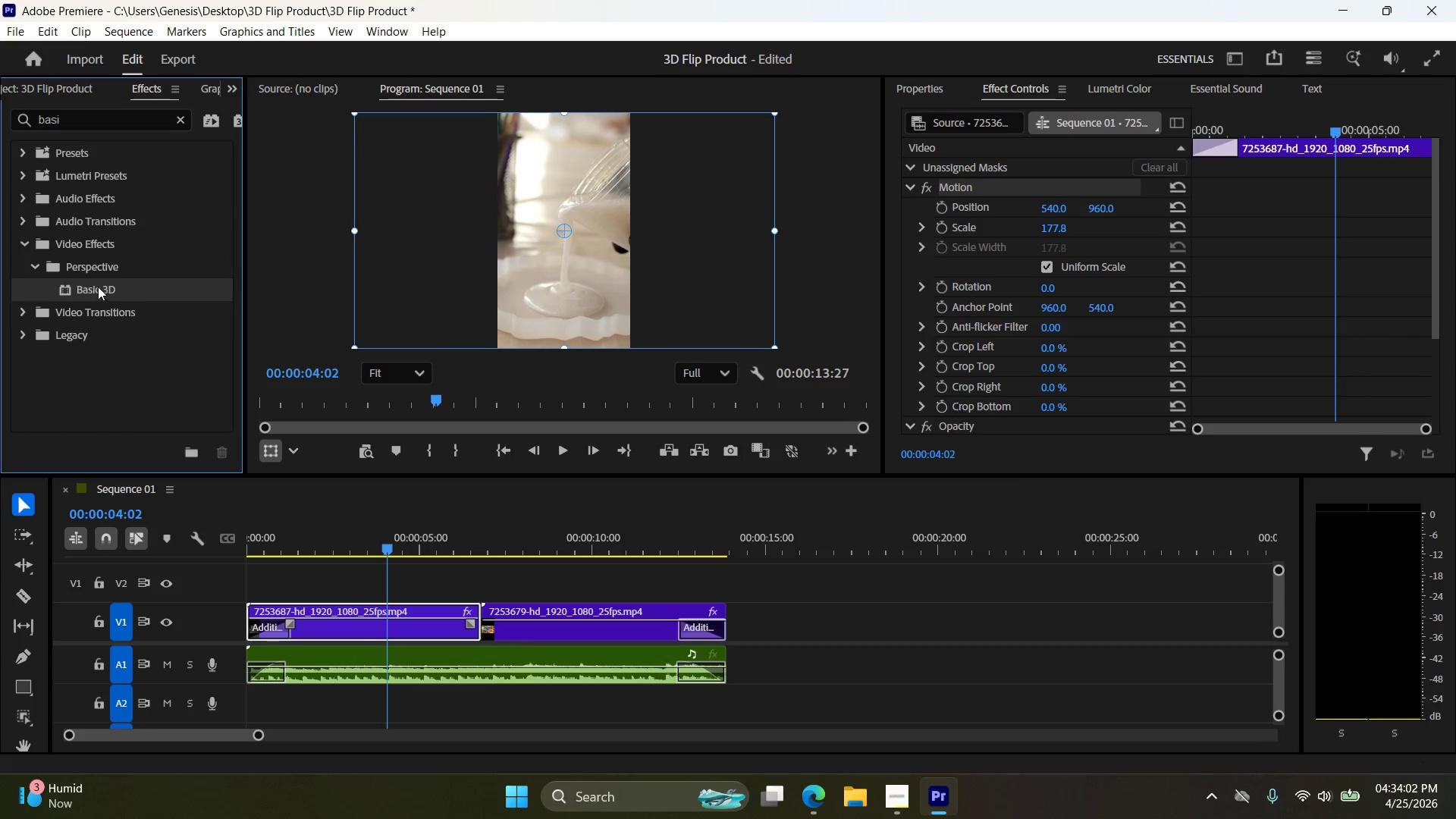 
left_click_drag(start_coordinate=[98, 287], to_coordinate=[323, 619])
 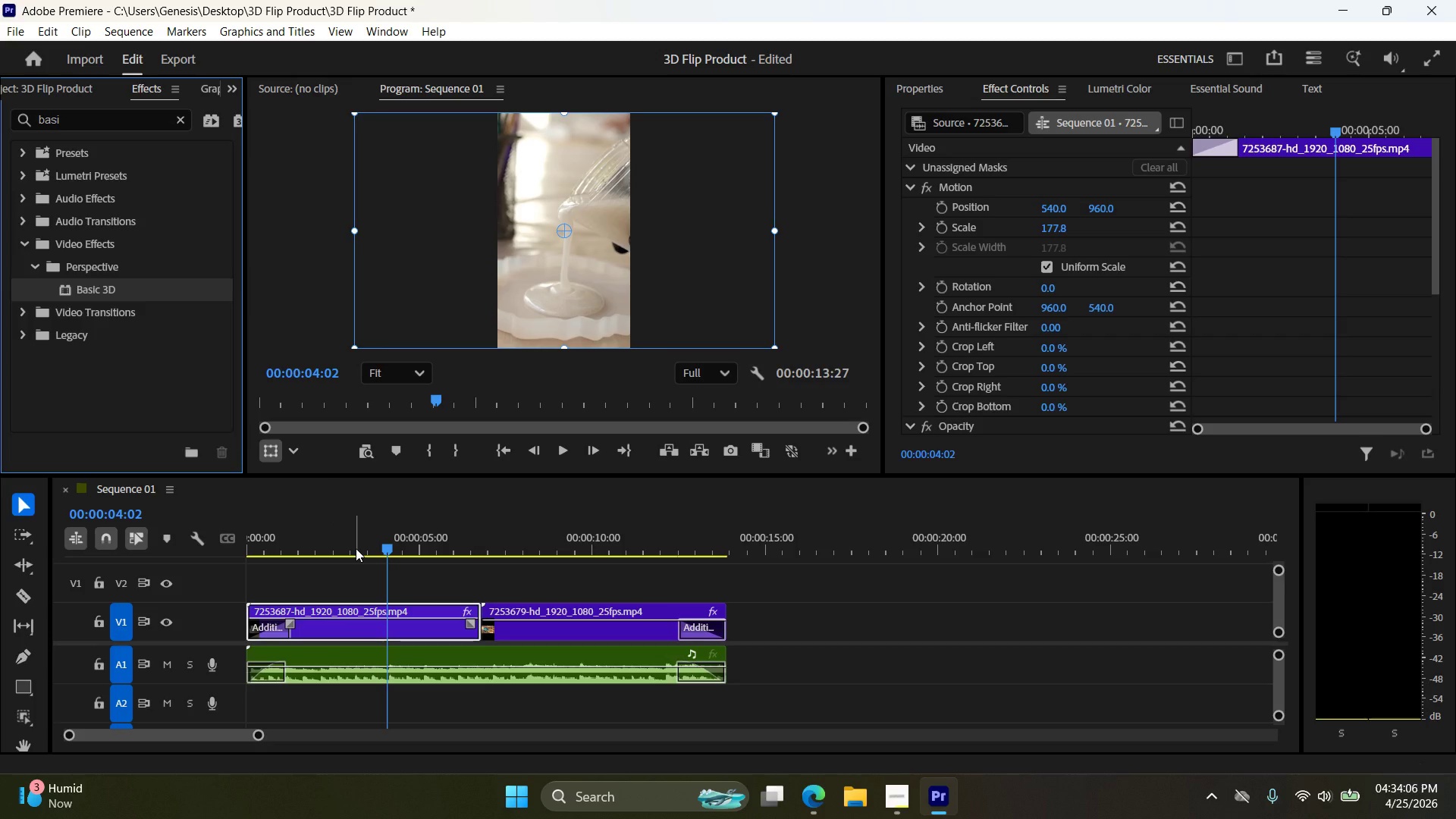 
scroll: coordinate [1041, 338], scroll_direction: down, amount: 17.0
 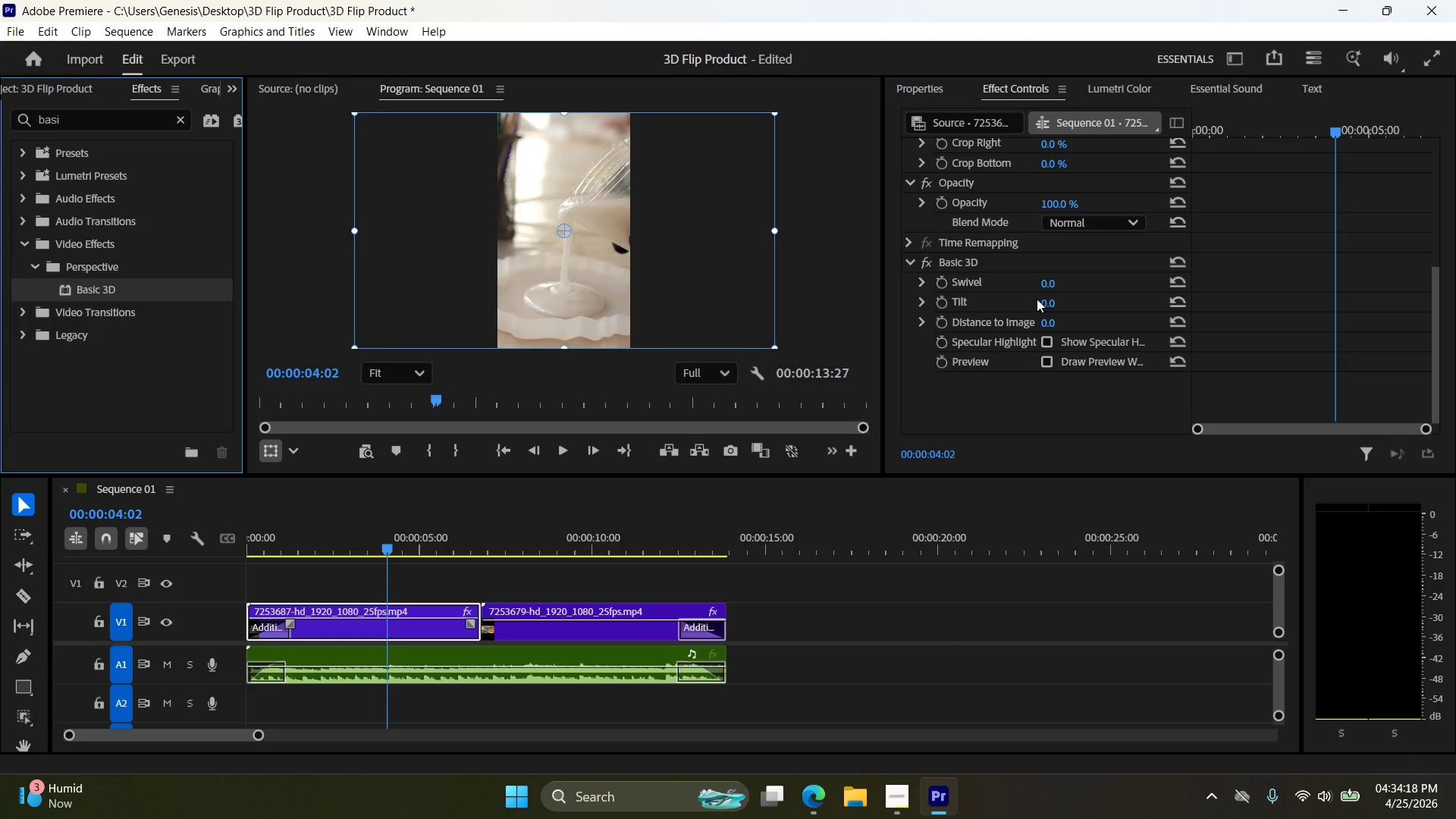 
wait(10.94)
 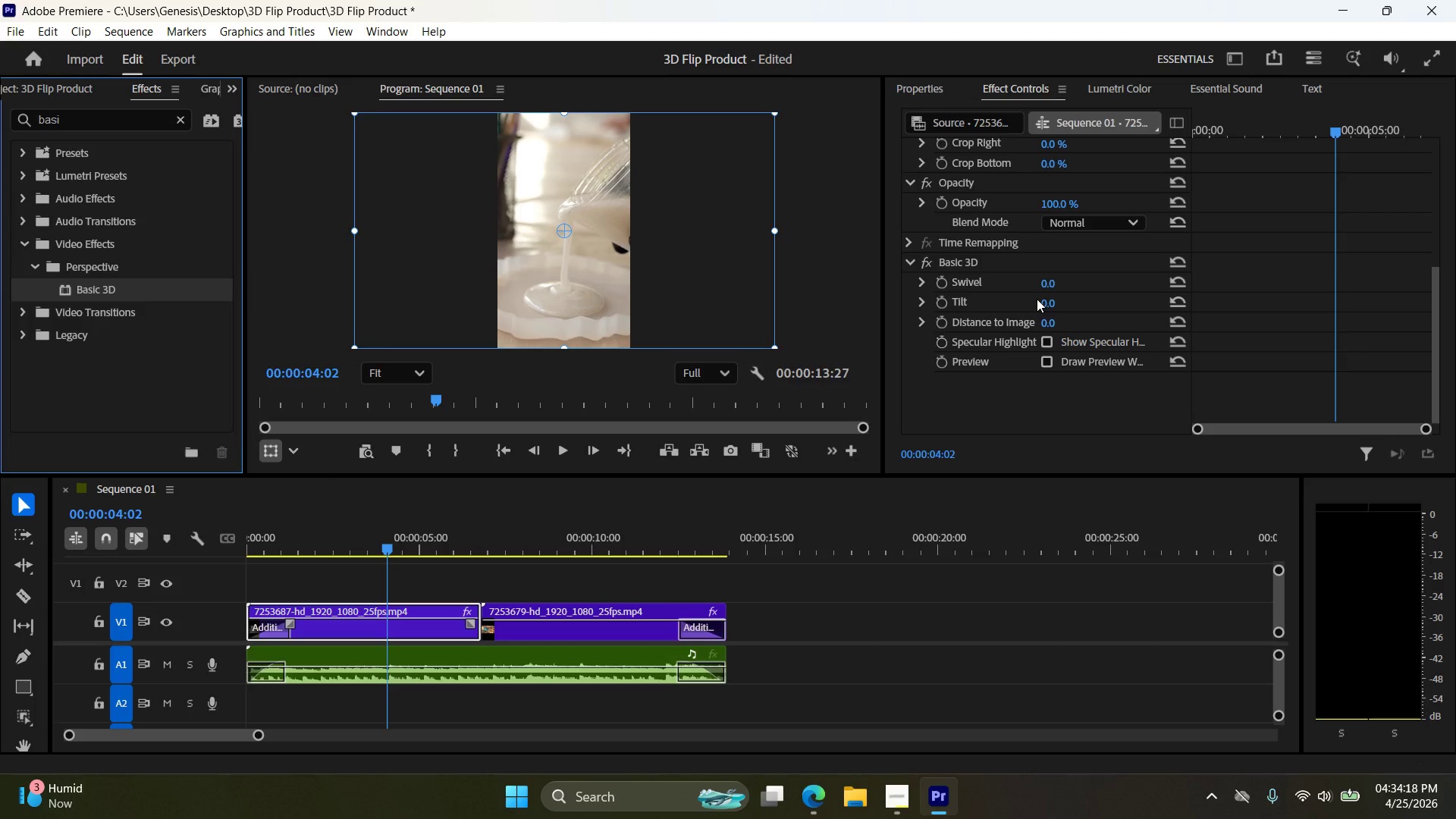 
left_click_drag(start_coordinate=[388, 554], to_coordinate=[226, 564])
 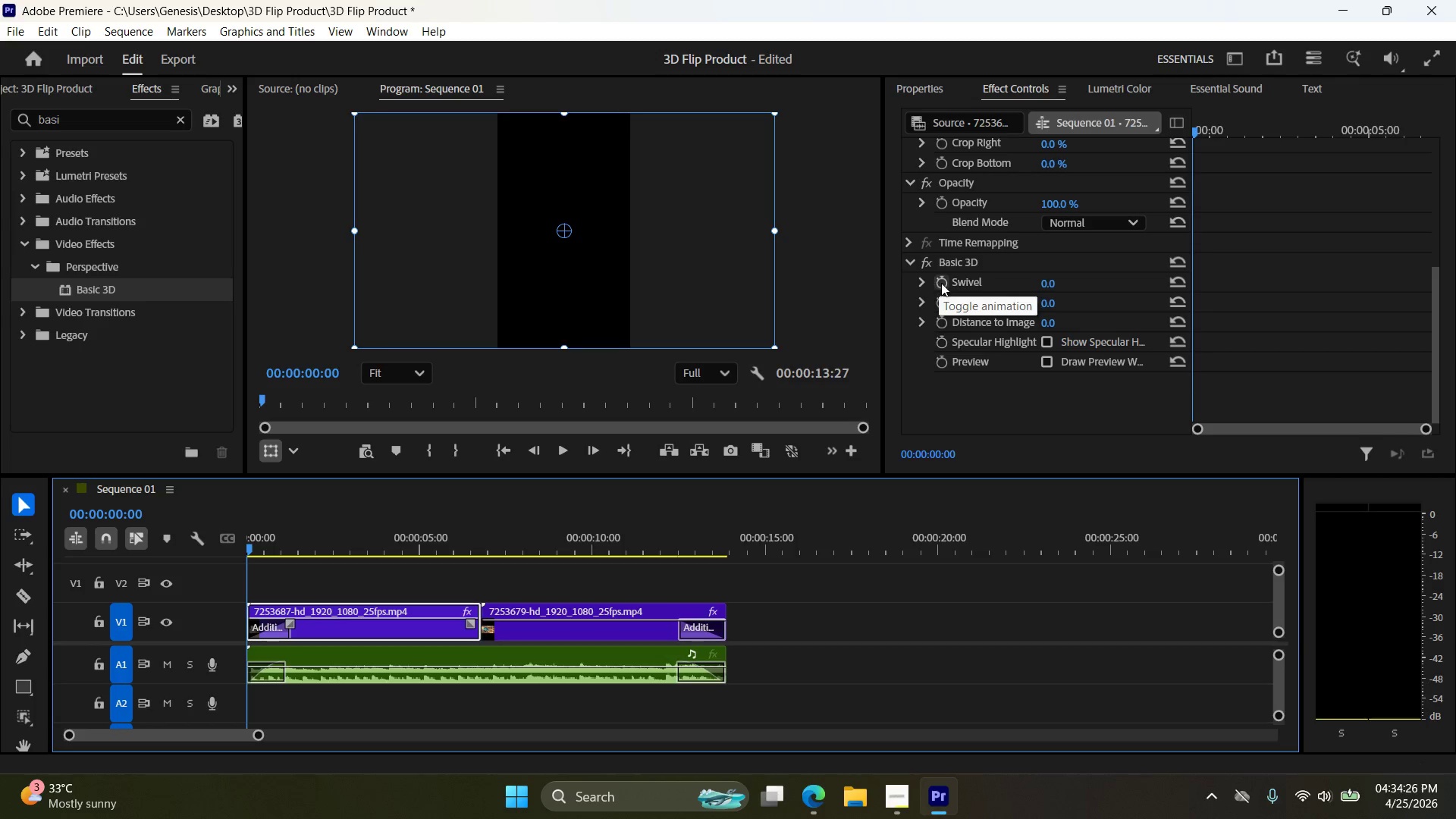 
left_click([942, 283])
 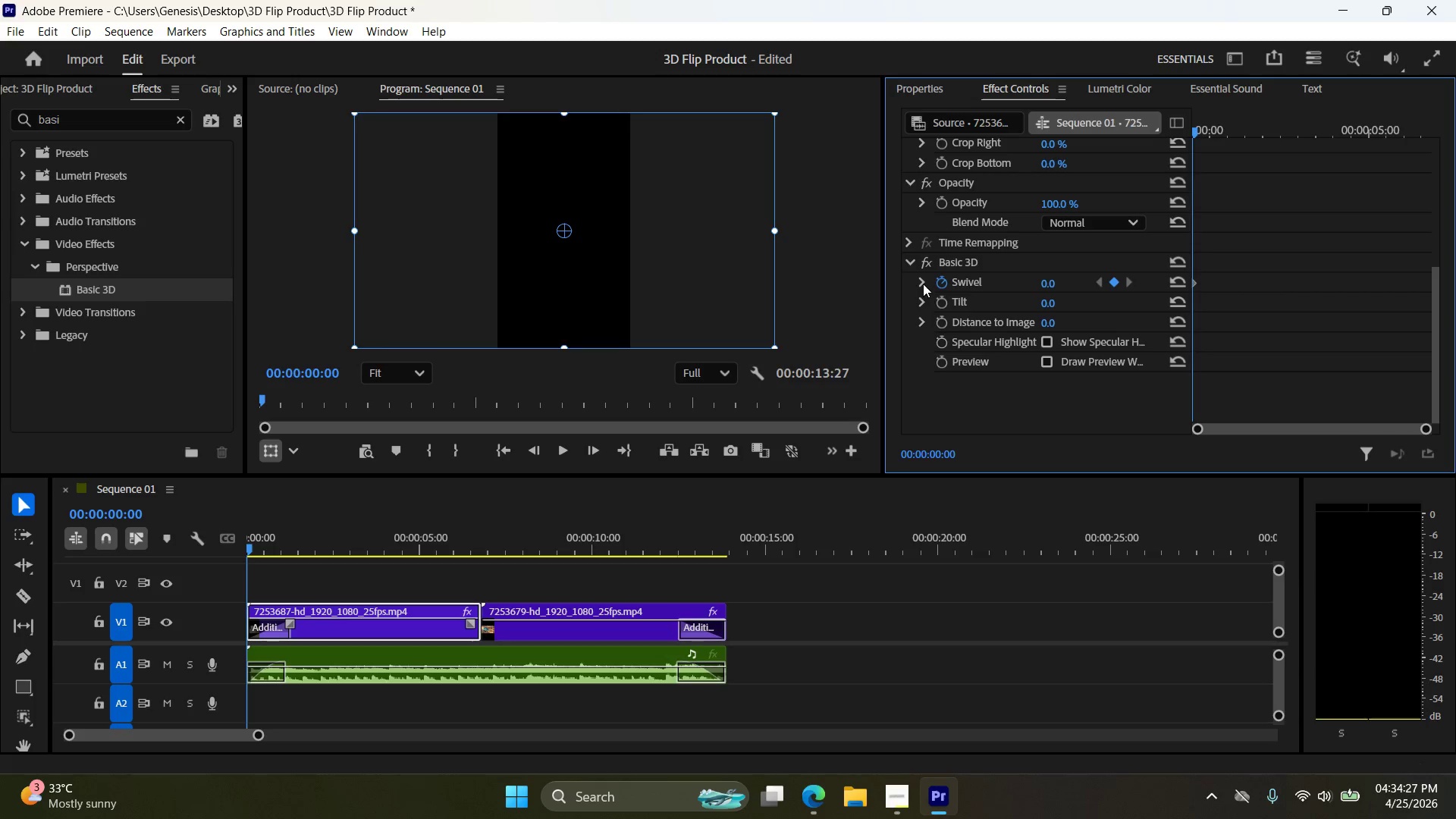 
left_click([919, 283])
 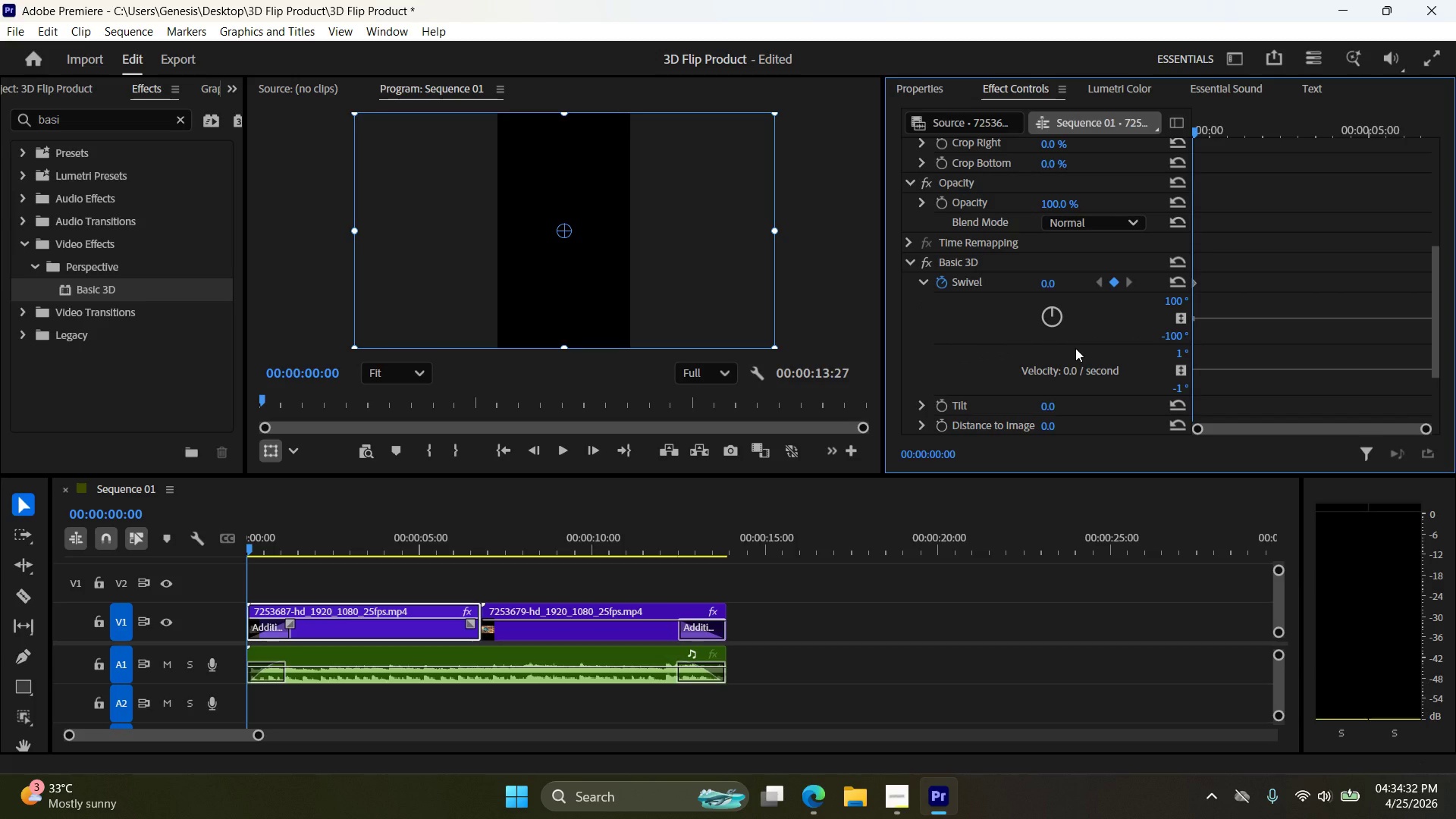 
wait(5.48)
 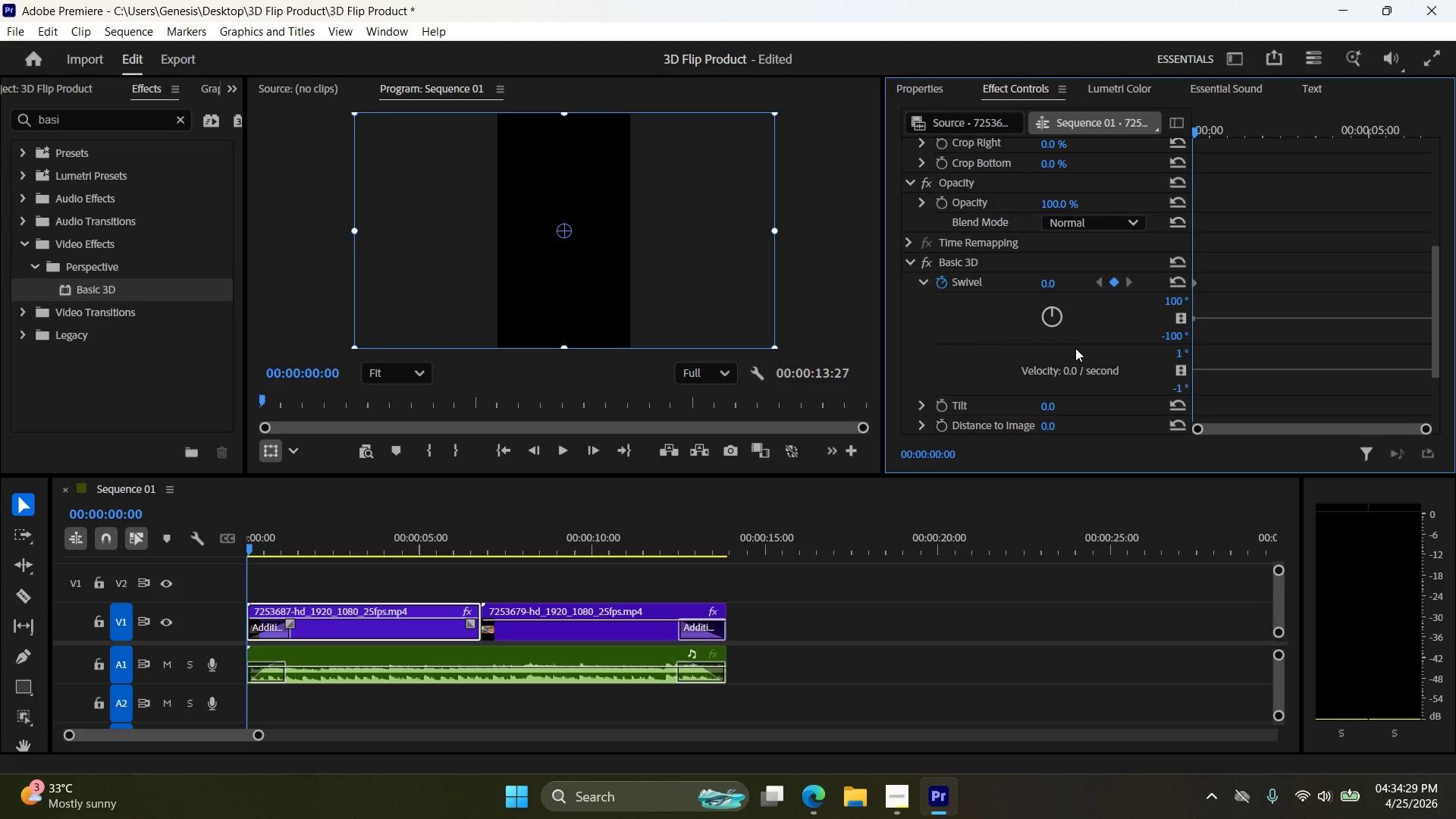 
key(ArrowRight)
 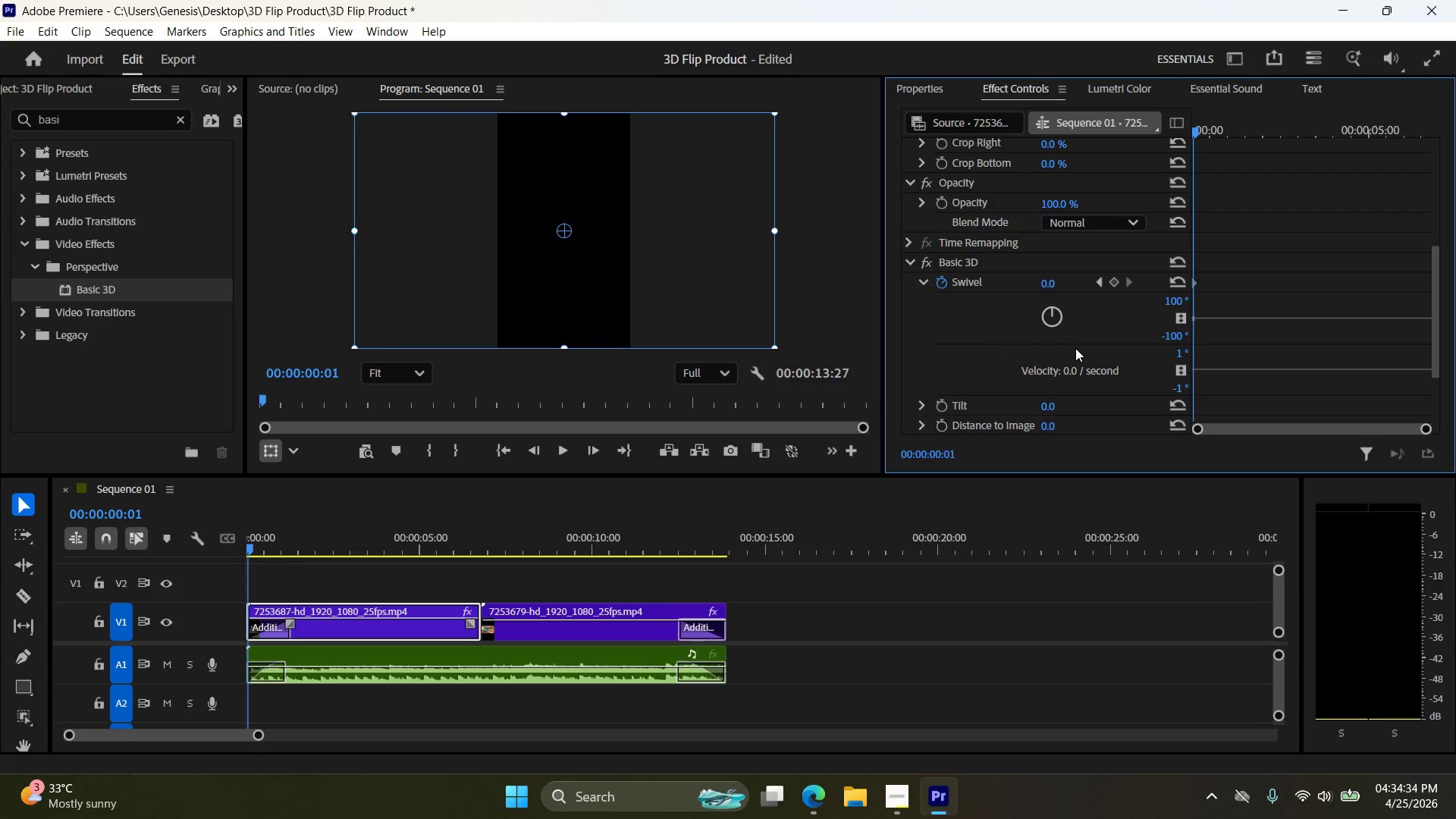 
key(ArrowRight)
 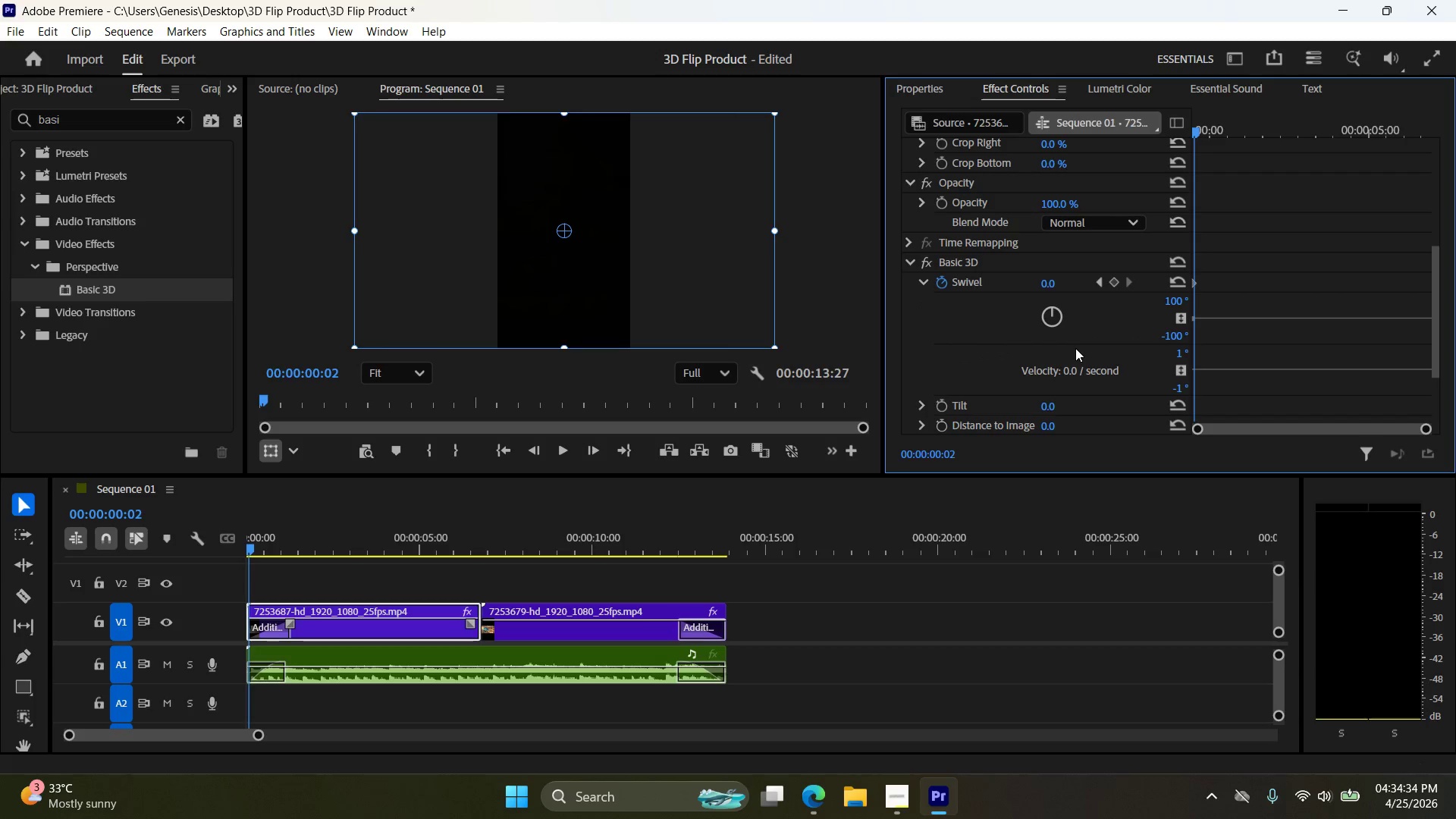 
key(ArrowRight)
 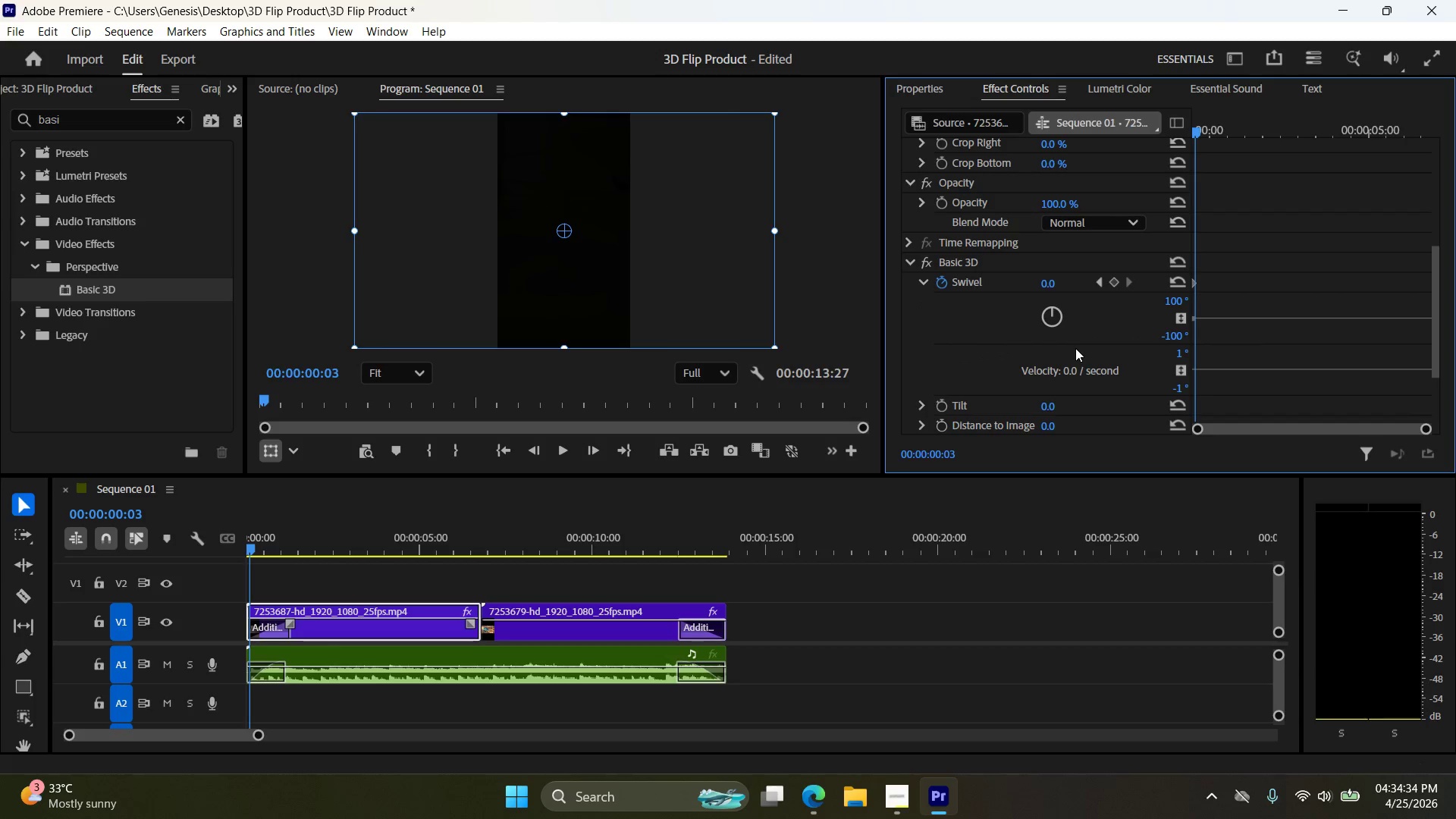 
key(ArrowRight)
 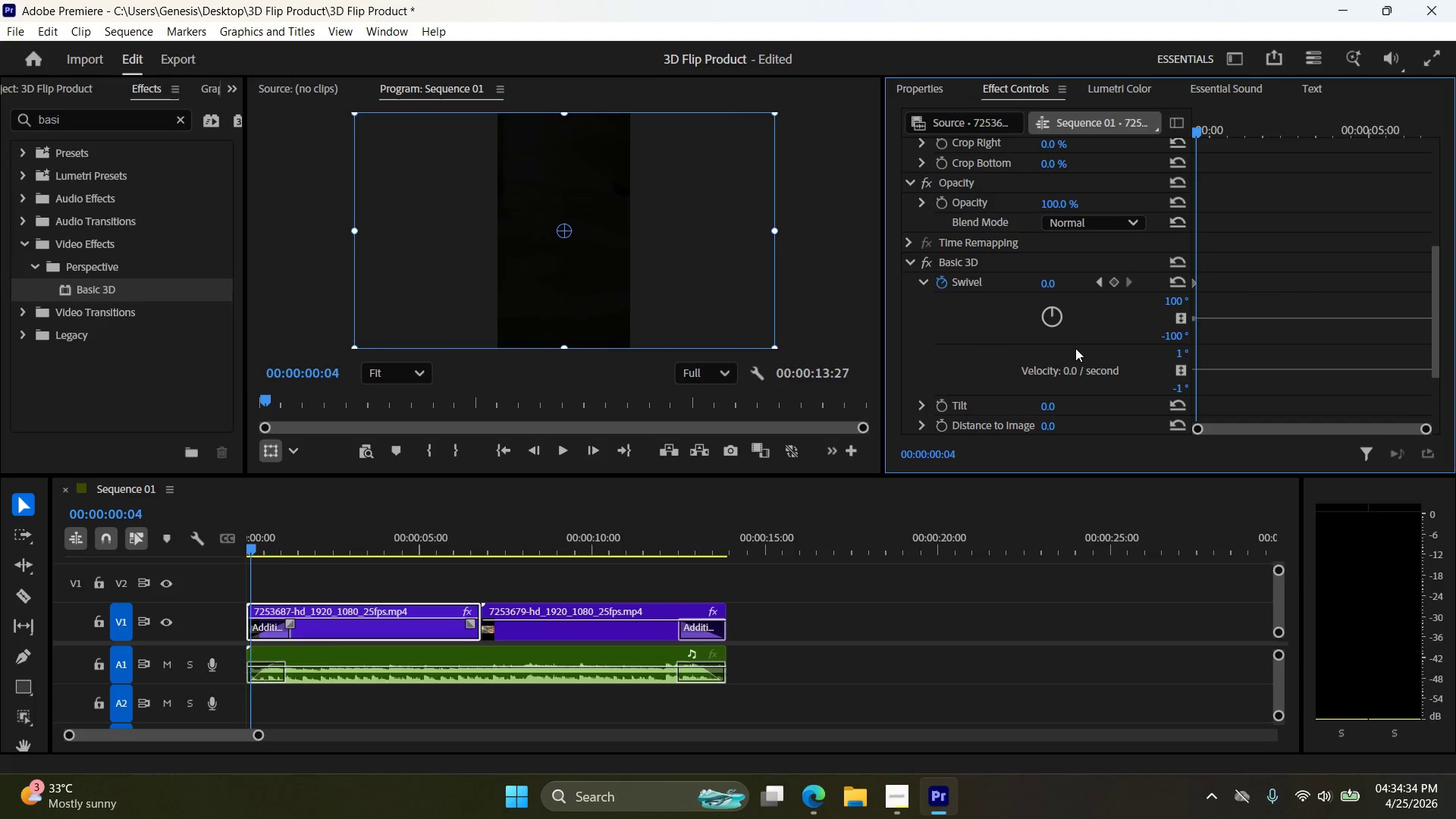 
key(ArrowRight)
 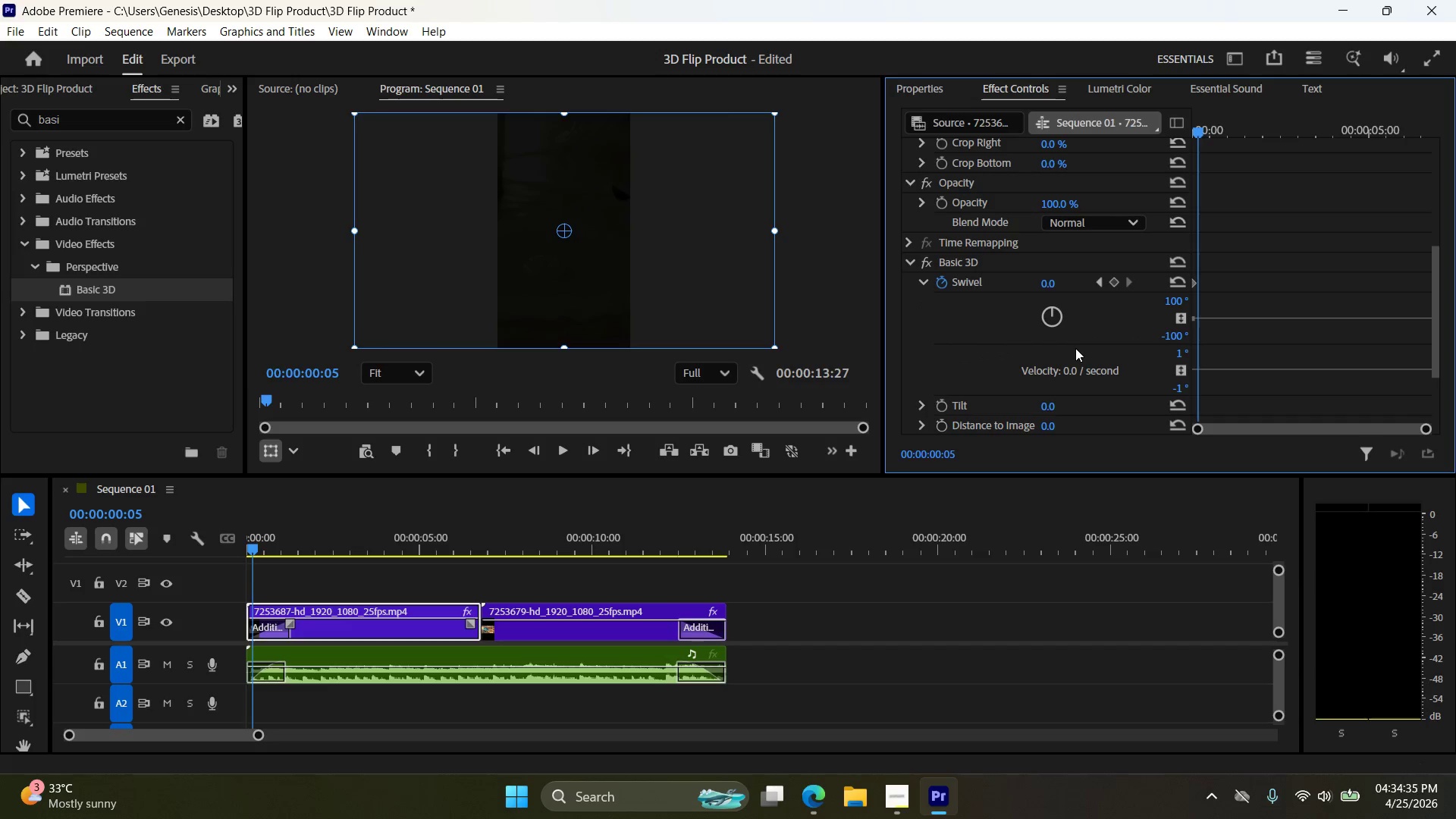 
key(ArrowRight)
 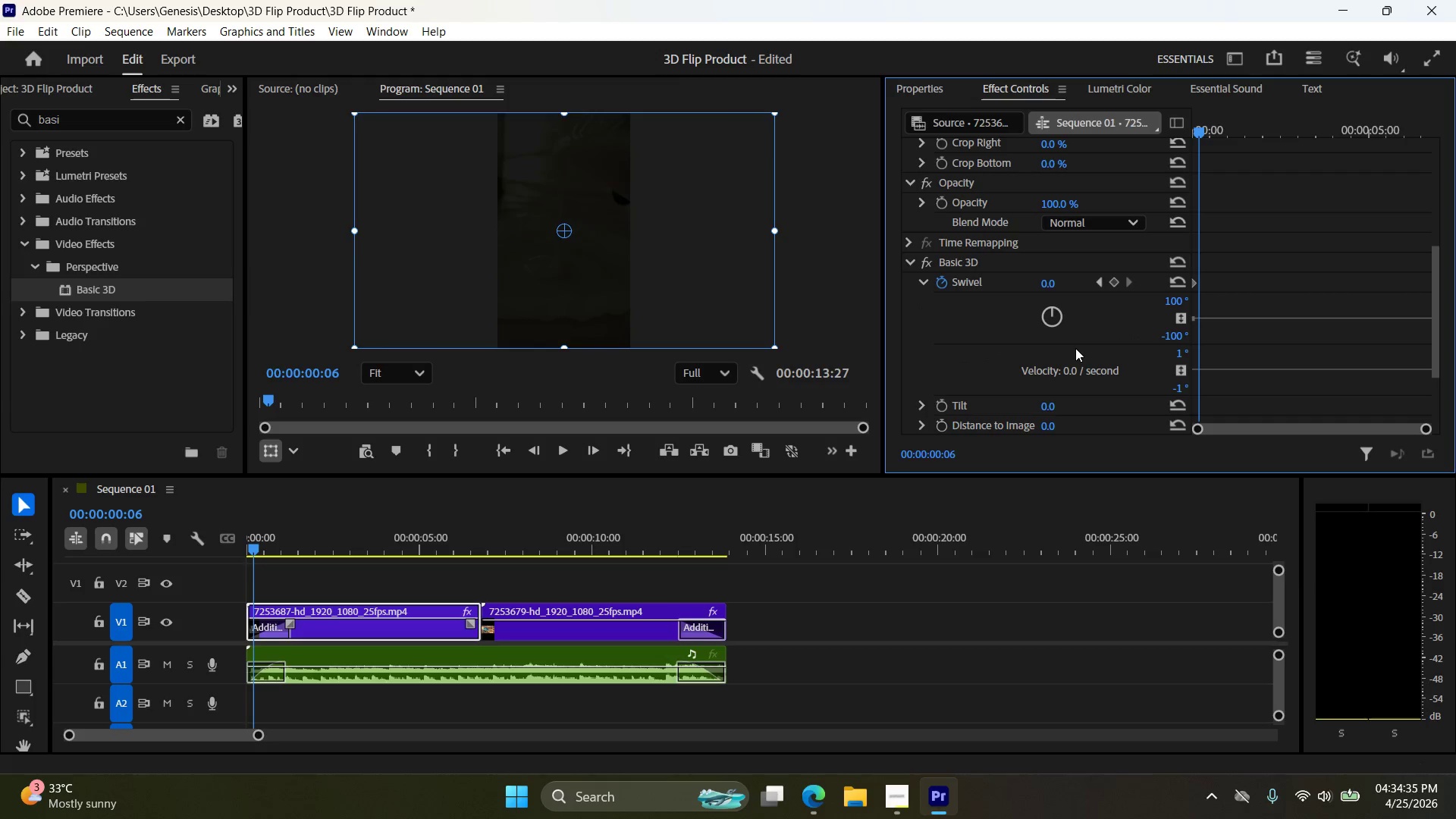 
key(ArrowRight)
 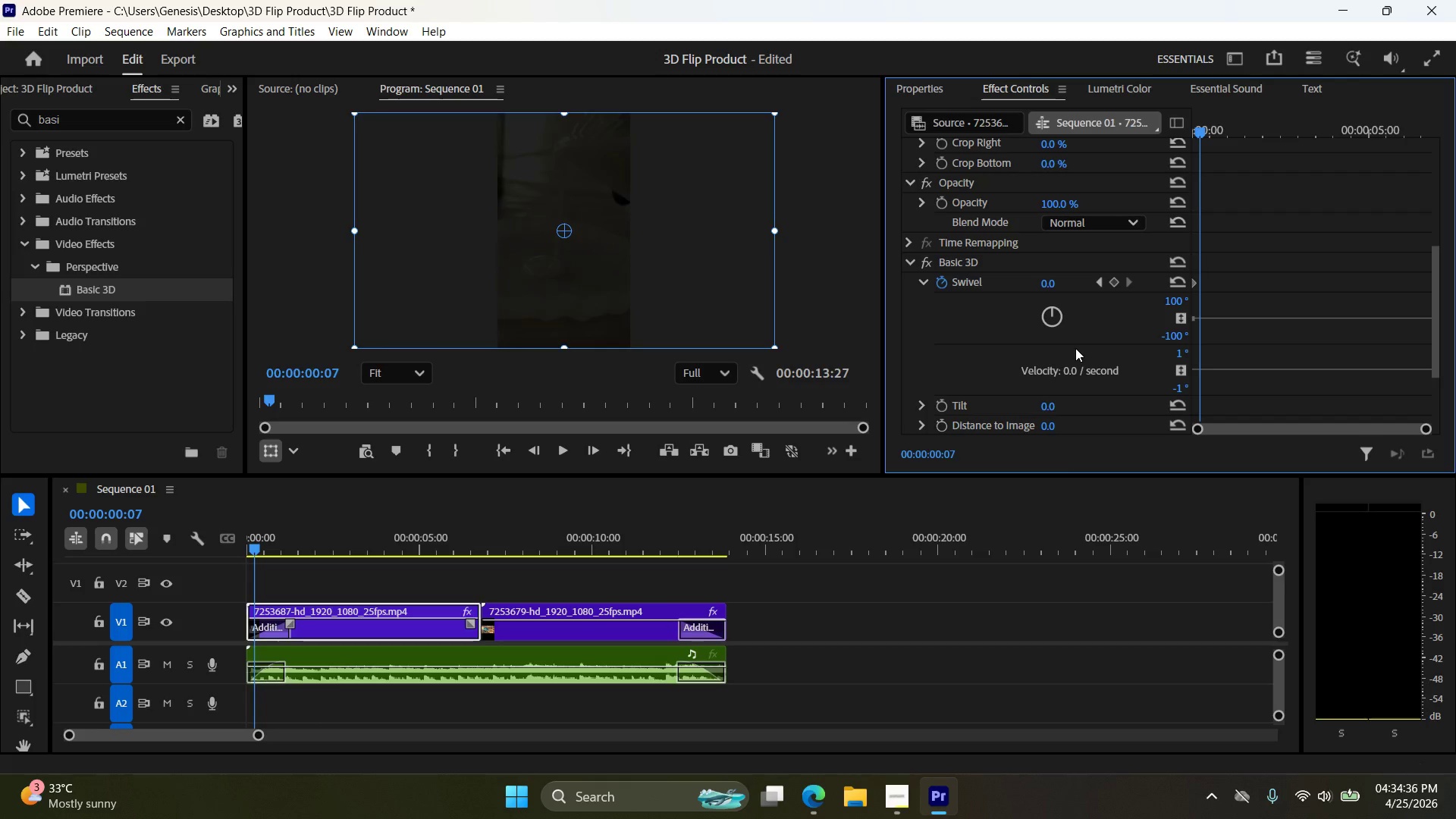 
key(ArrowRight)
 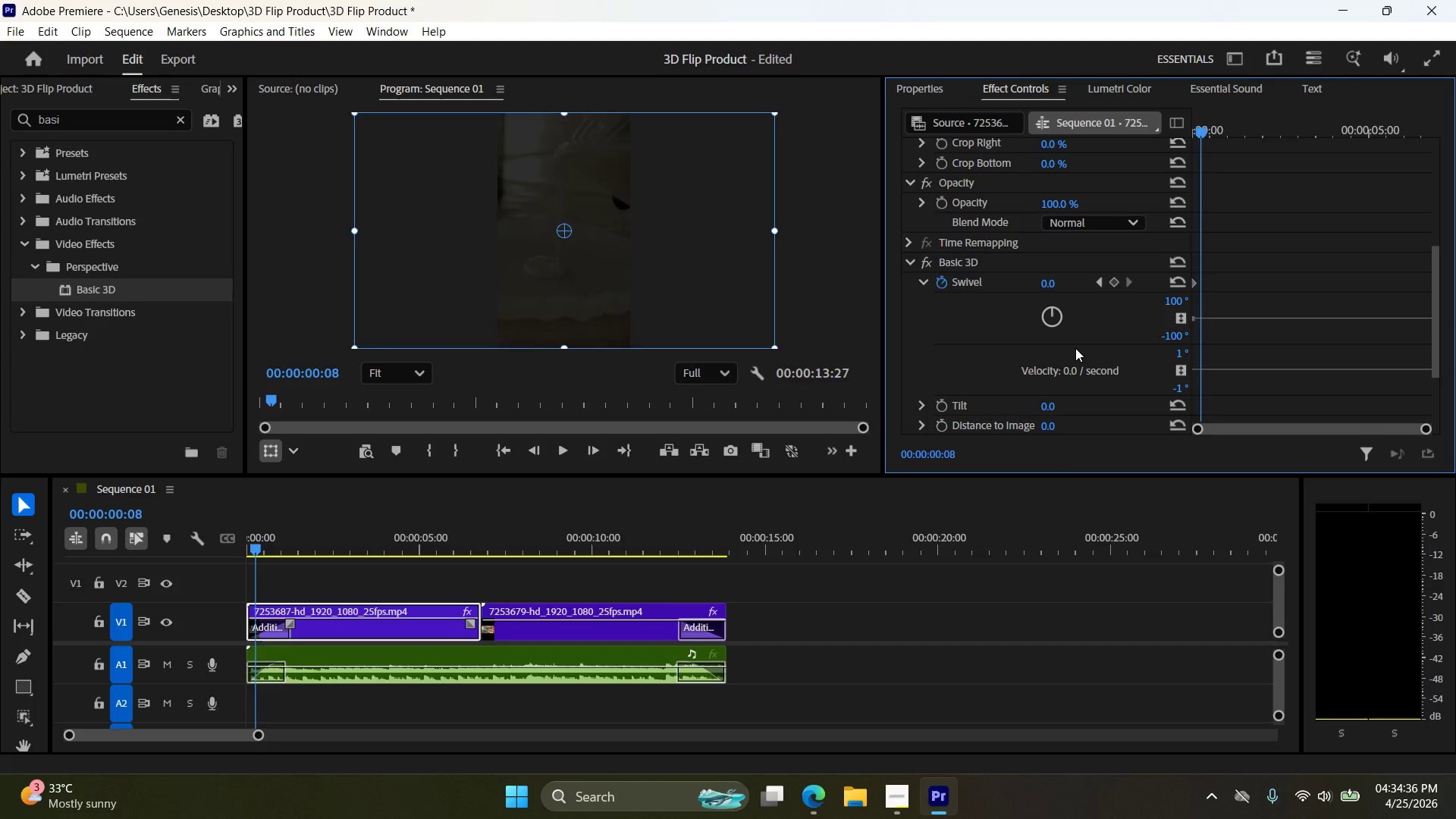 
key(ArrowRight)
 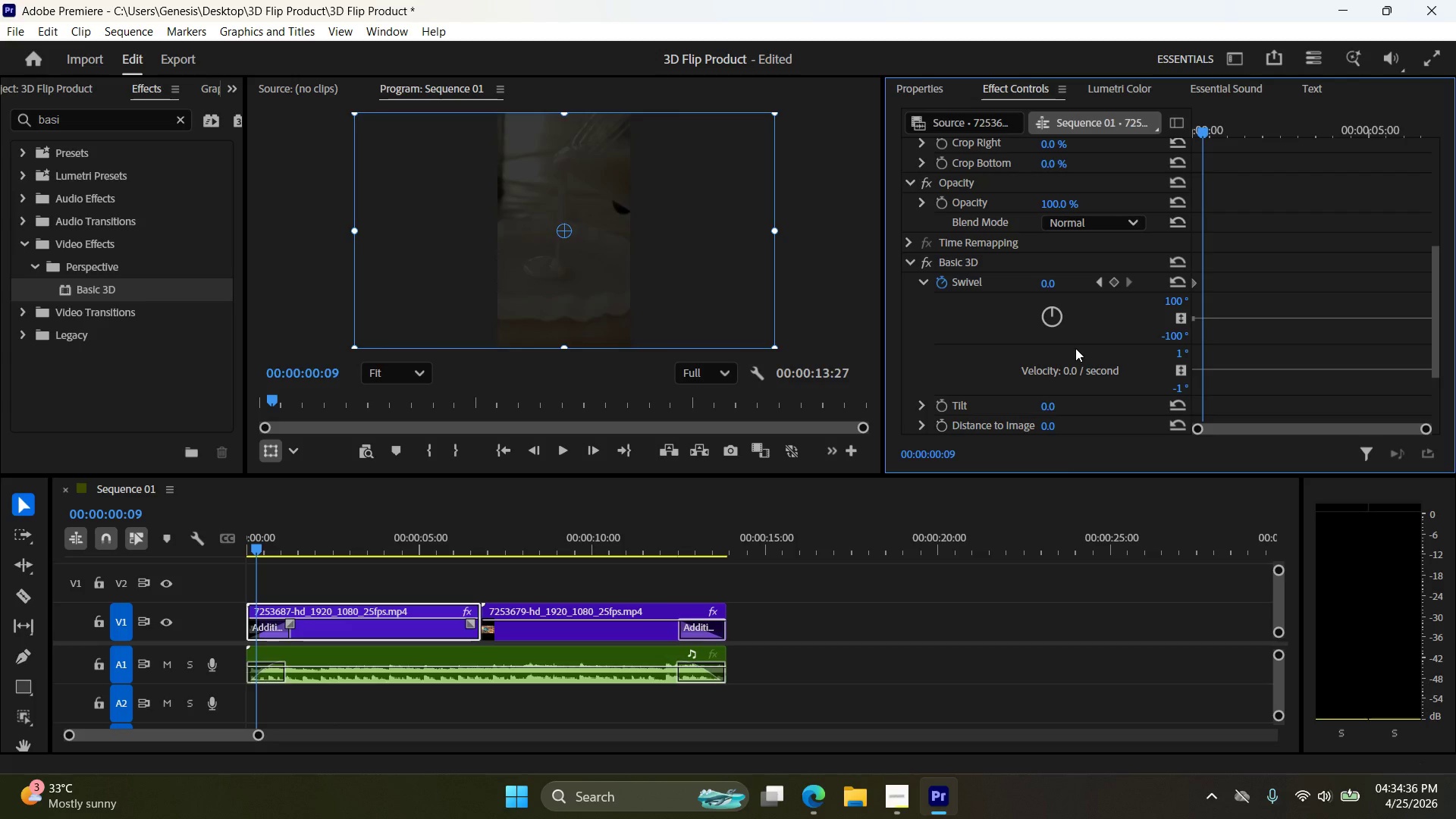 
key(ArrowRight)
 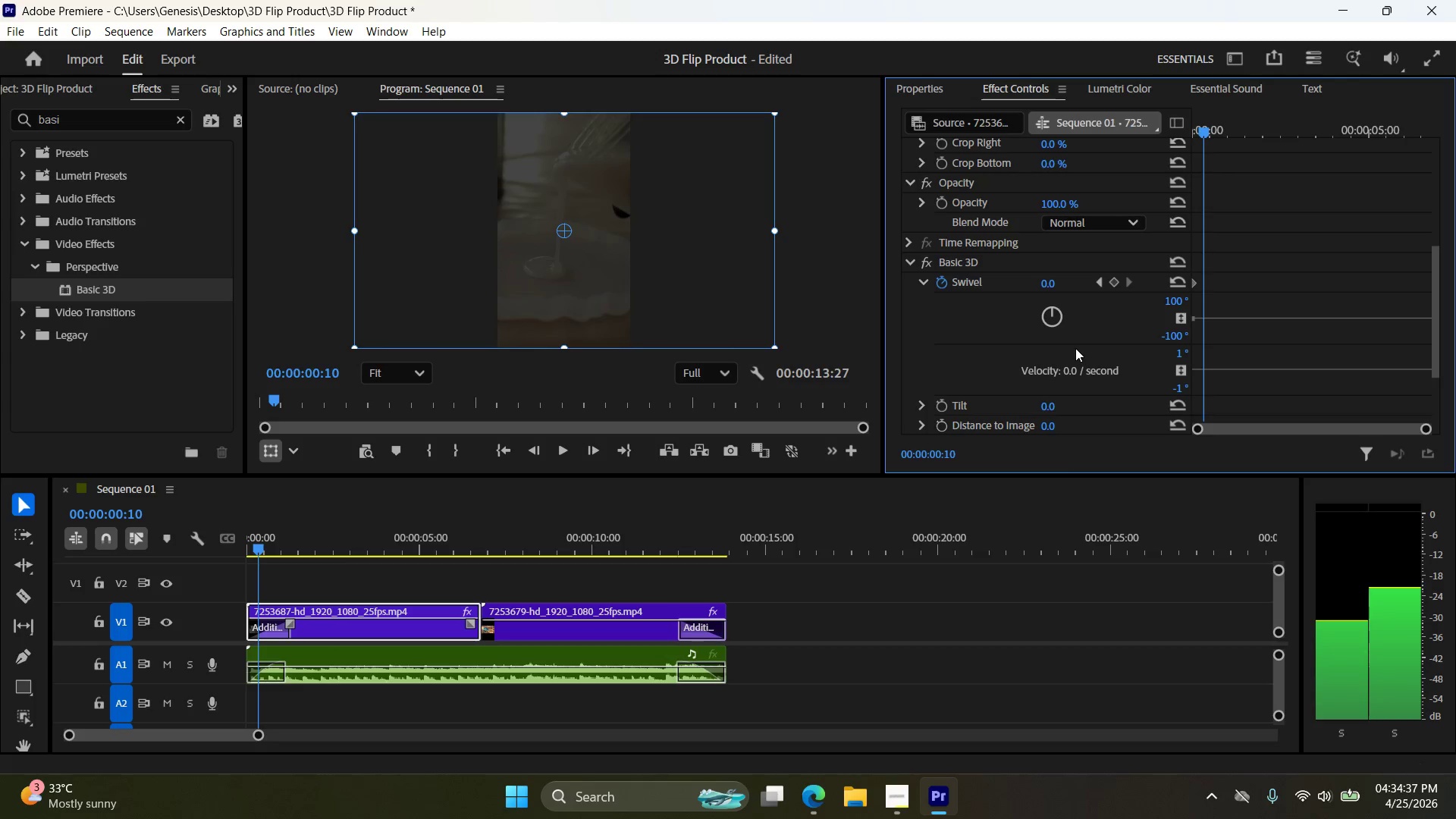 
key(ArrowRight)
 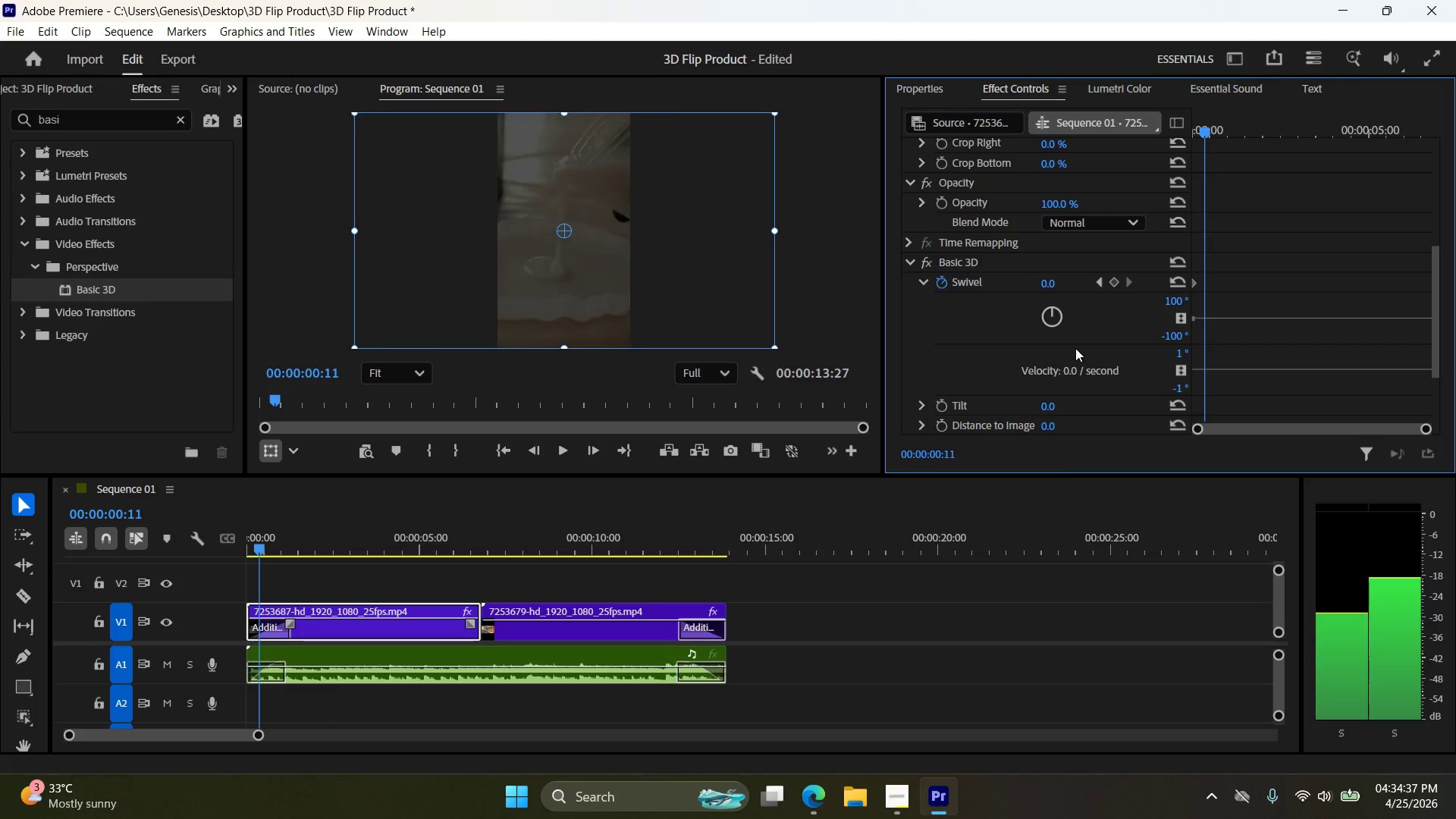 
key(ArrowRight)
 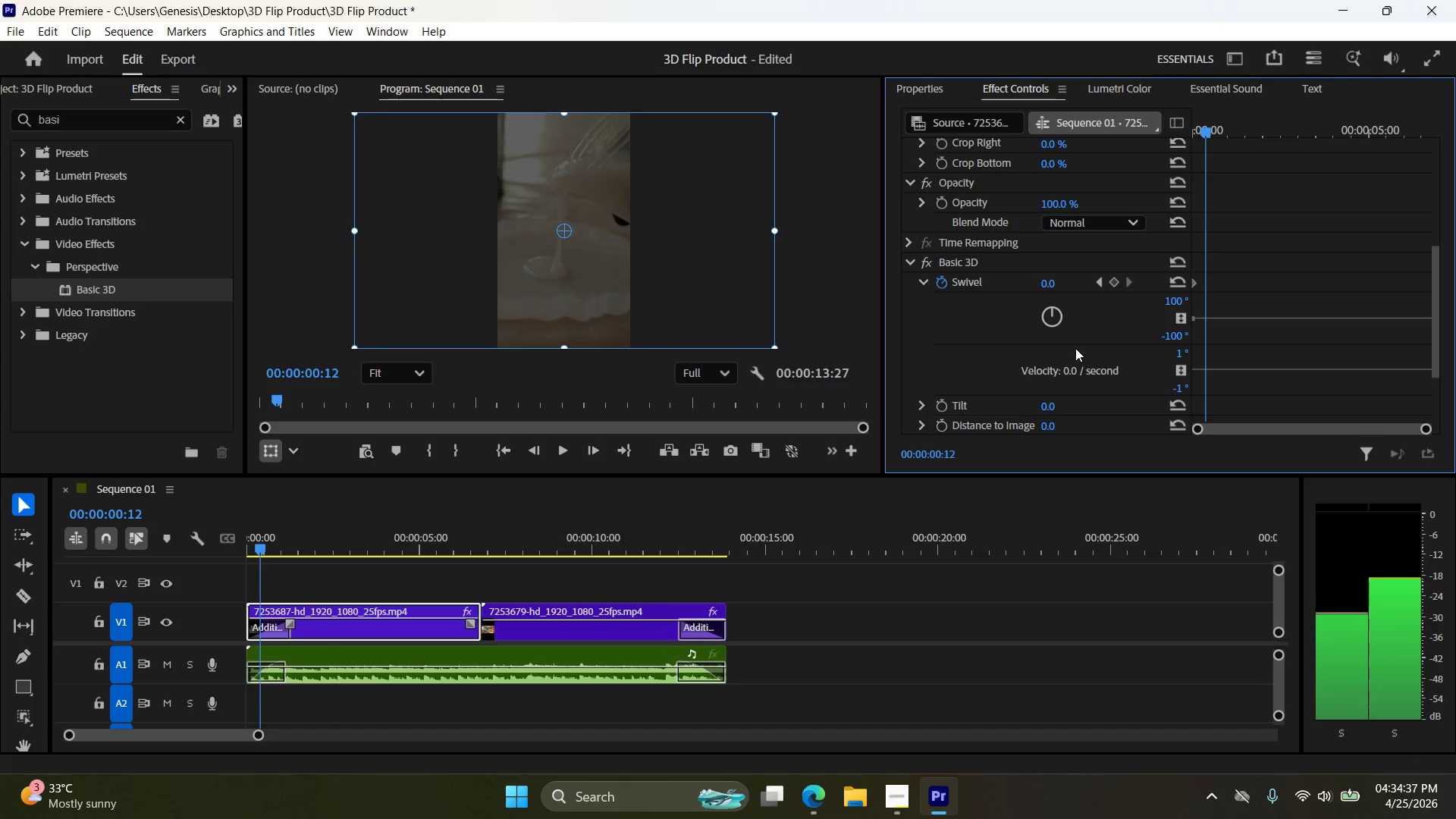 
key(ArrowRight)
 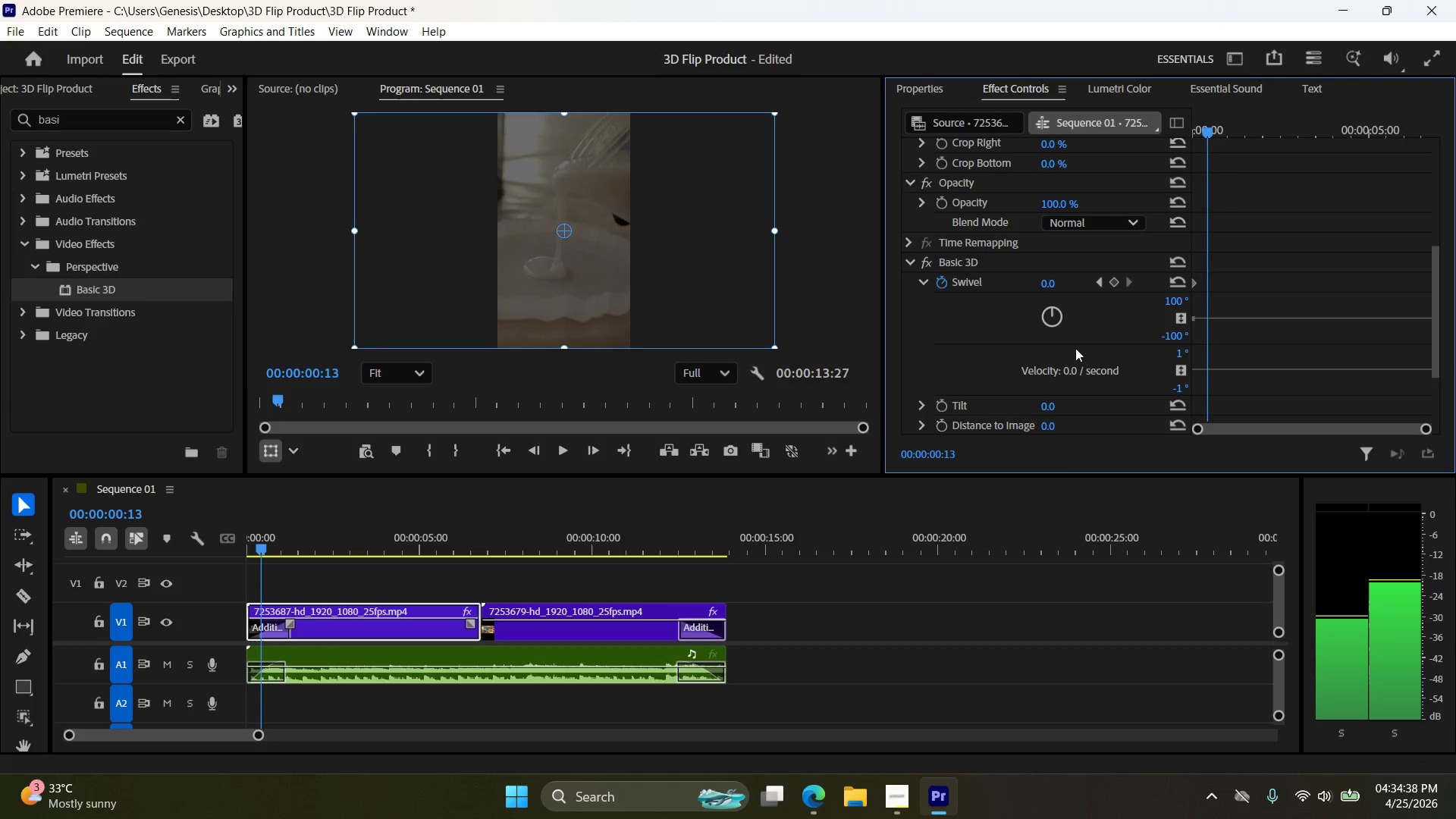 
key(ArrowRight)
 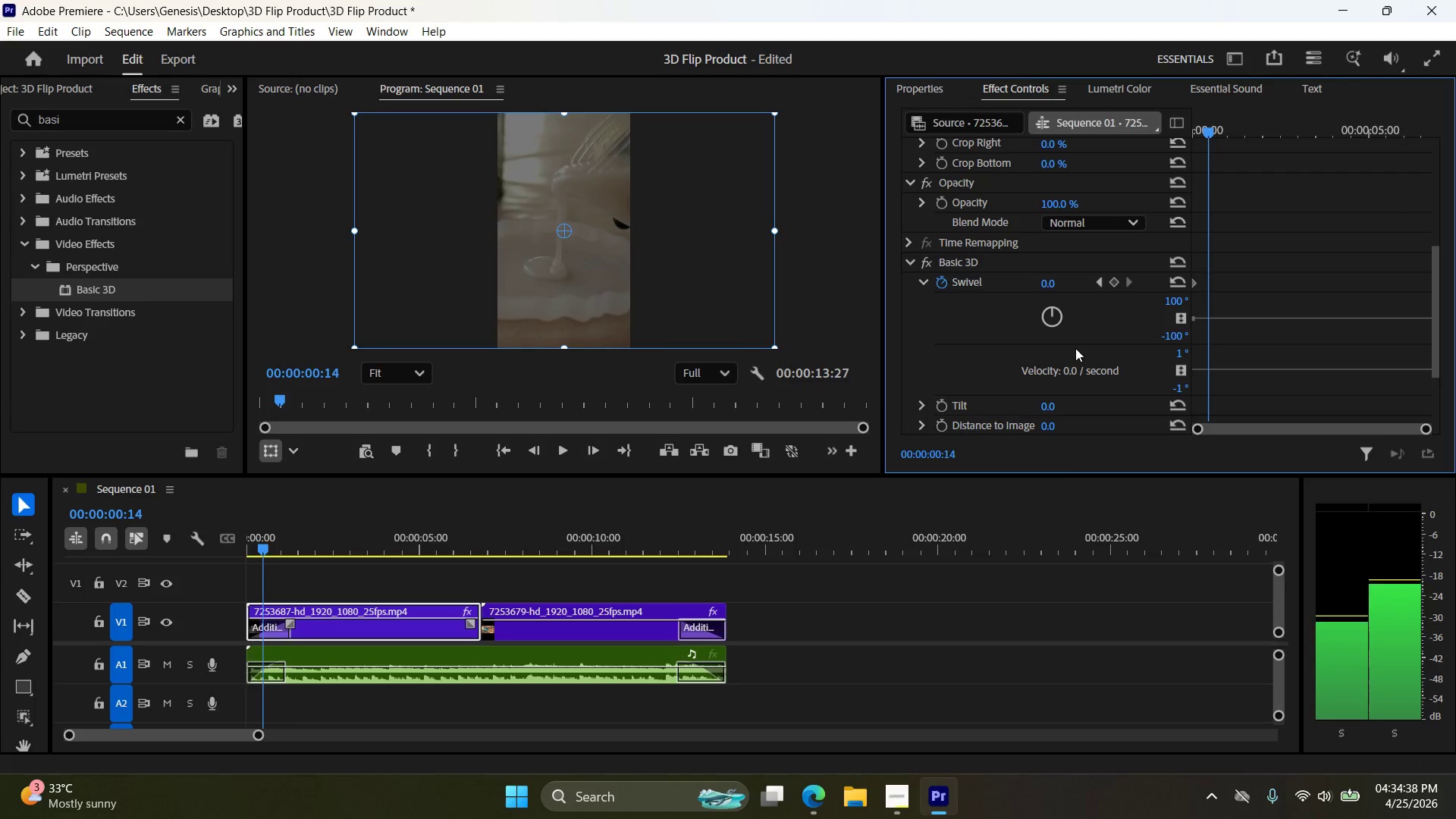 
key(ArrowRight)
 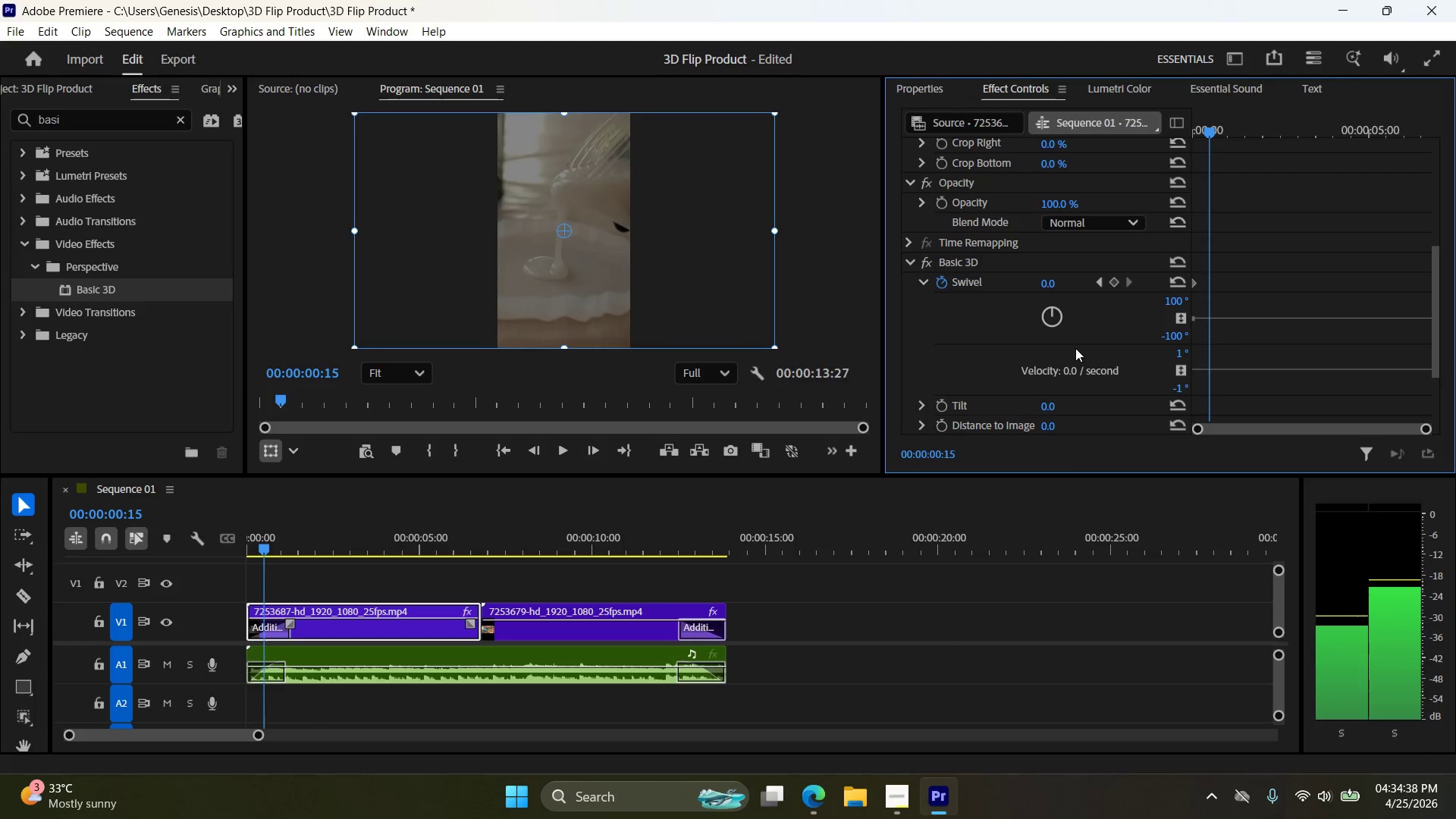 
key(ArrowRight)
 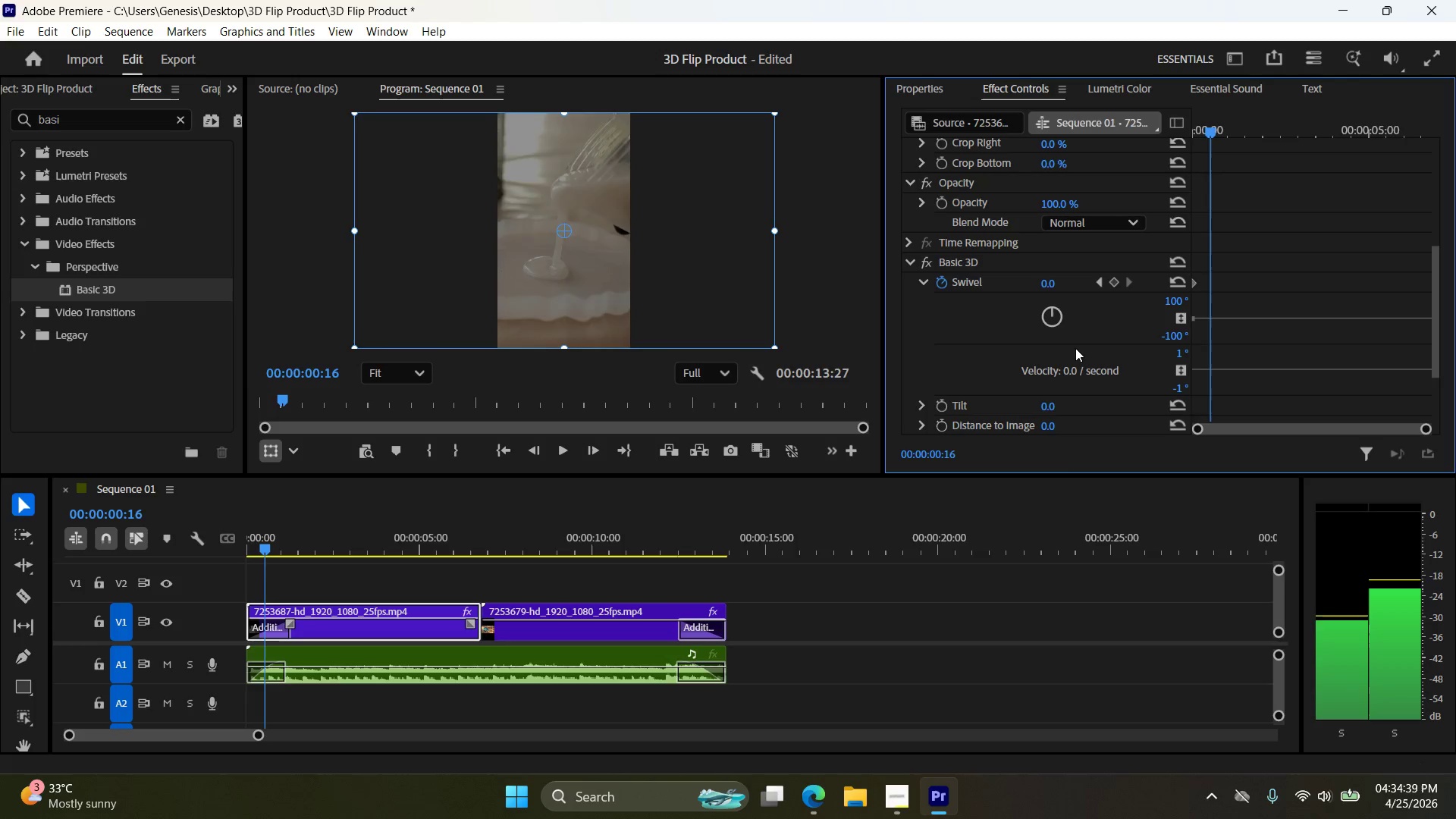 
key(ArrowRight)
 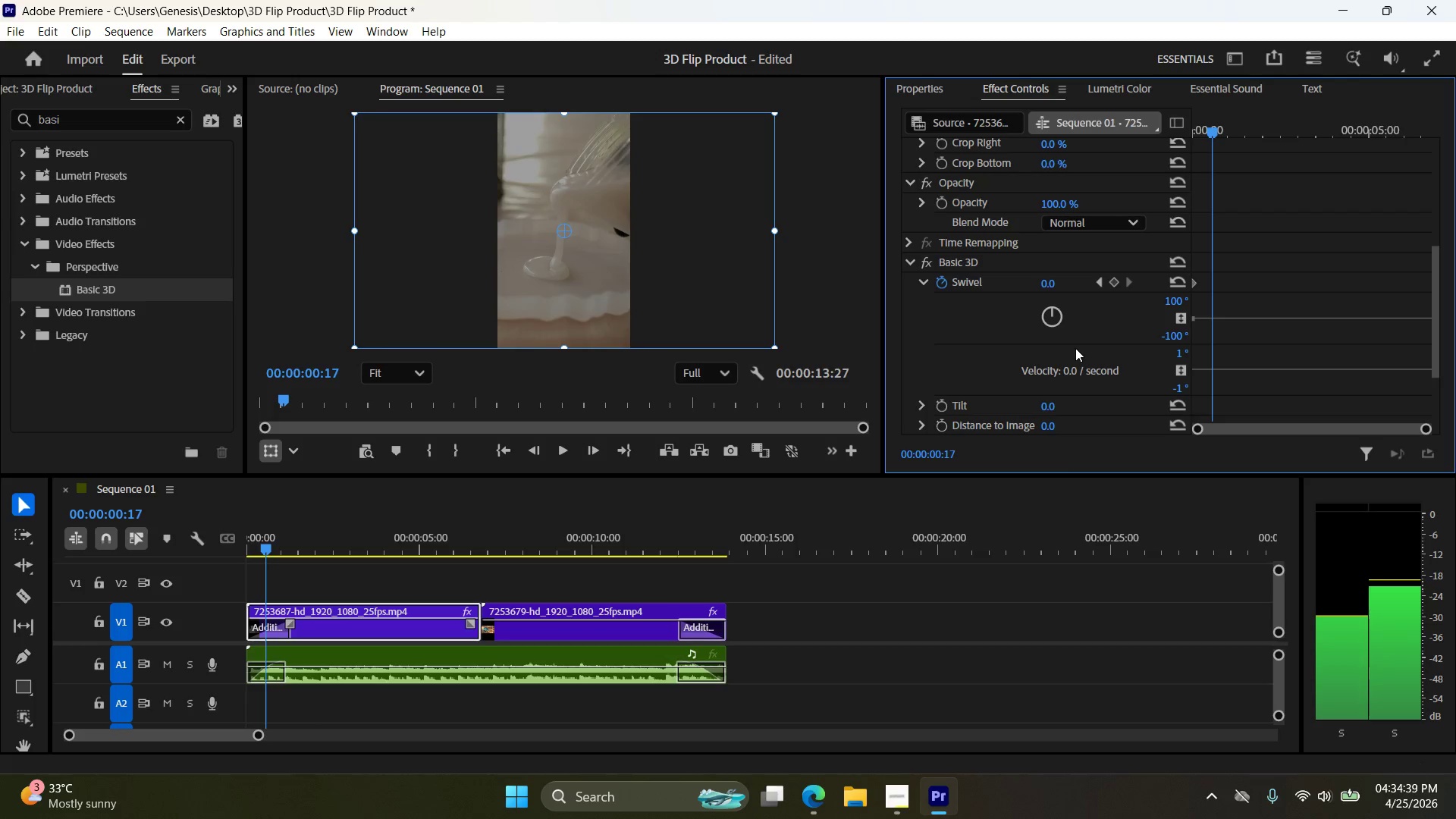 
key(ArrowRight)
 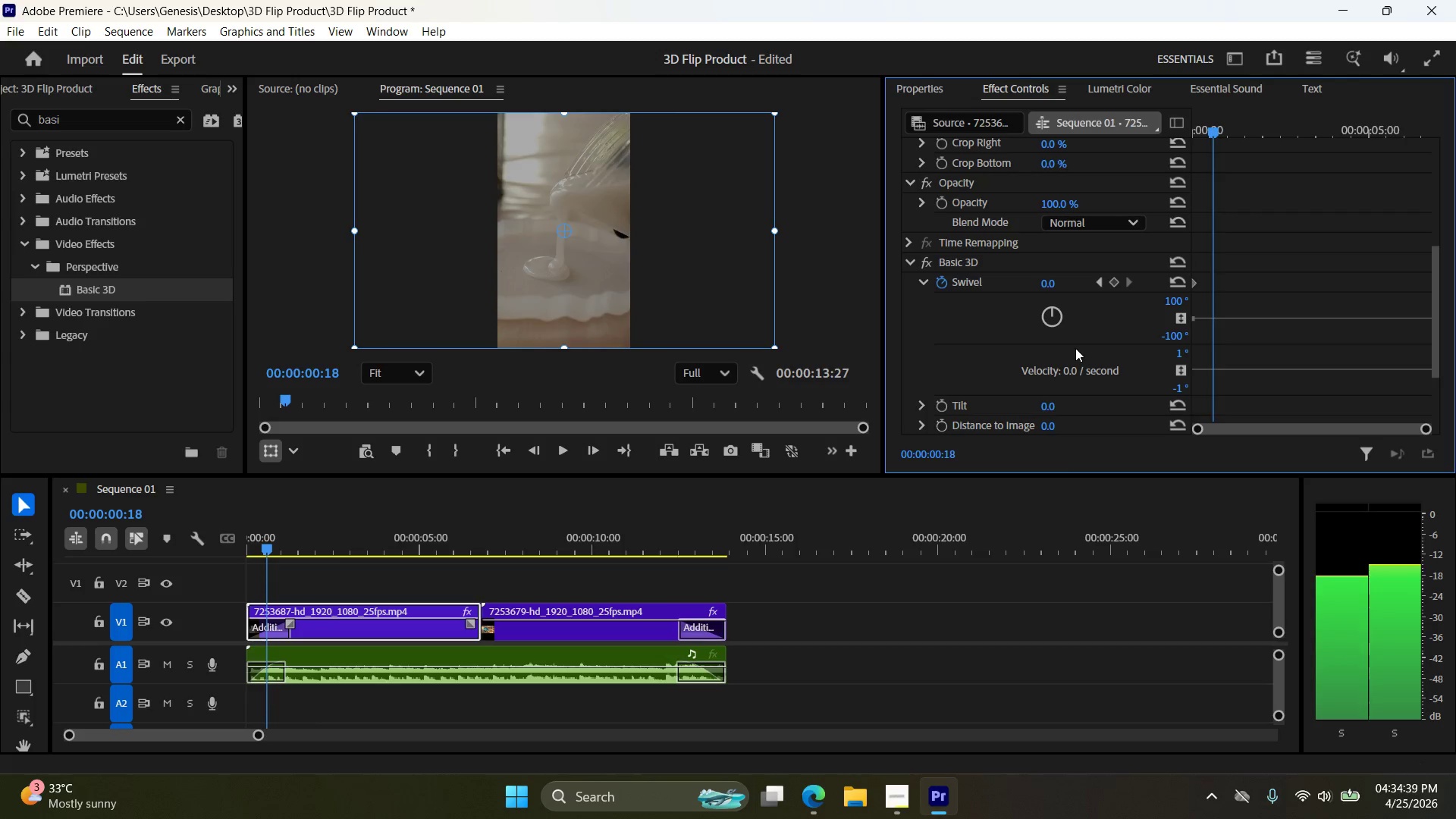 
key(ArrowRight)
 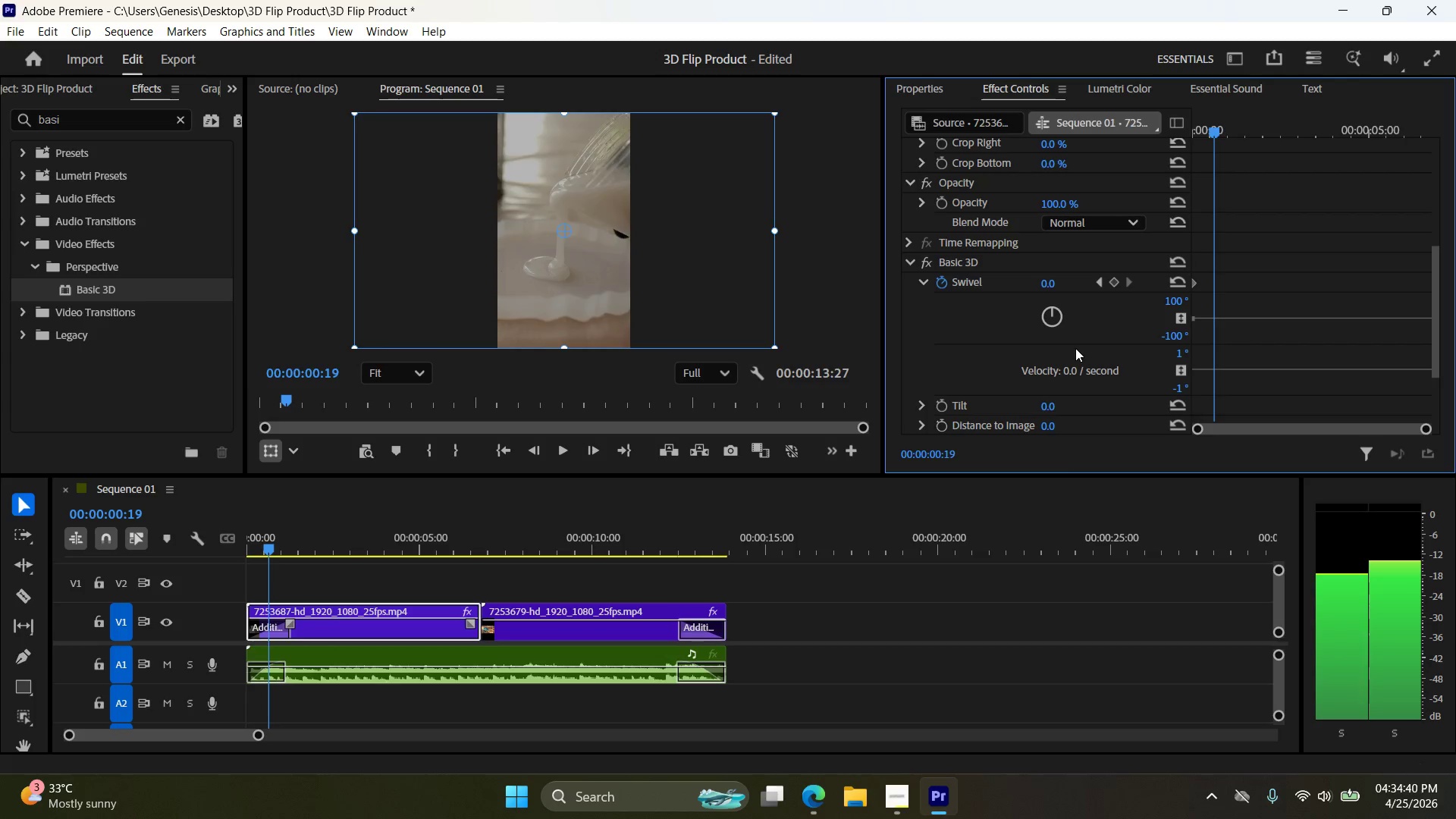 
key(ArrowRight)
 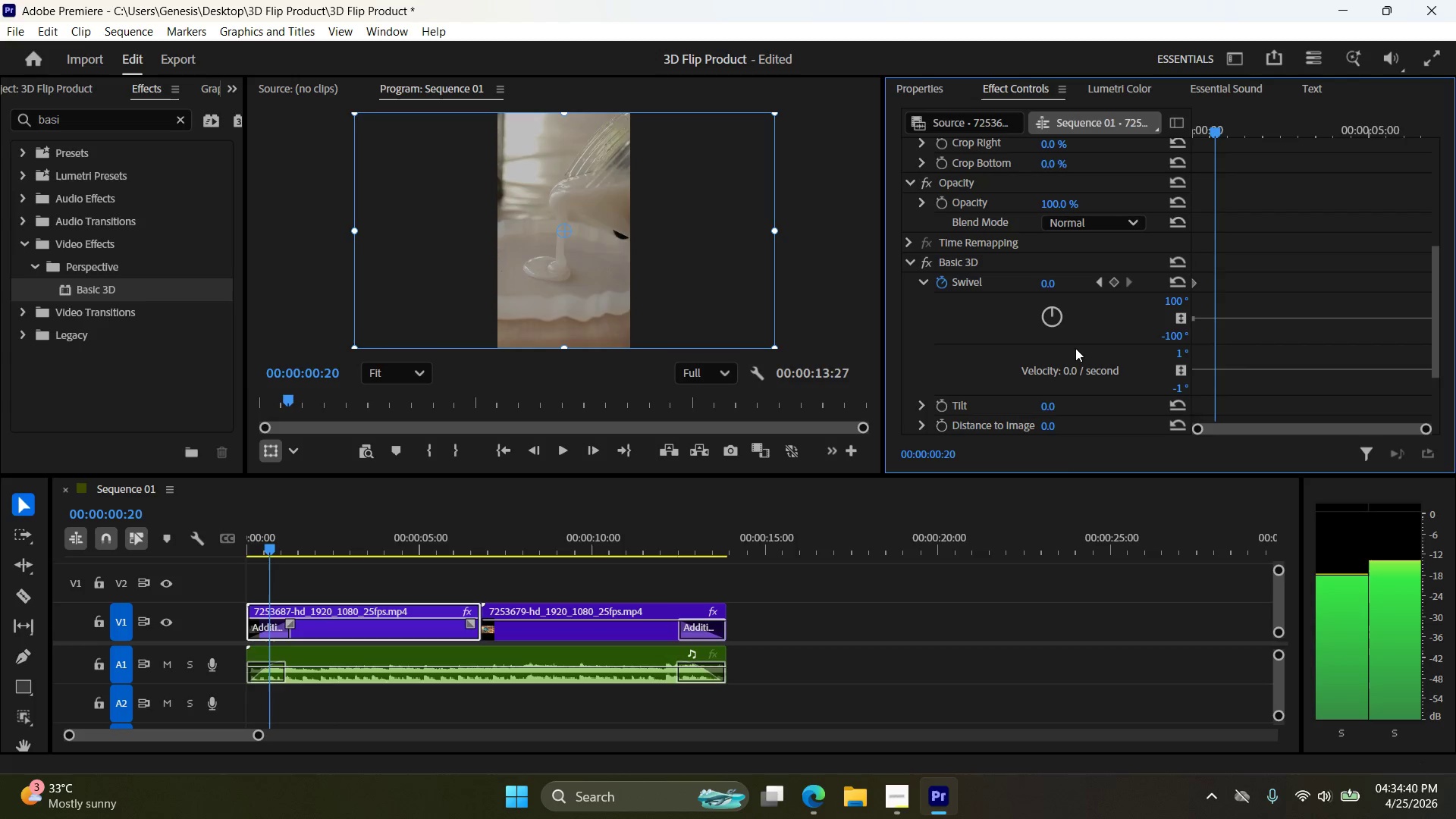 
key(ArrowRight)
 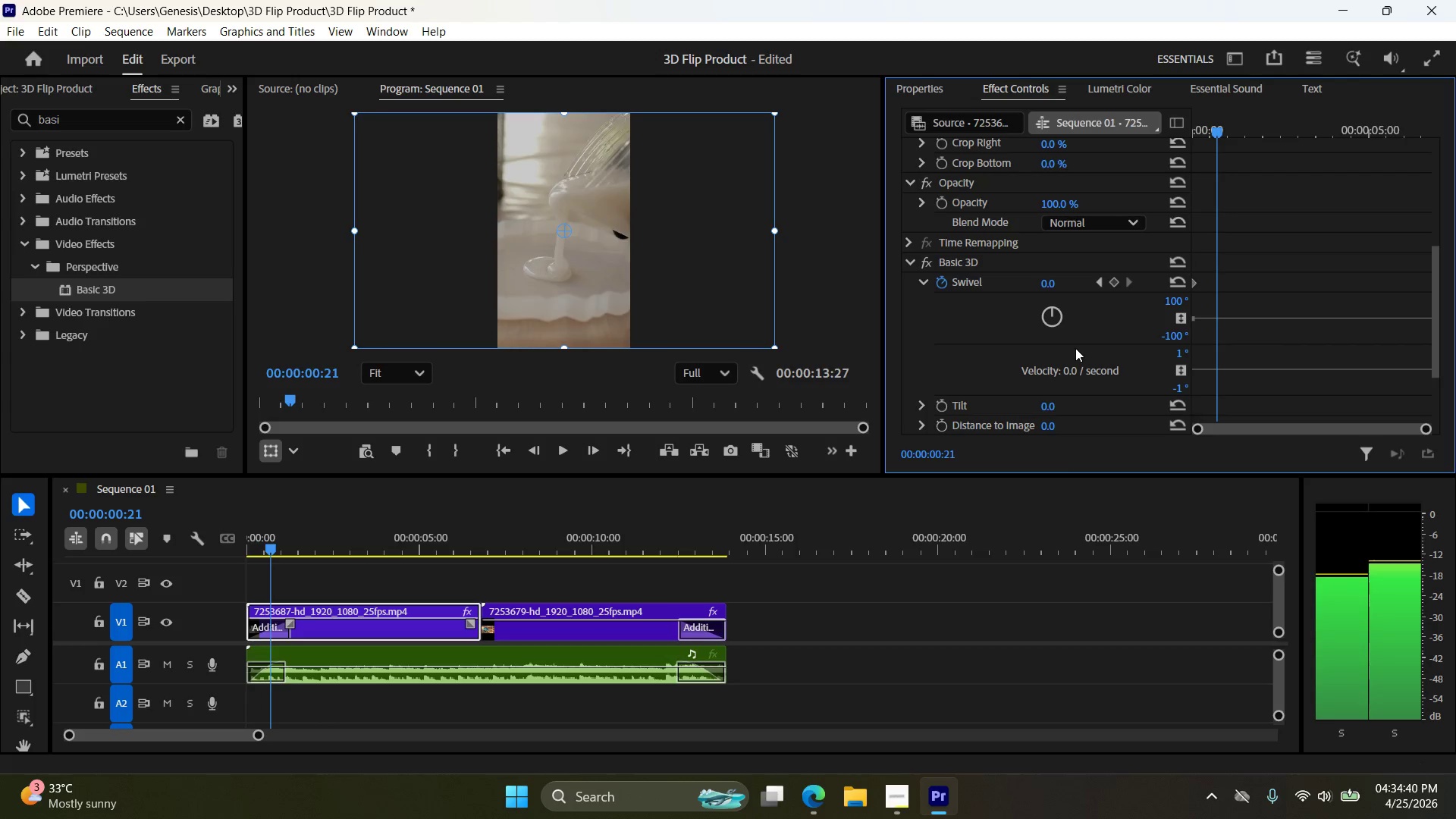 
key(ArrowRight)
 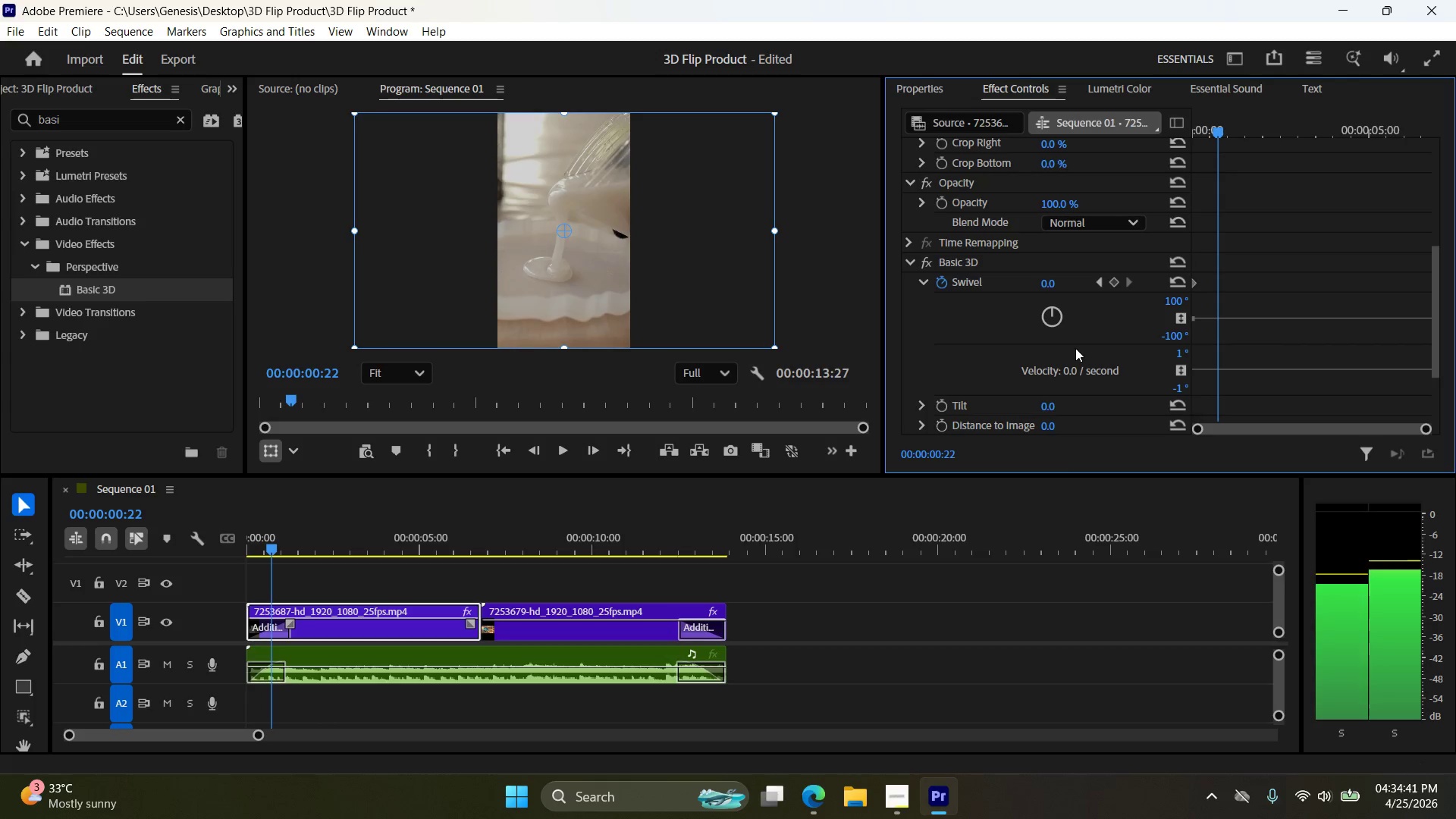 
key(ArrowRight)
 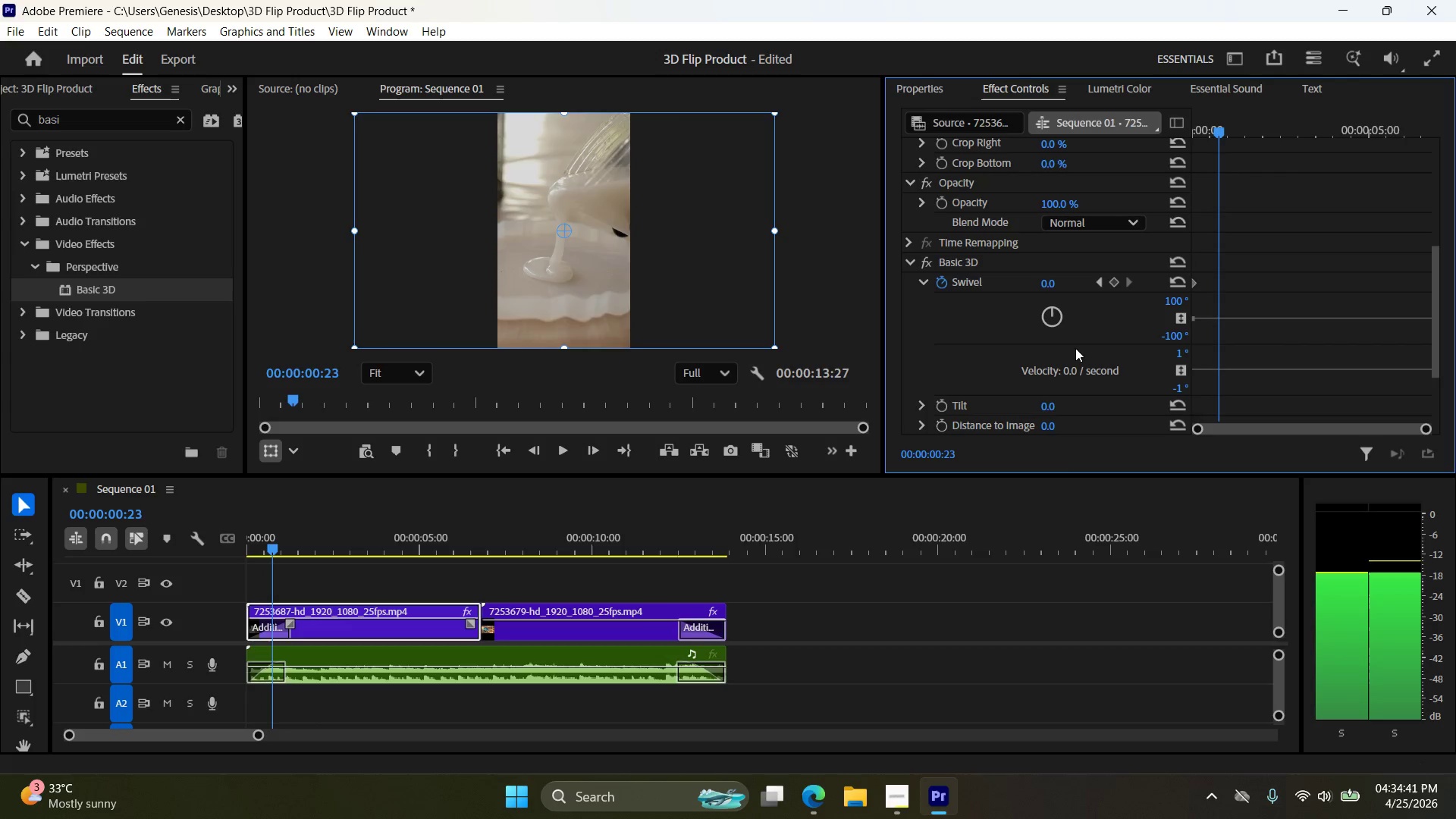 
key(ArrowRight)
 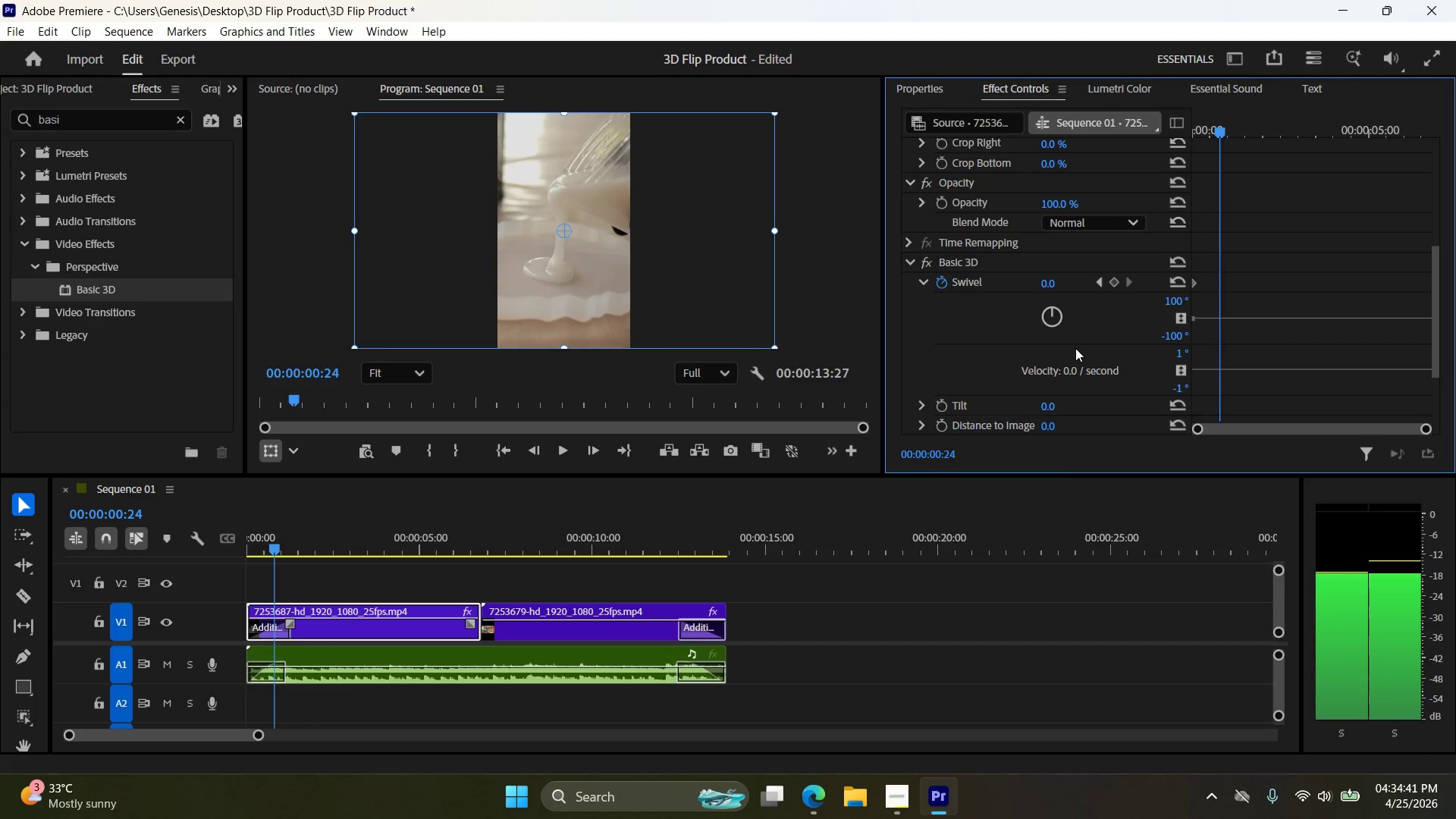 
key(ArrowRight)
 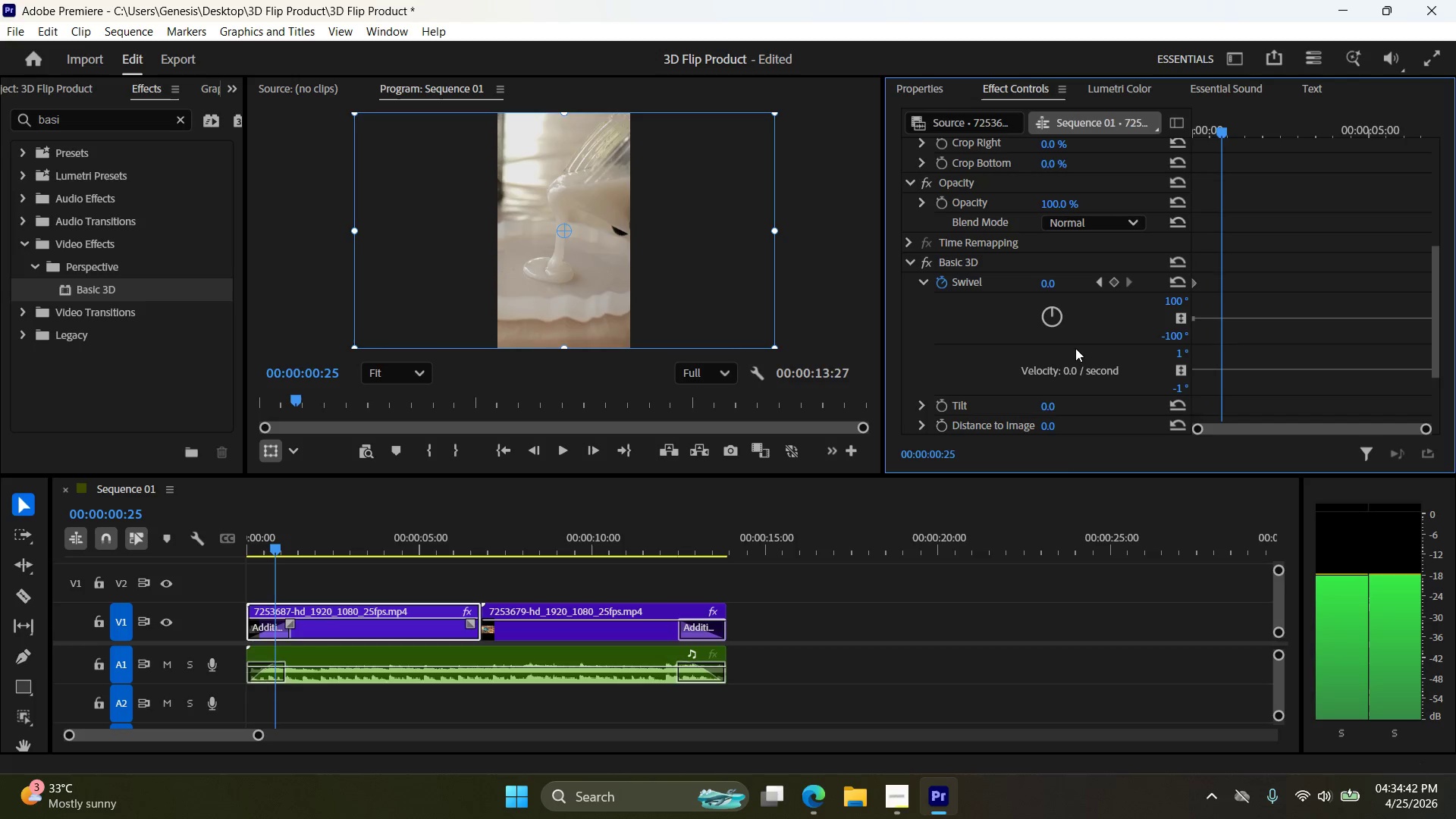 
key(ArrowRight)
 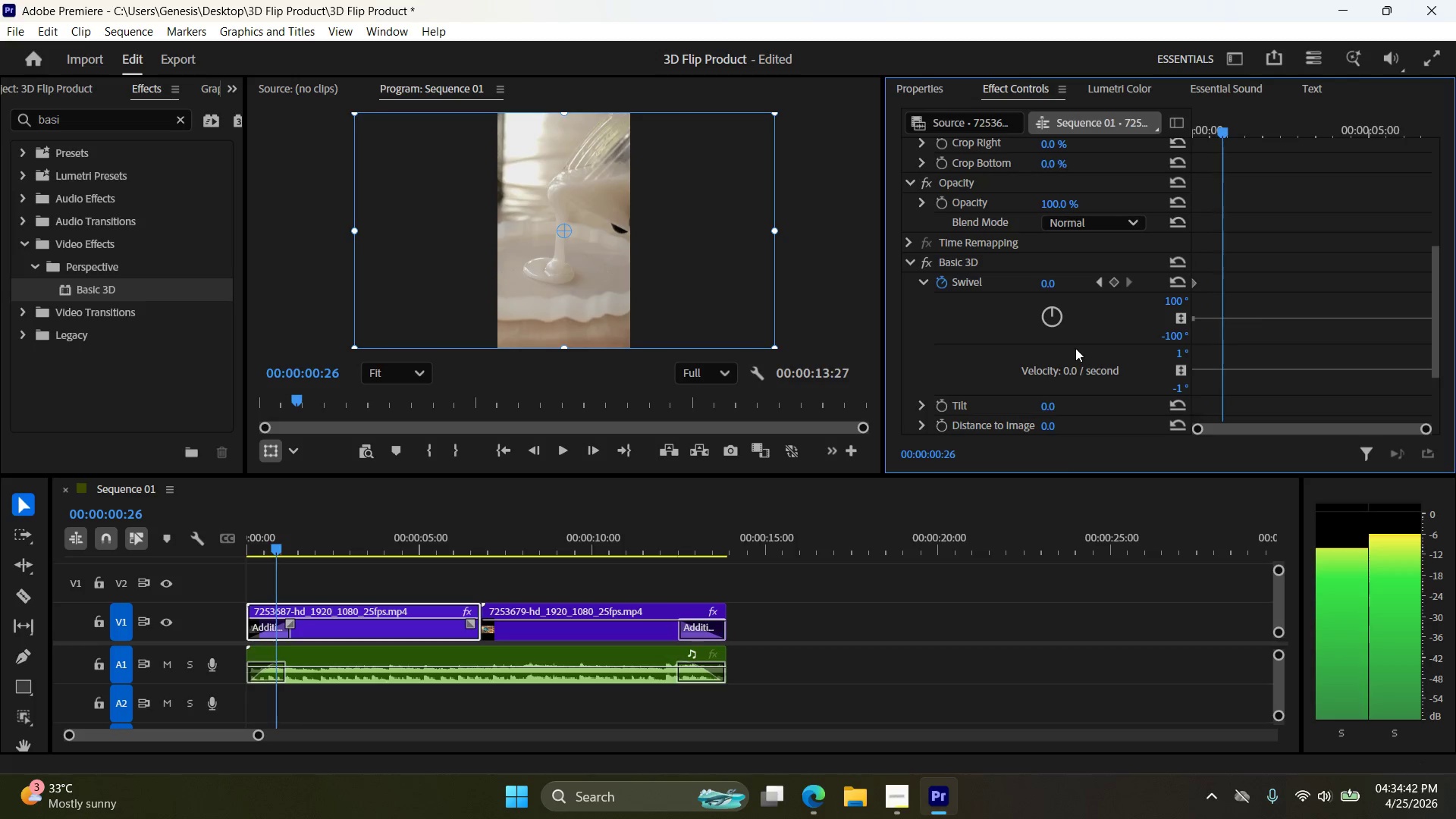 
key(ArrowRight)
 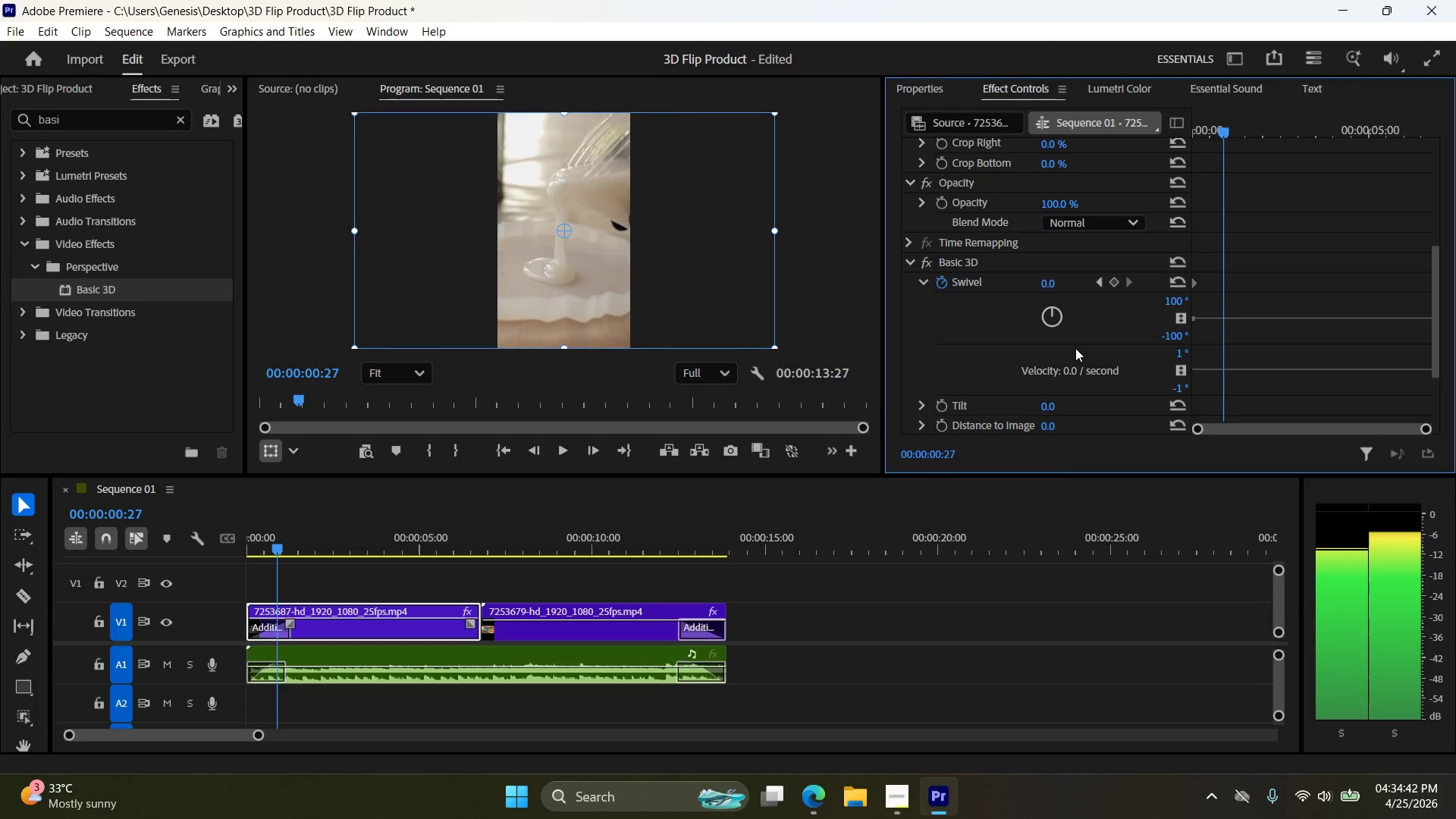 
key(ArrowRight)
 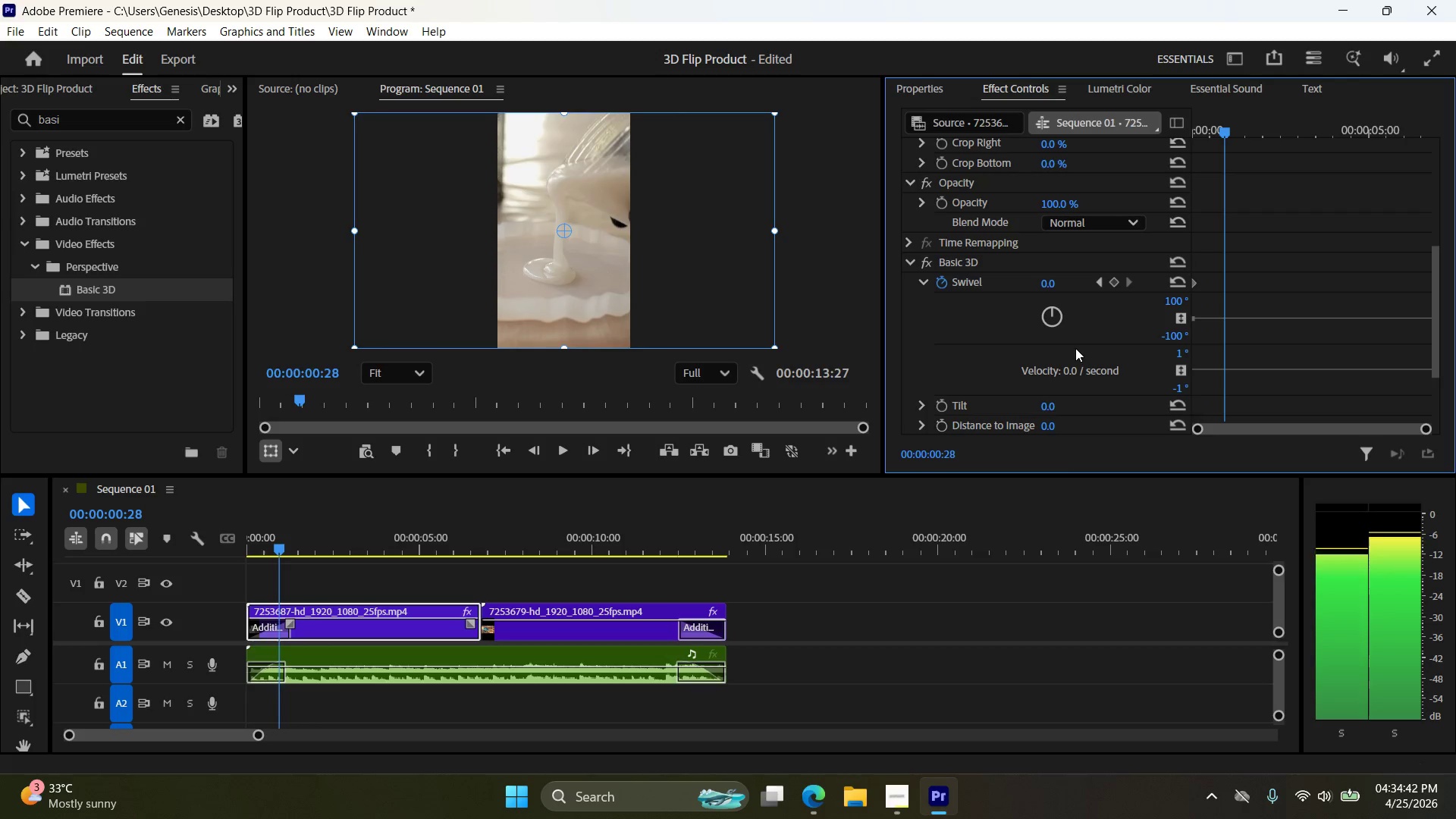 
key(ArrowRight)
 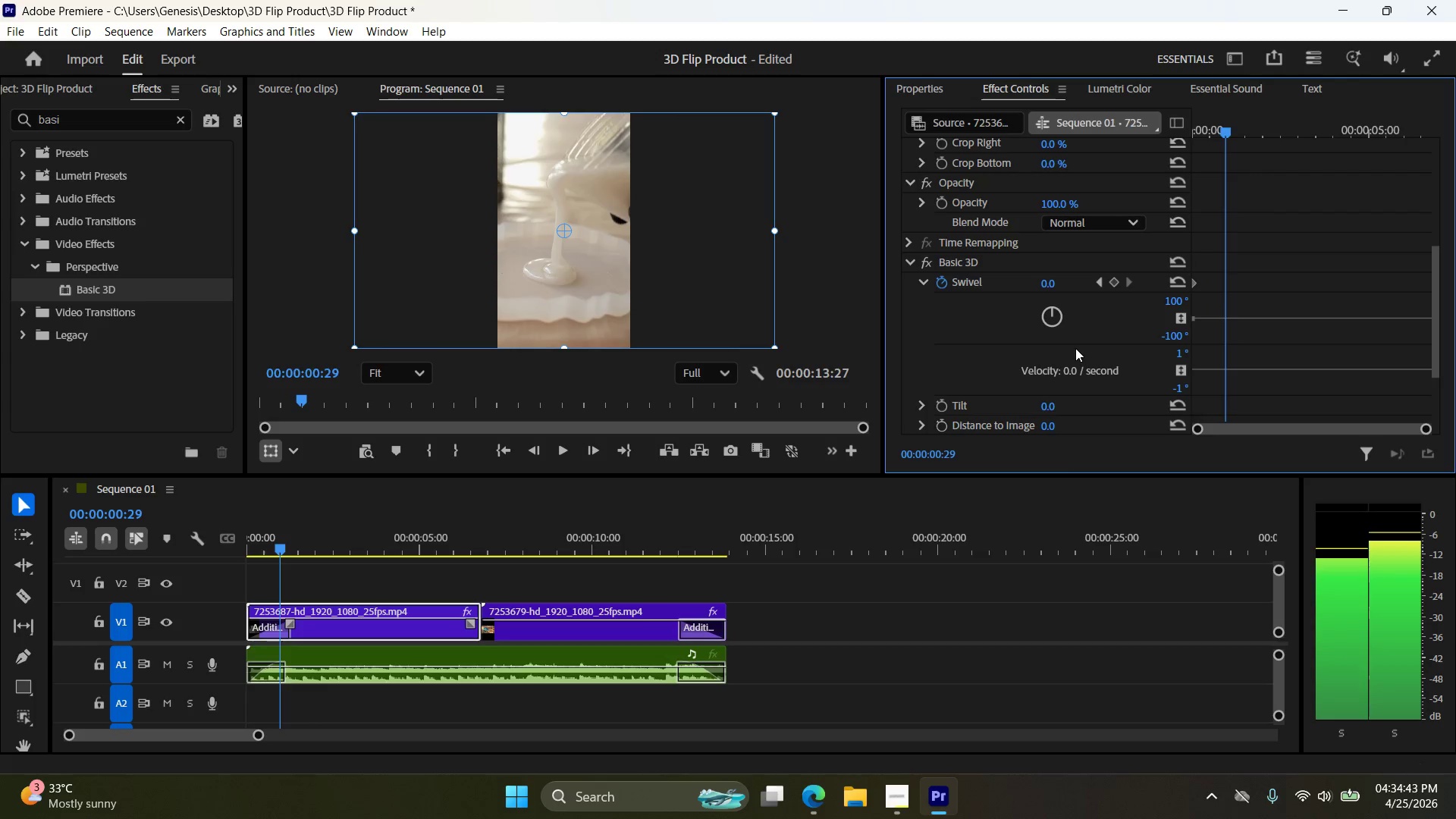 
key(ArrowRight)
 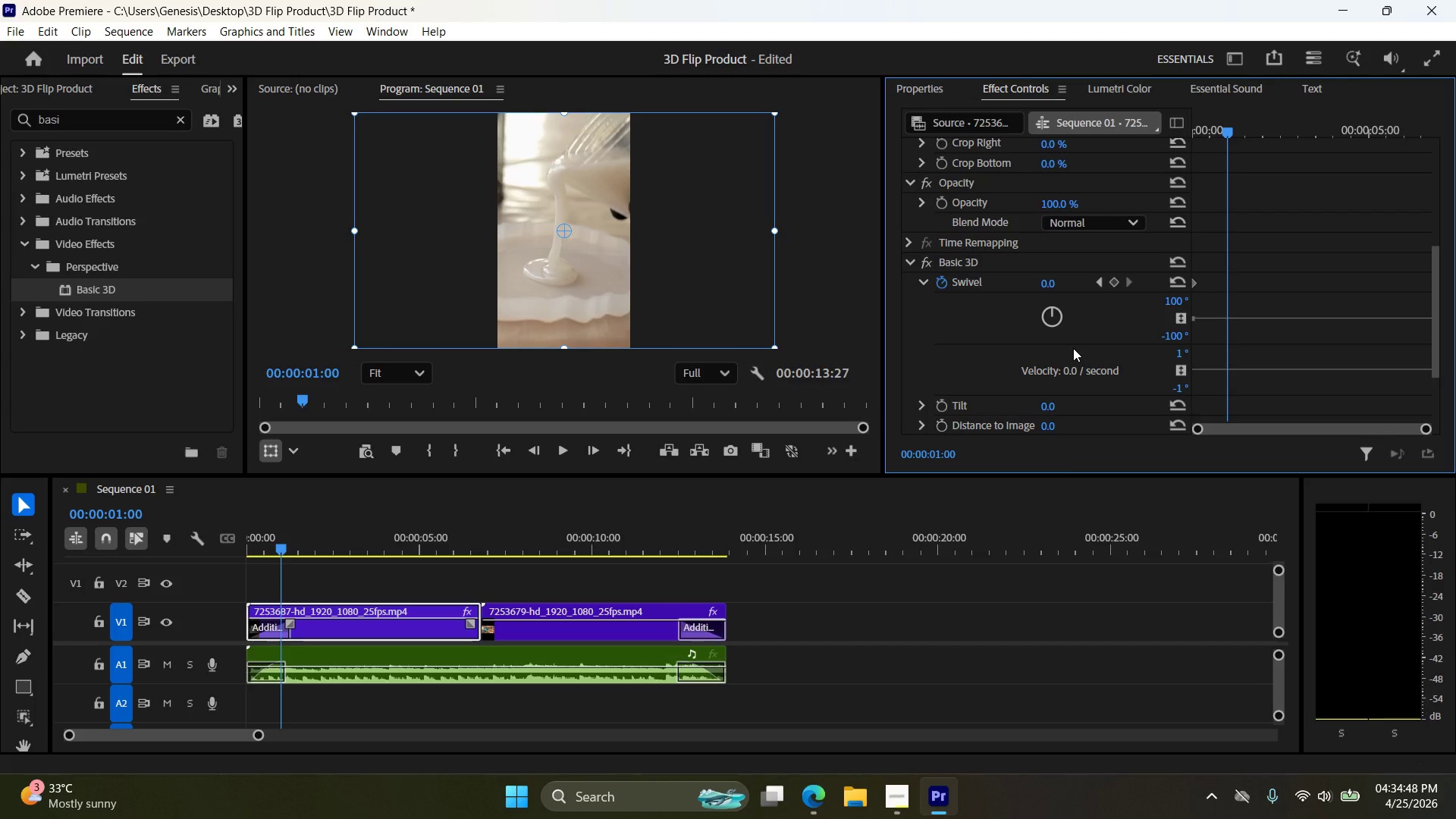 
wait(10.05)
 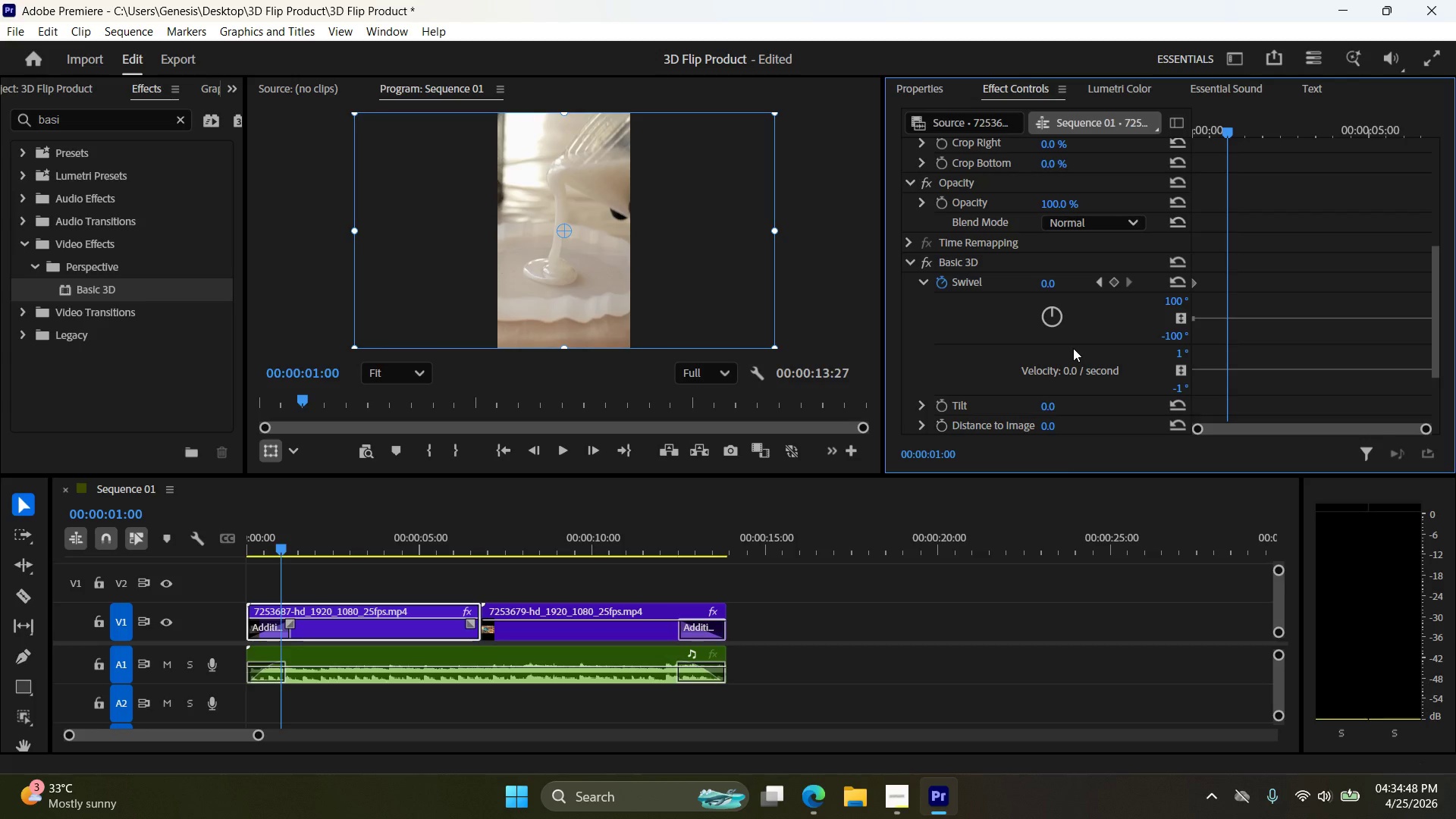 
double_click([1062, 279])
 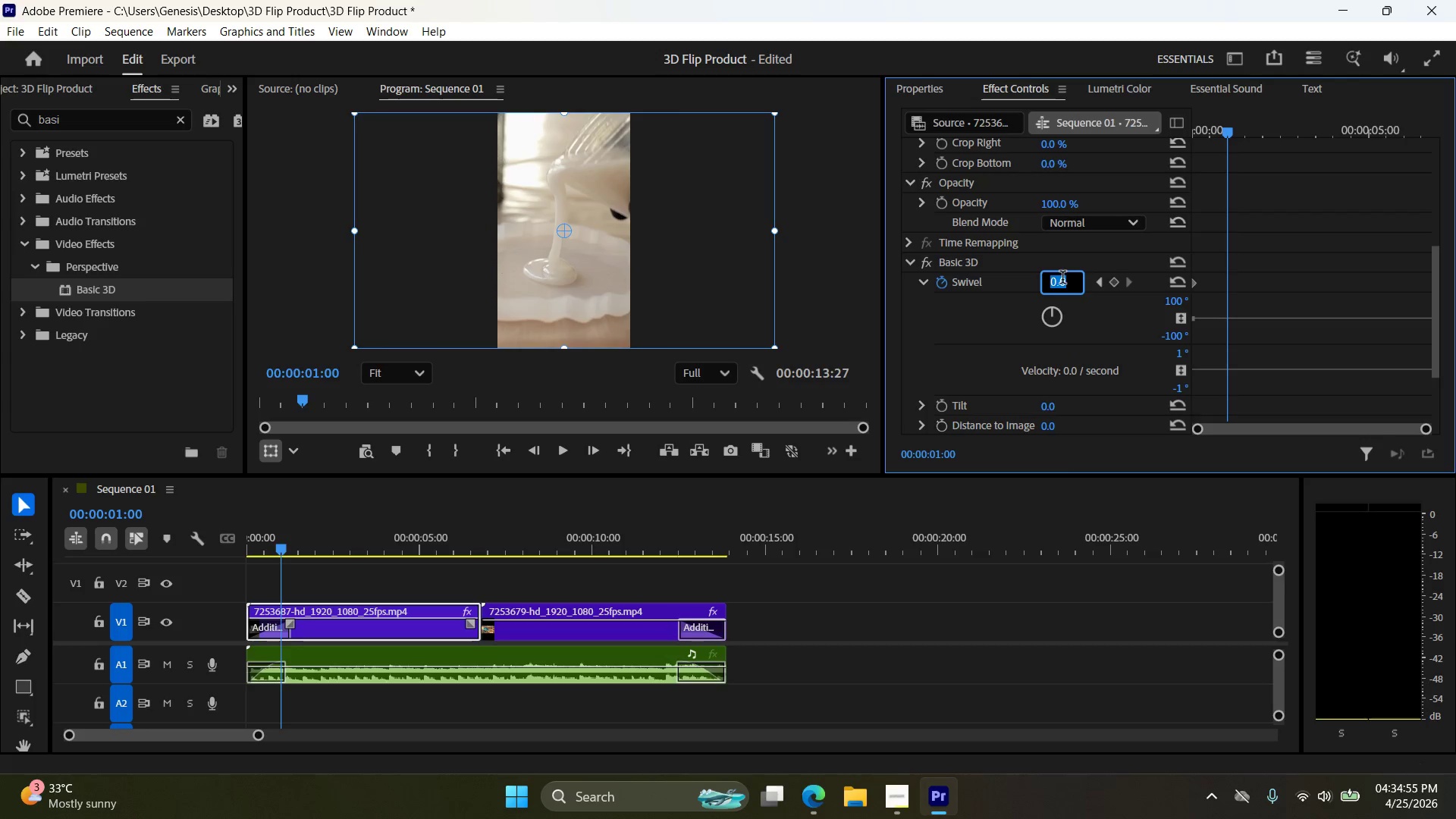 
key(Numpad9)
 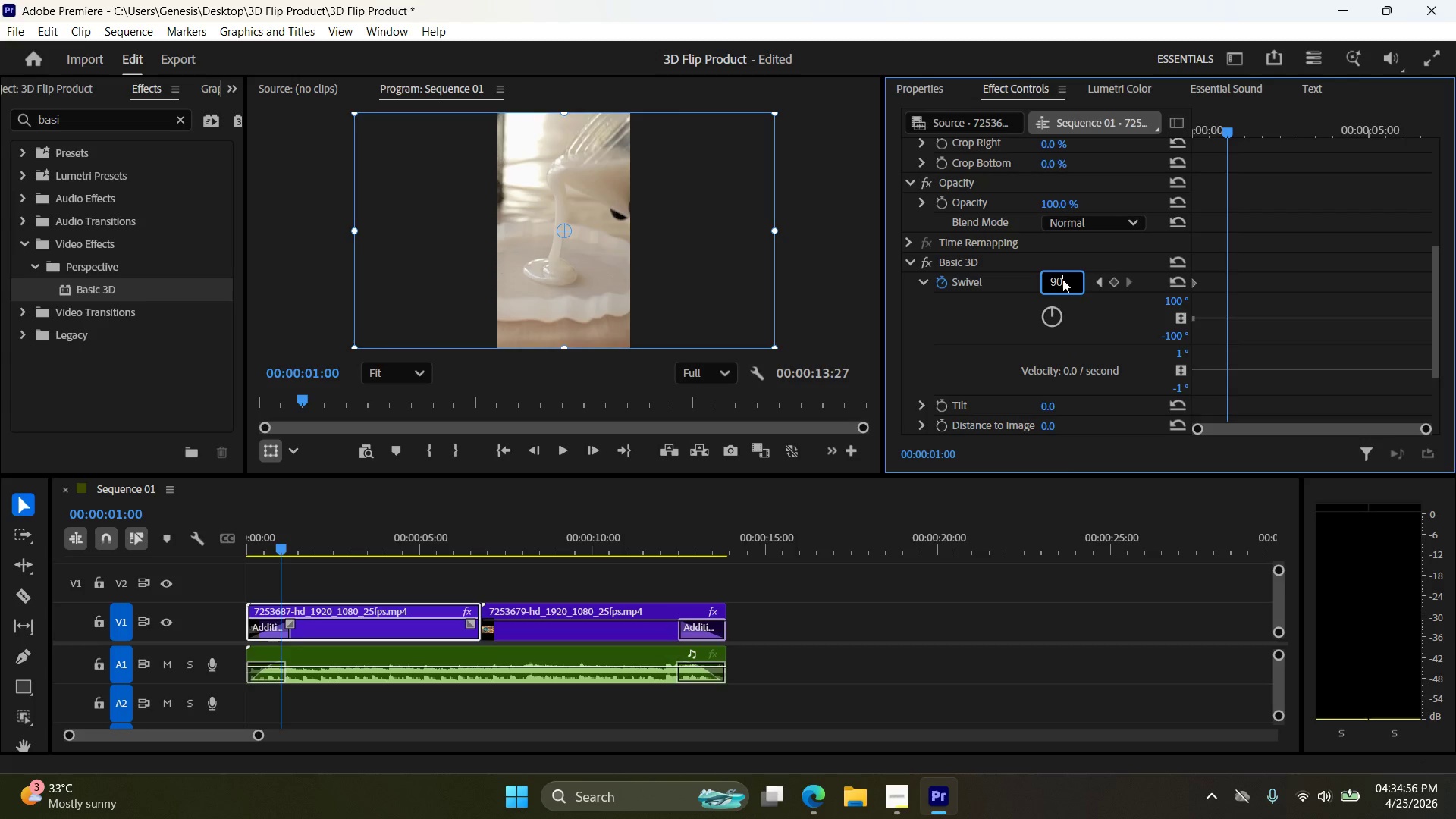 
key(Numpad0)
 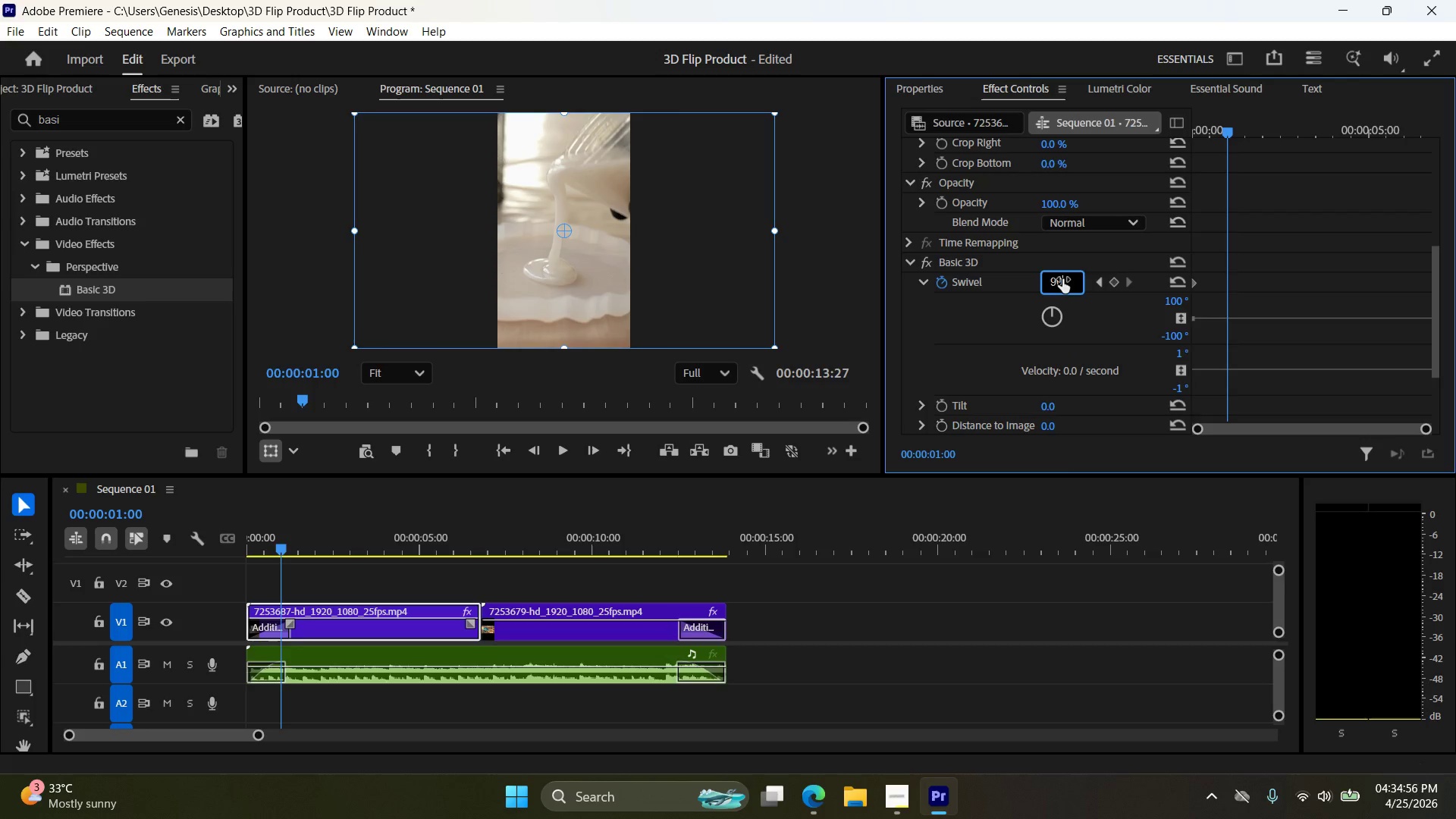 
key(NumpadEnter)
 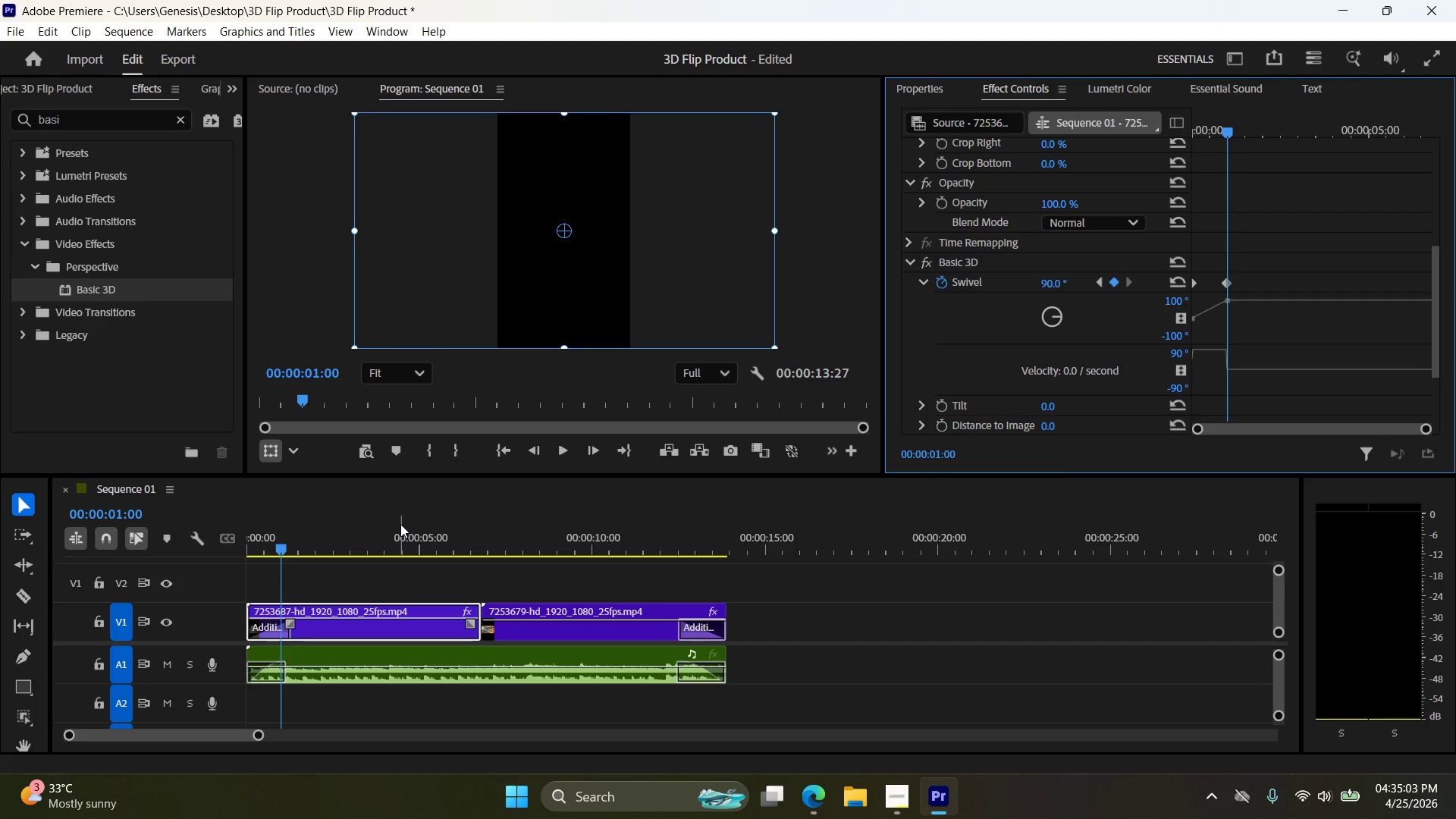 
wait(11.66)
 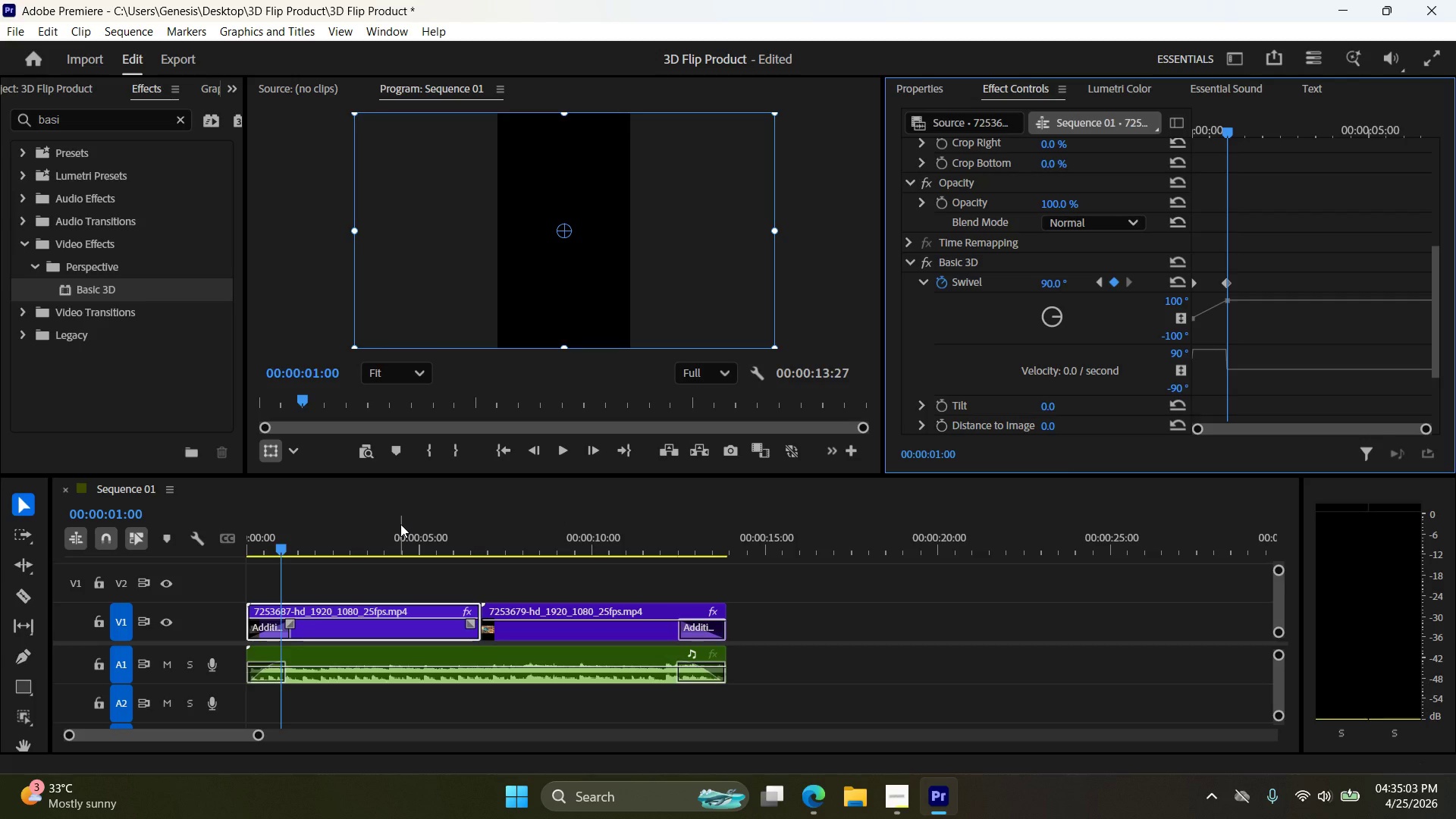 
key(C)
 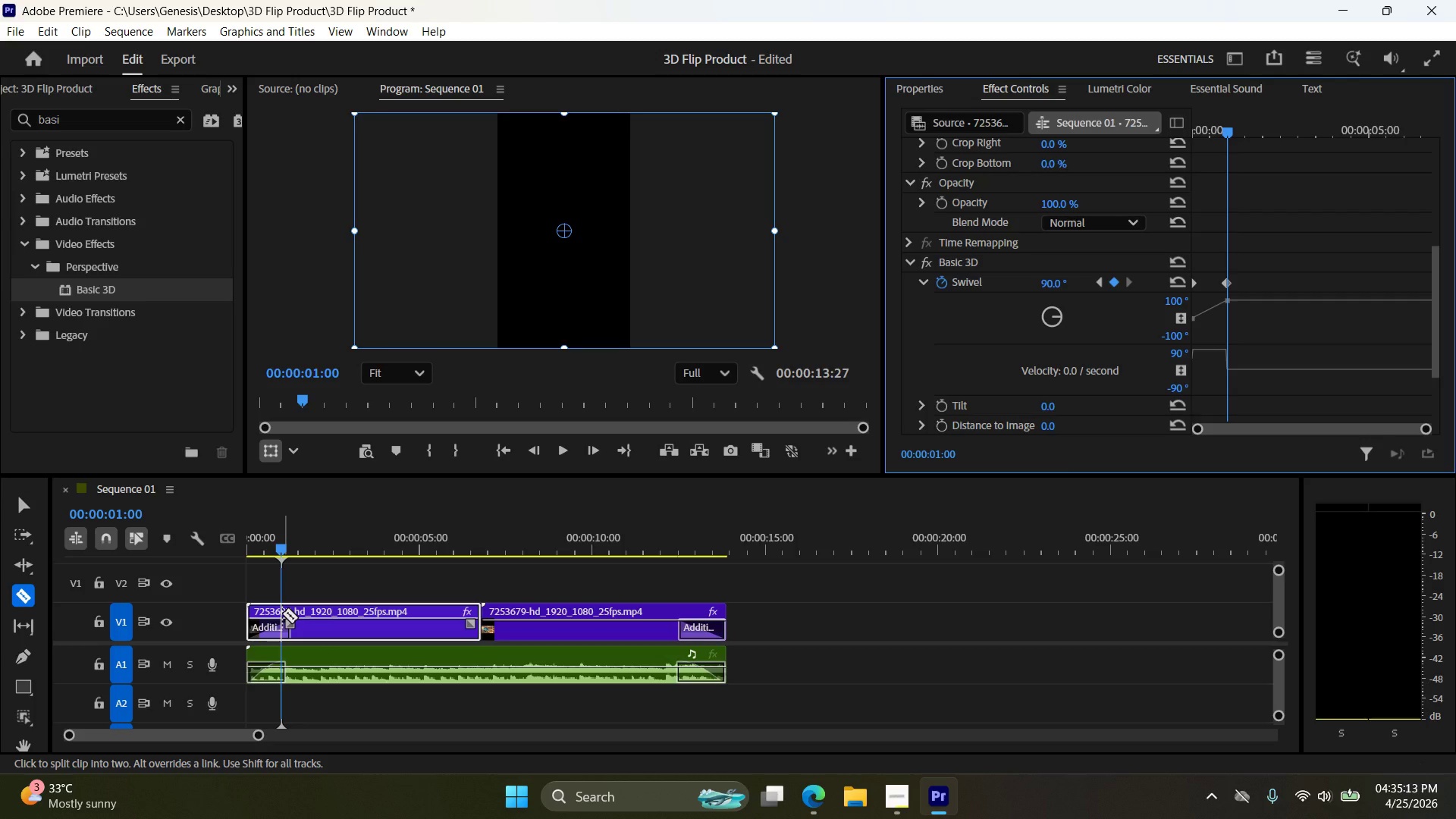 
wait(10.19)
 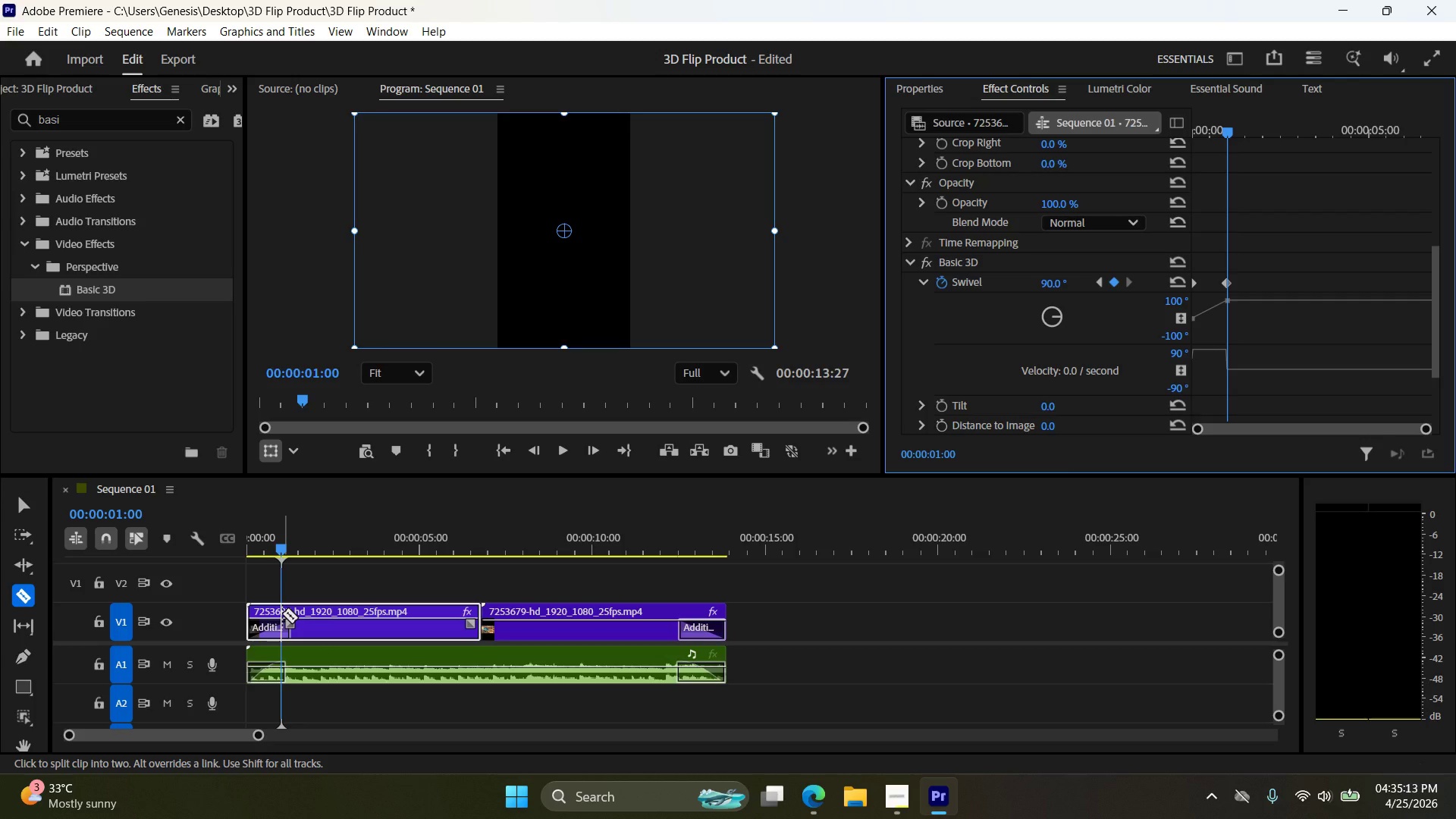 
left_click([279, 614])
 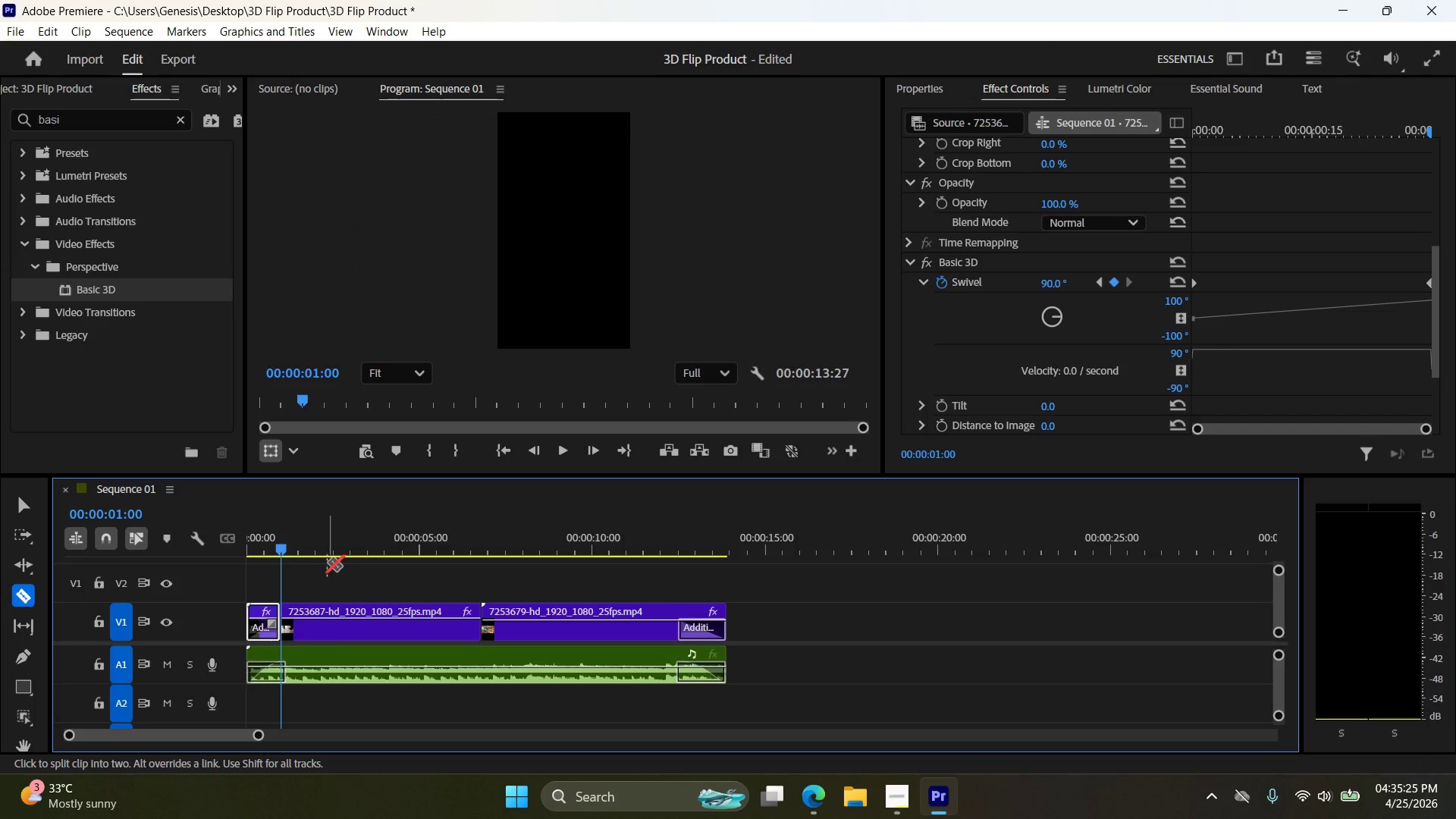 
wait(11.16)
 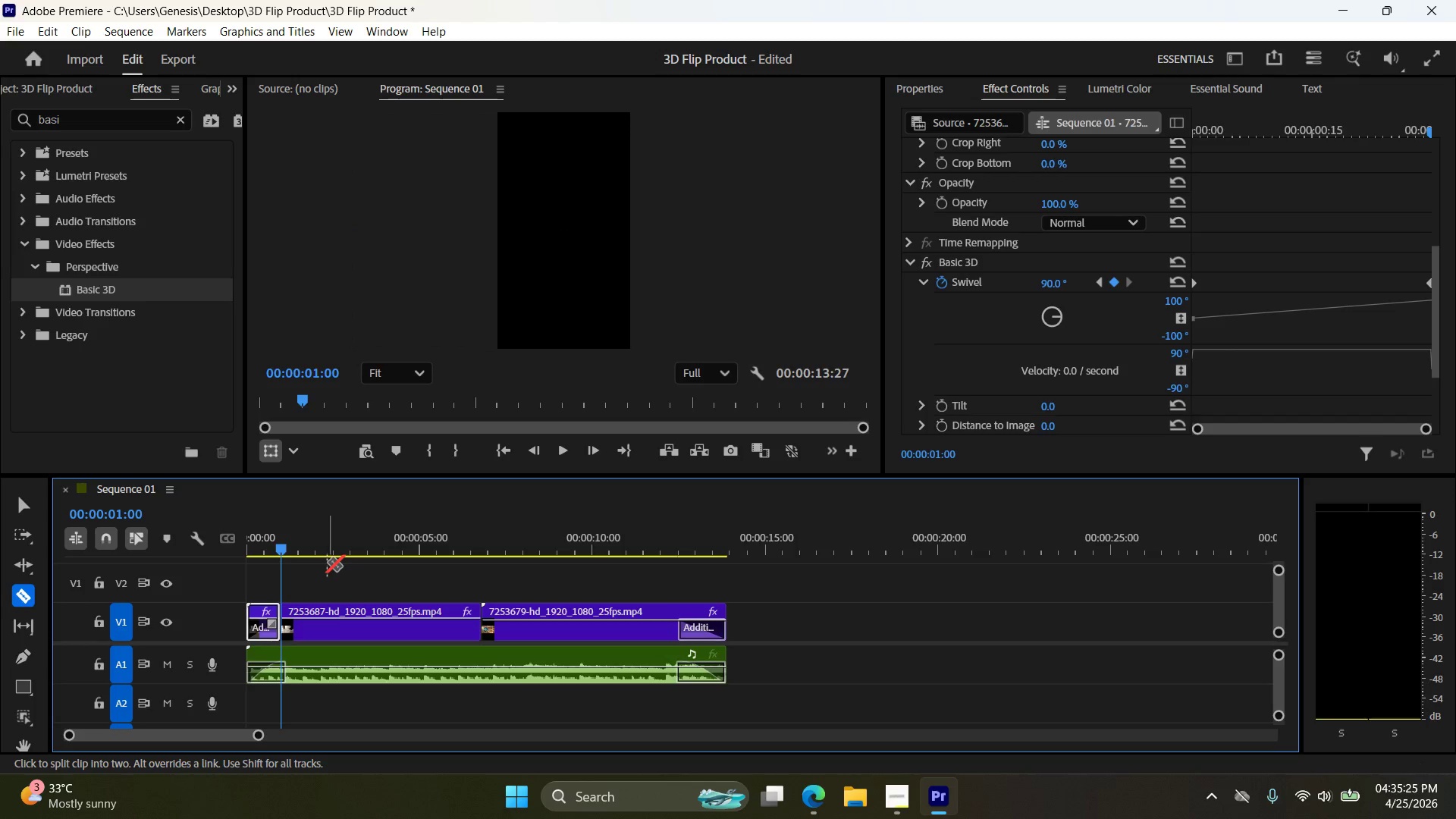 
key(CapsLock)
 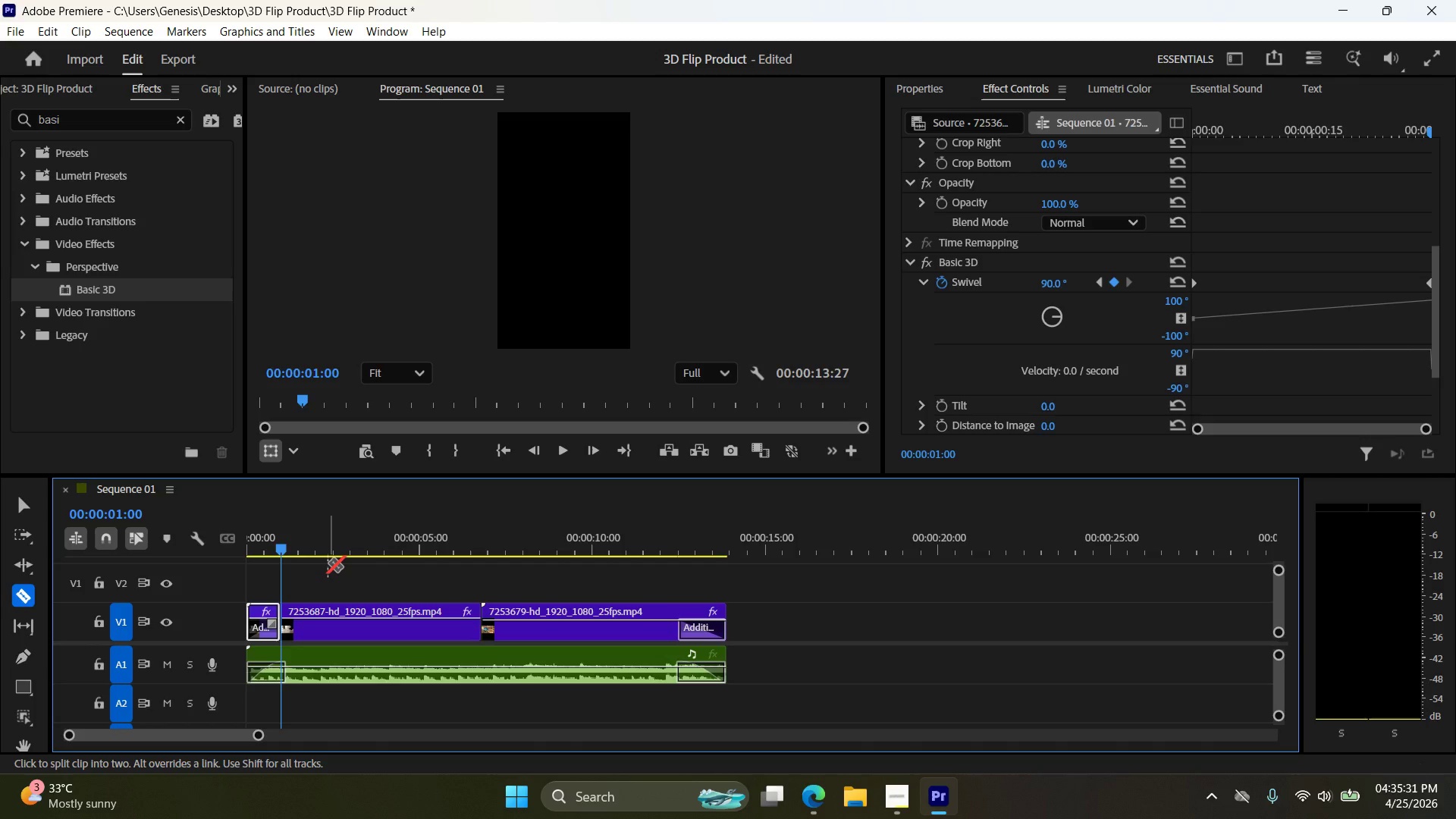 
key(Escape)
 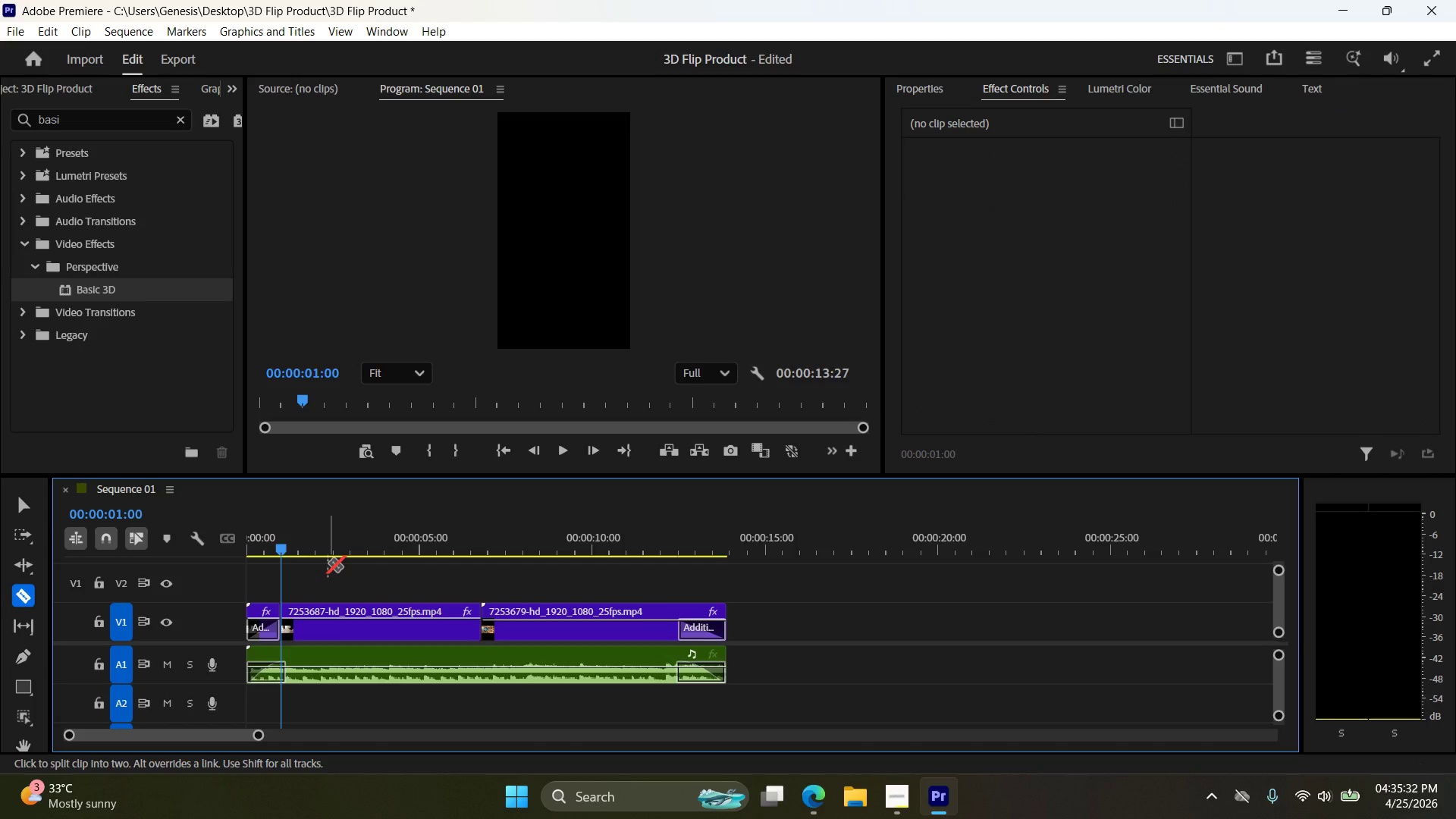 
key(Control+Z)
 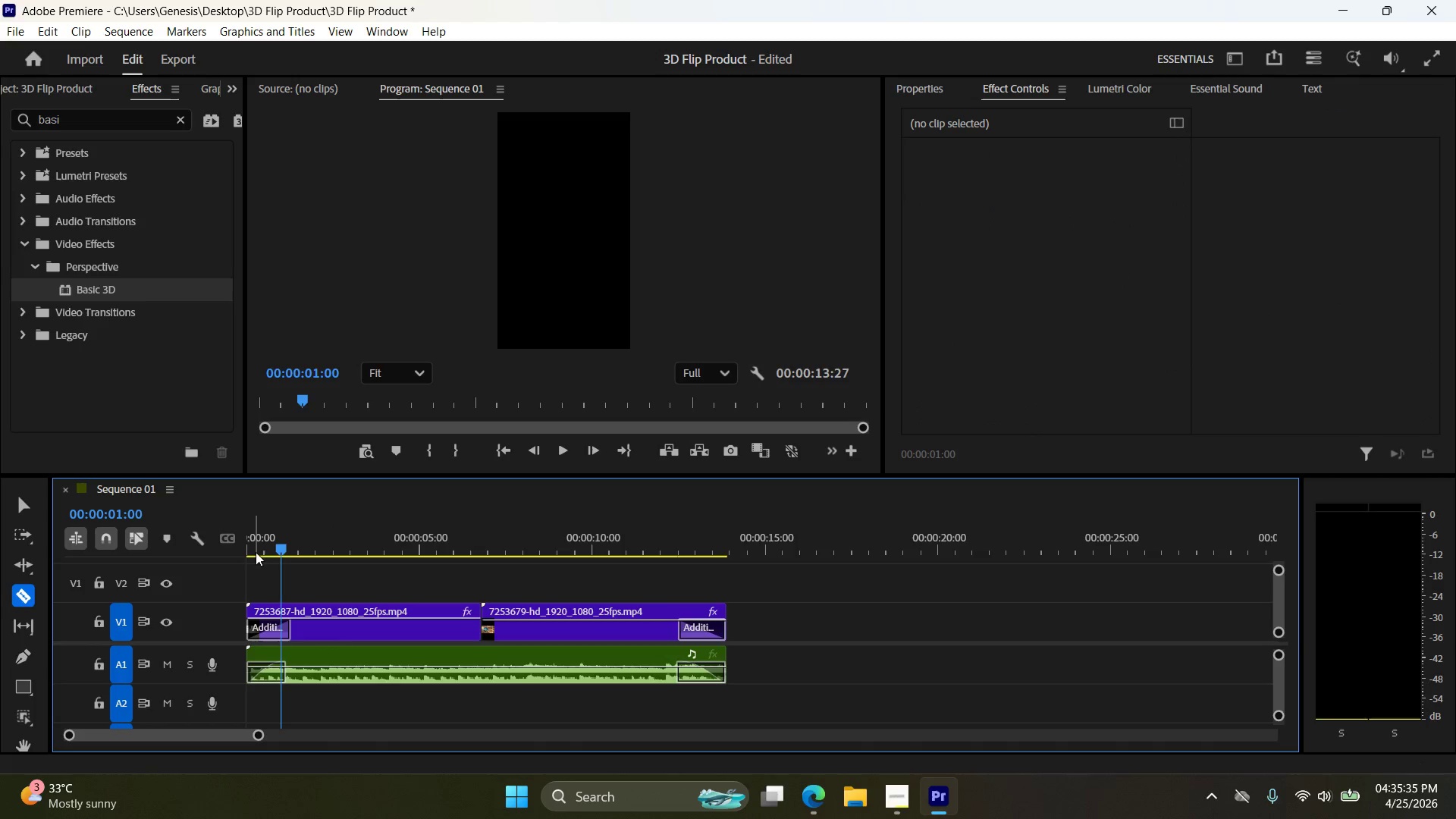 
left_click_drag(start_coordinate=[281, 548], to_coordinate=[479, 556])
 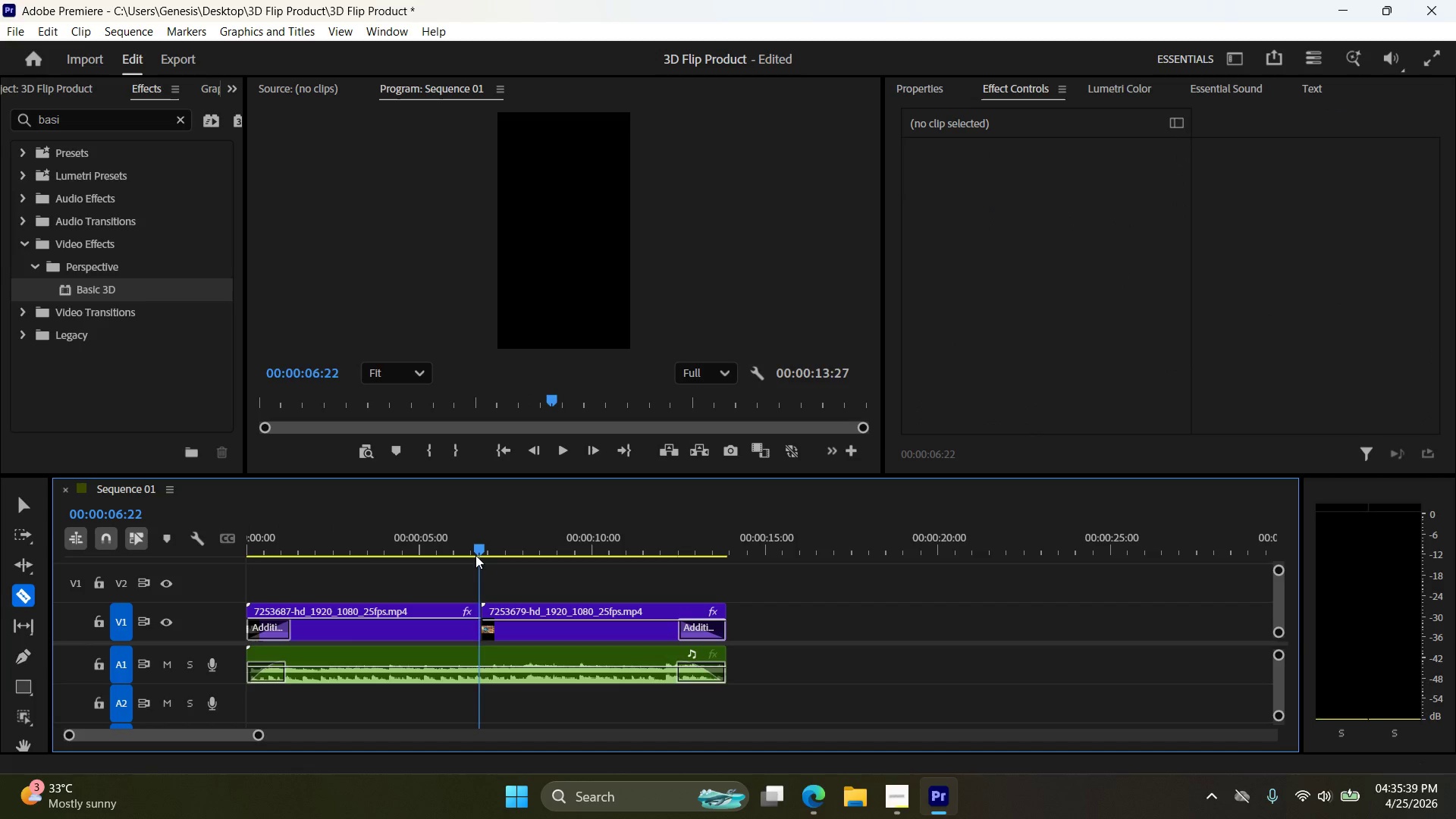 
key(ArrowLeft)
 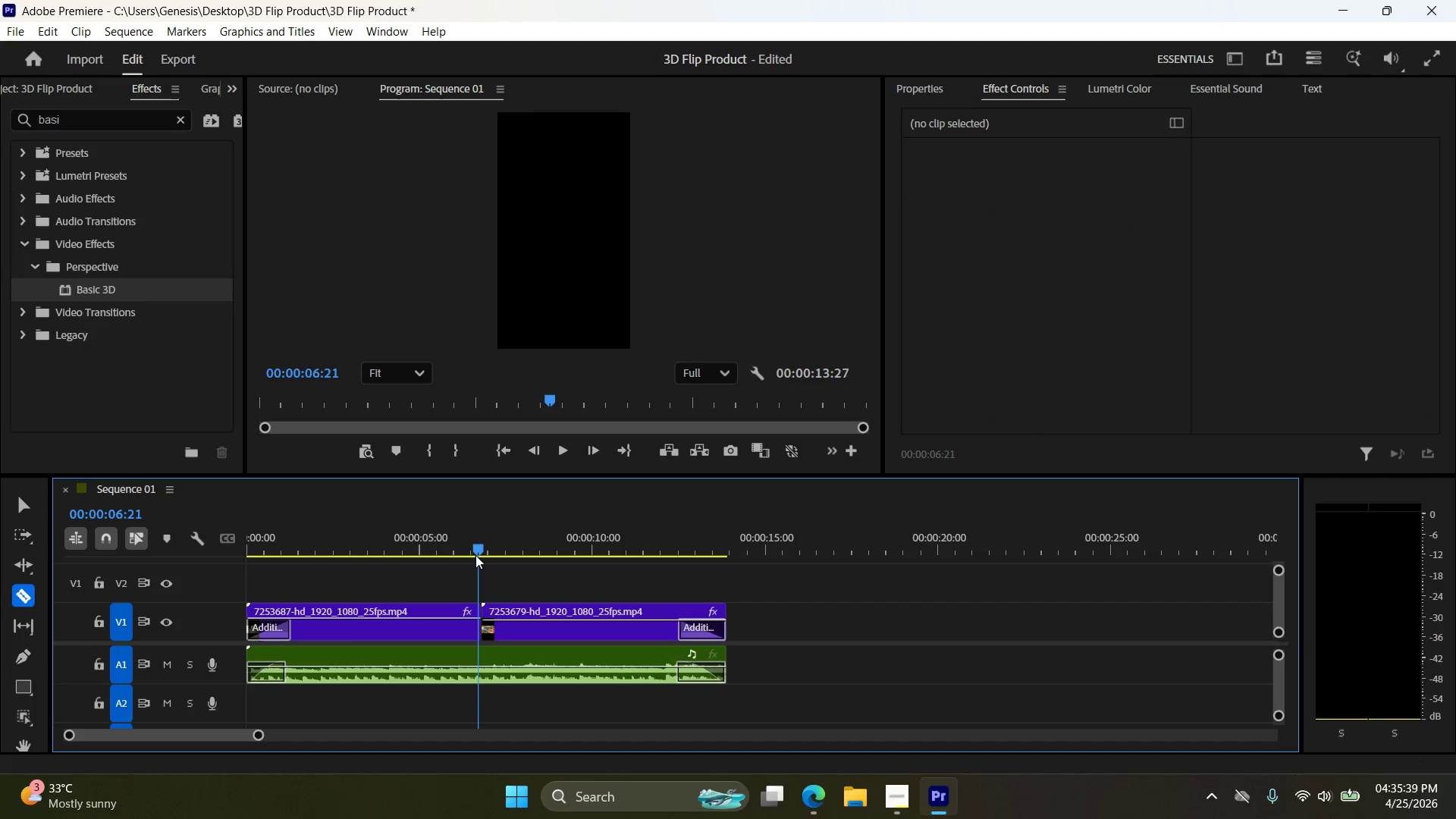 
key(ArrowLeft)
 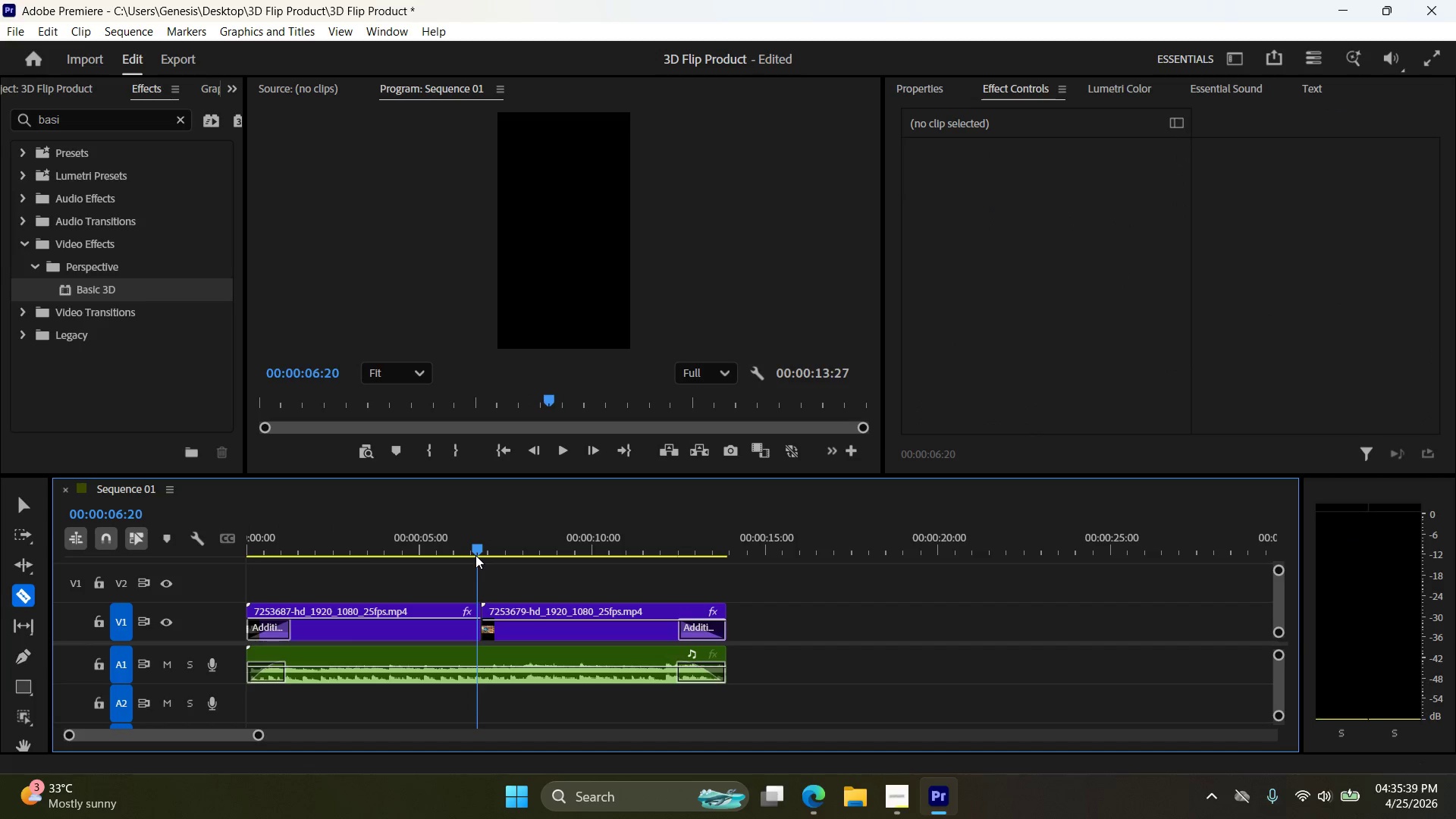 
key(ArrowLeft)
 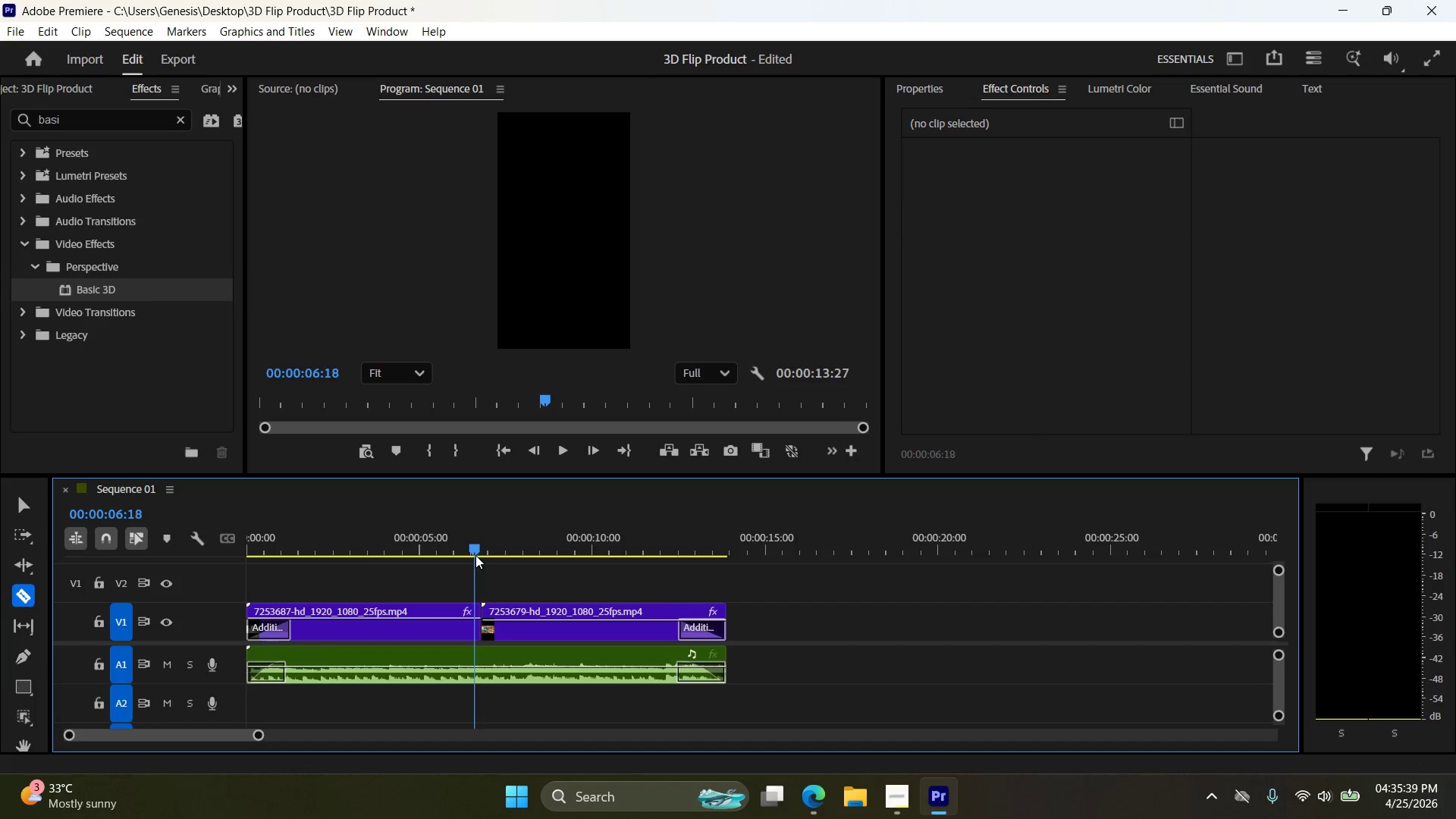 
key(ArrowLeft)
 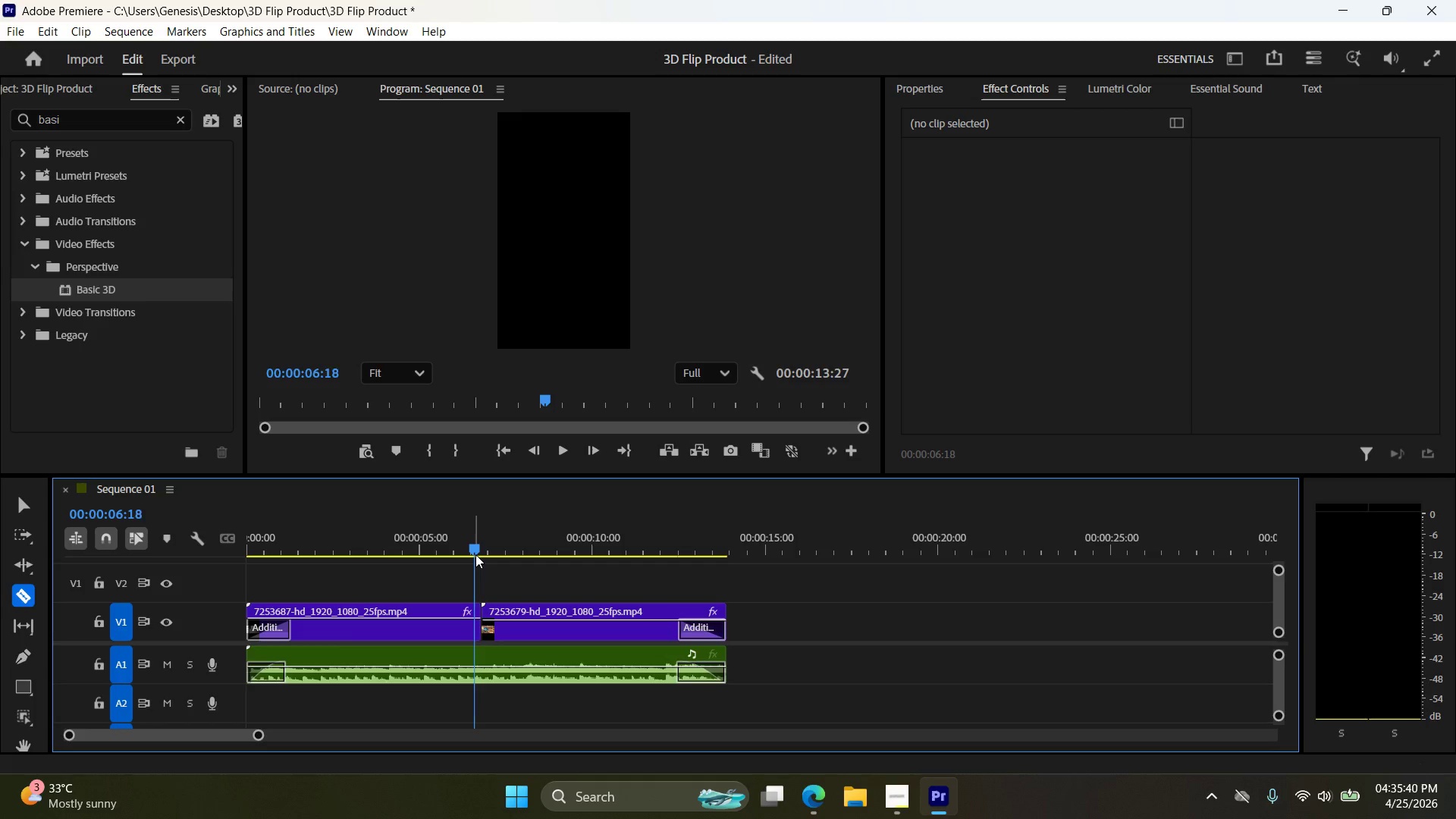 
key(ArrowLeft)
 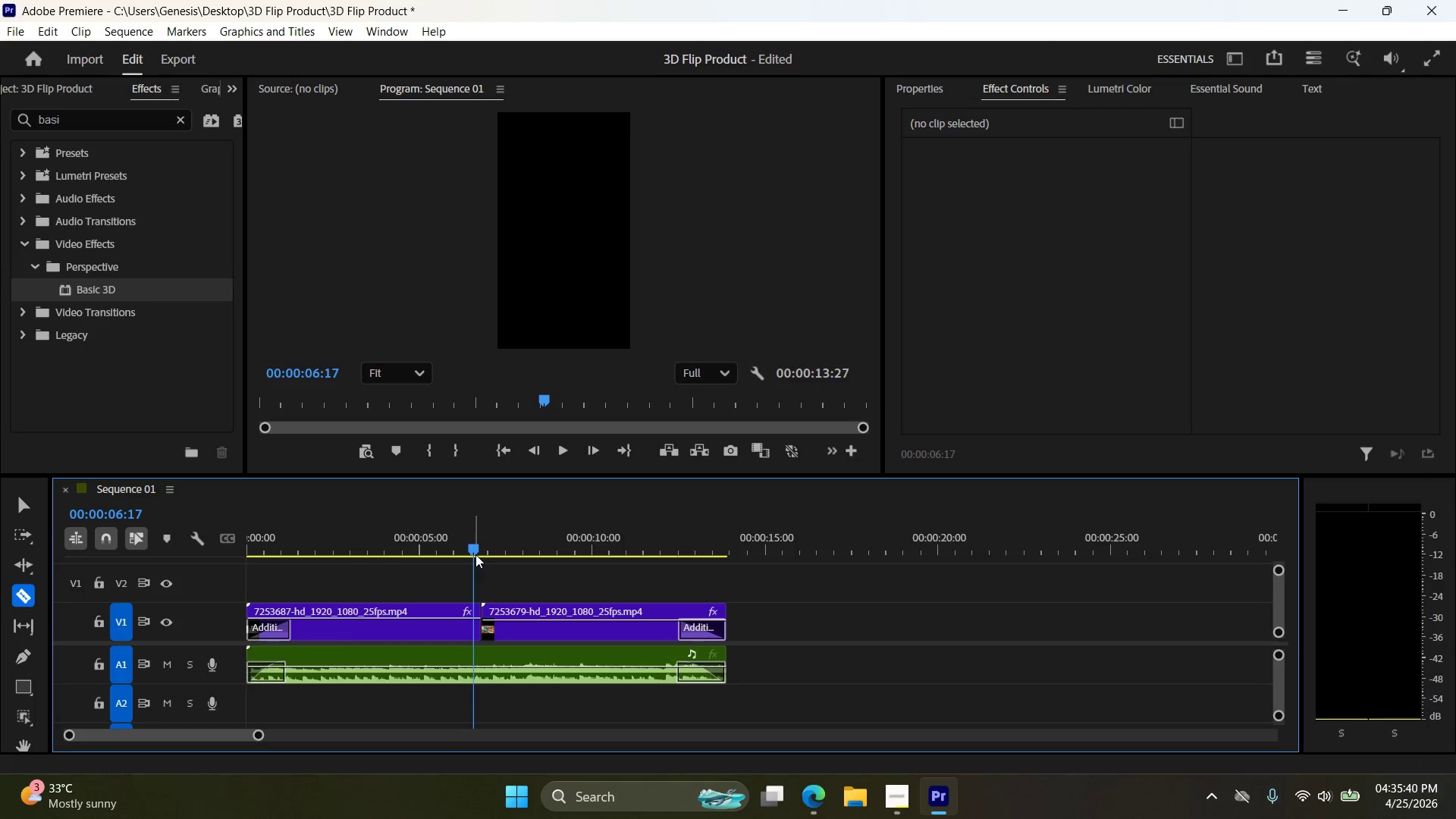 
key(ArrowLeft)
 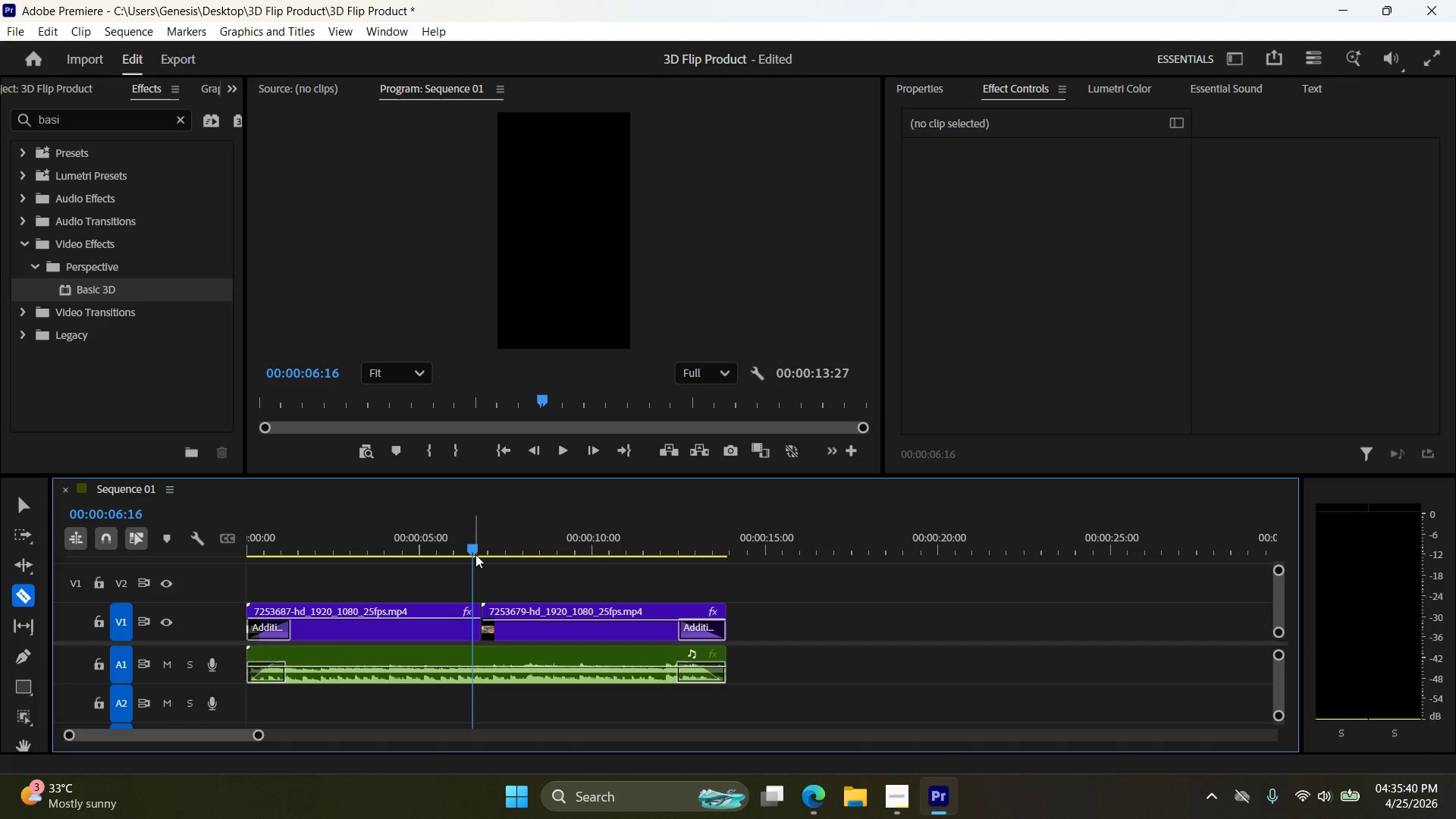 
key(ArrowLeft)
 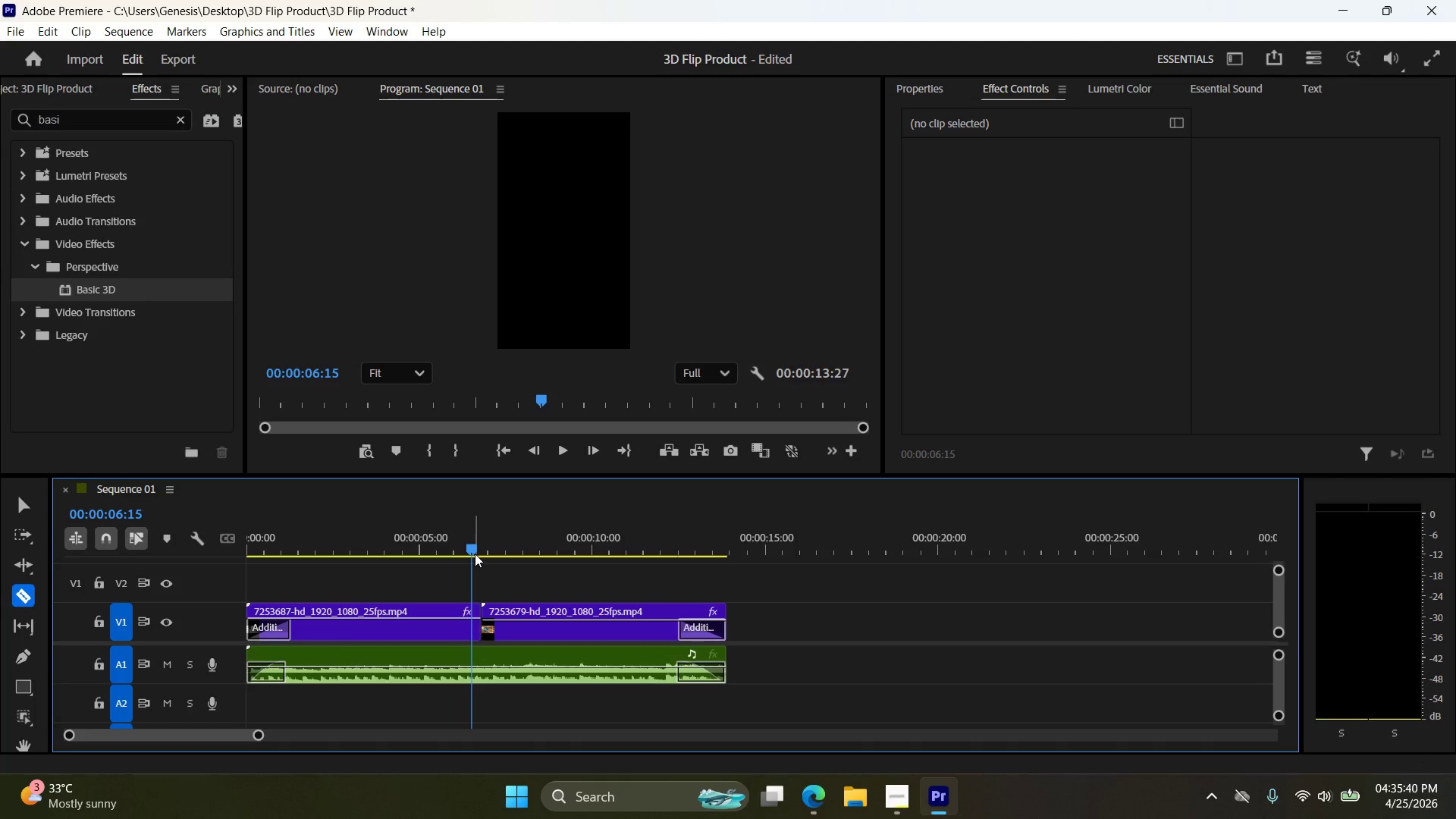 
key(ArrowLeft)
 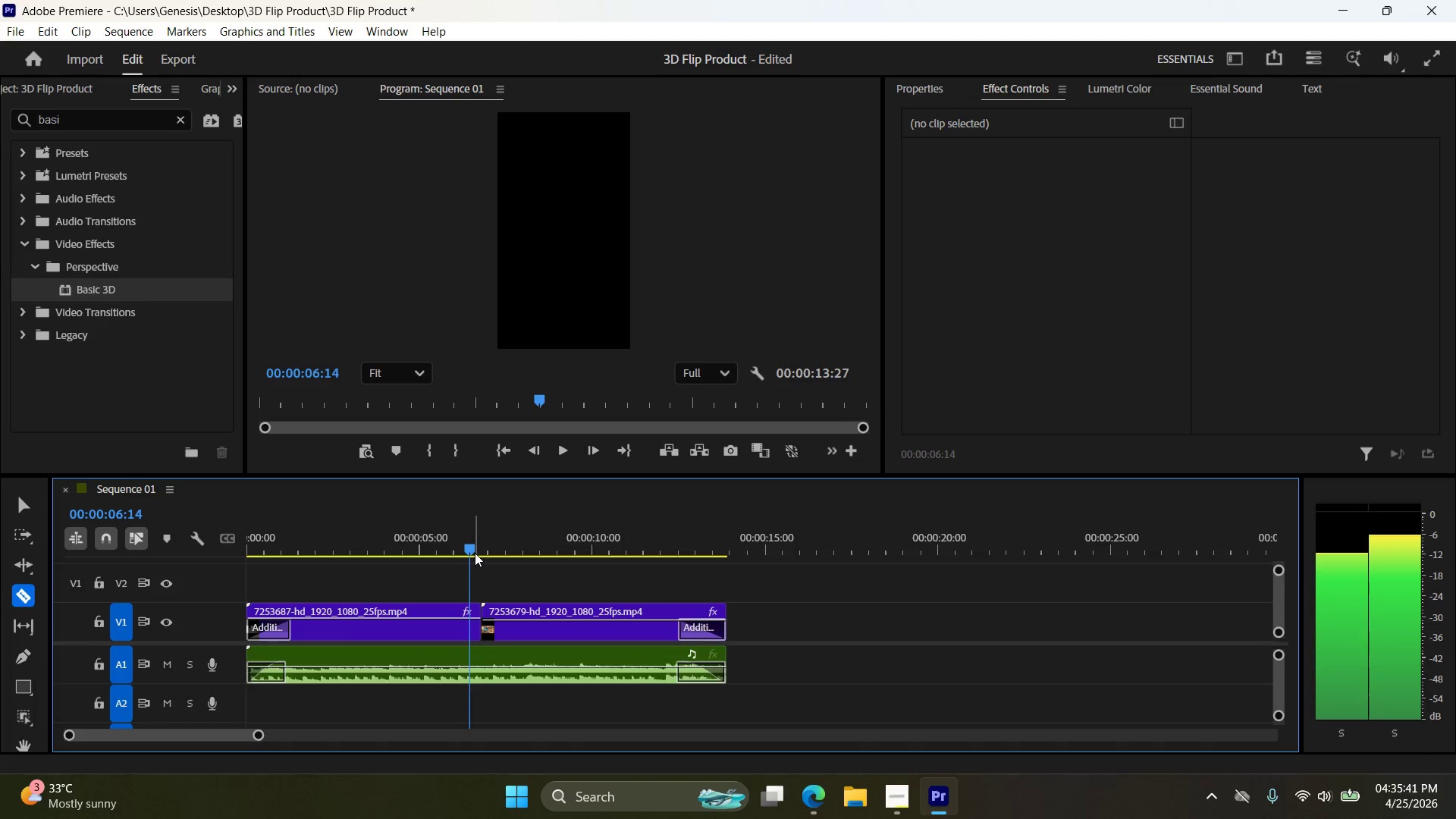 
key(ArrowLeft)
 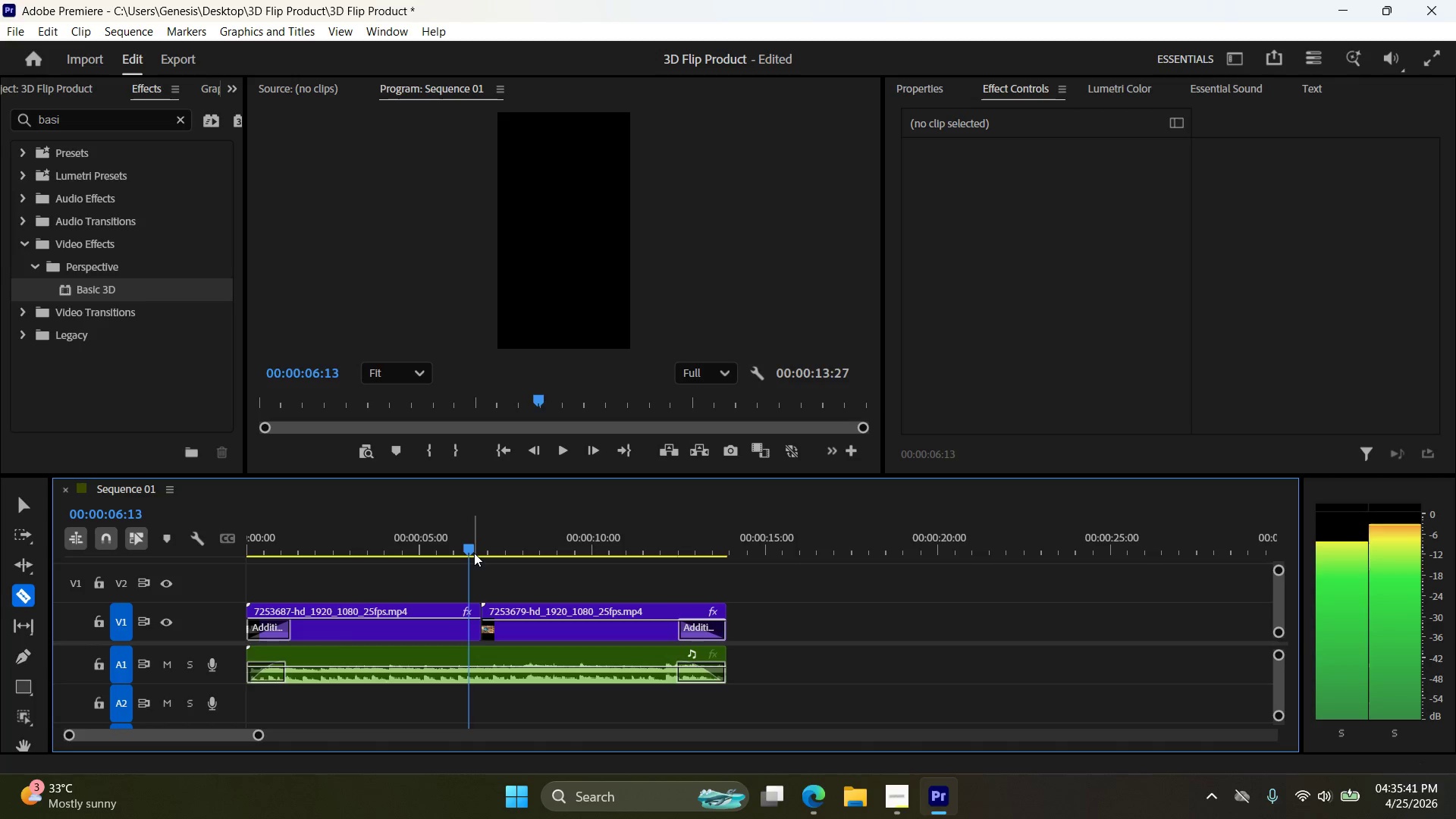 
key(ArrowLeft)
 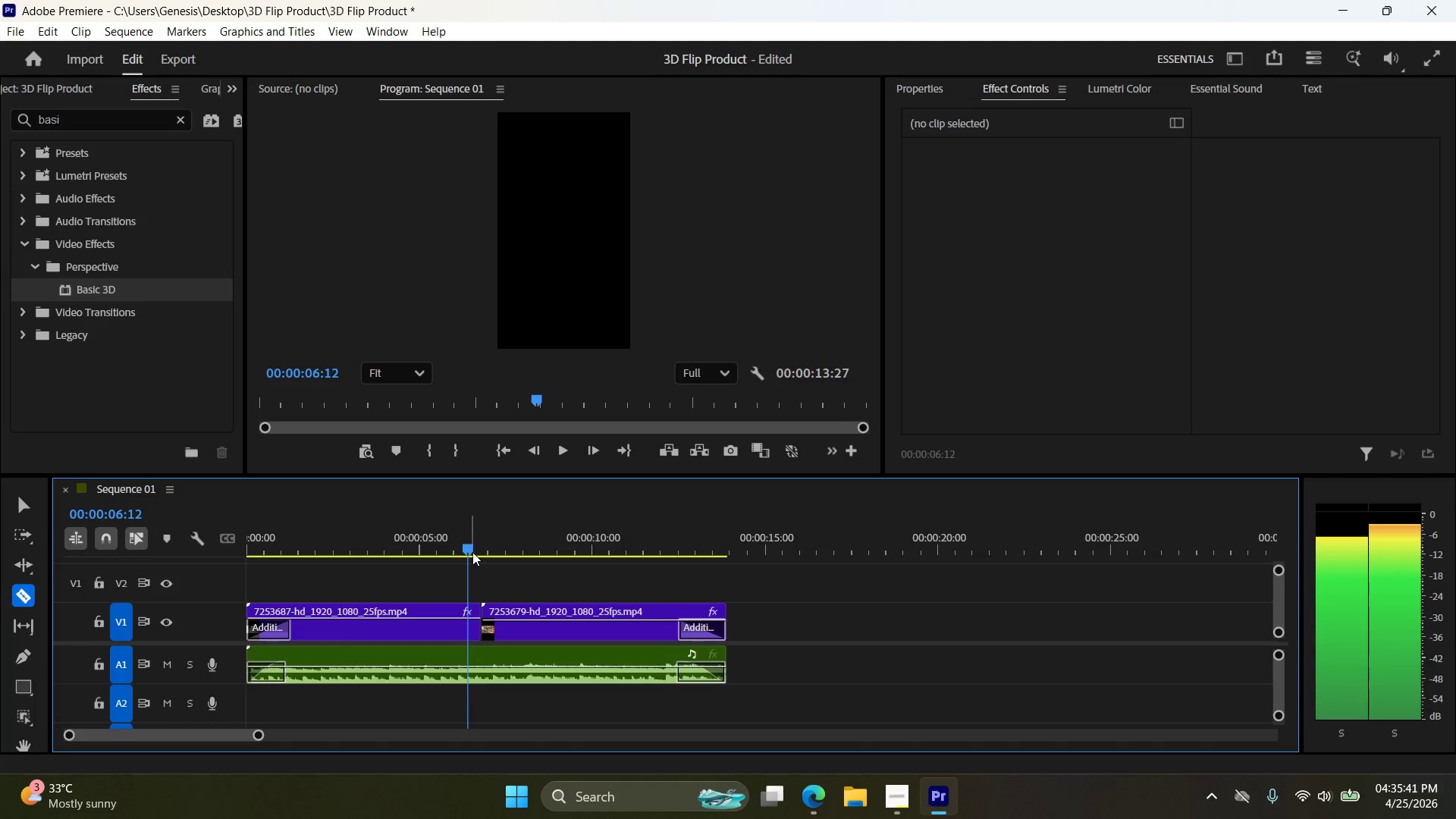 
key(ArrowLeft)
 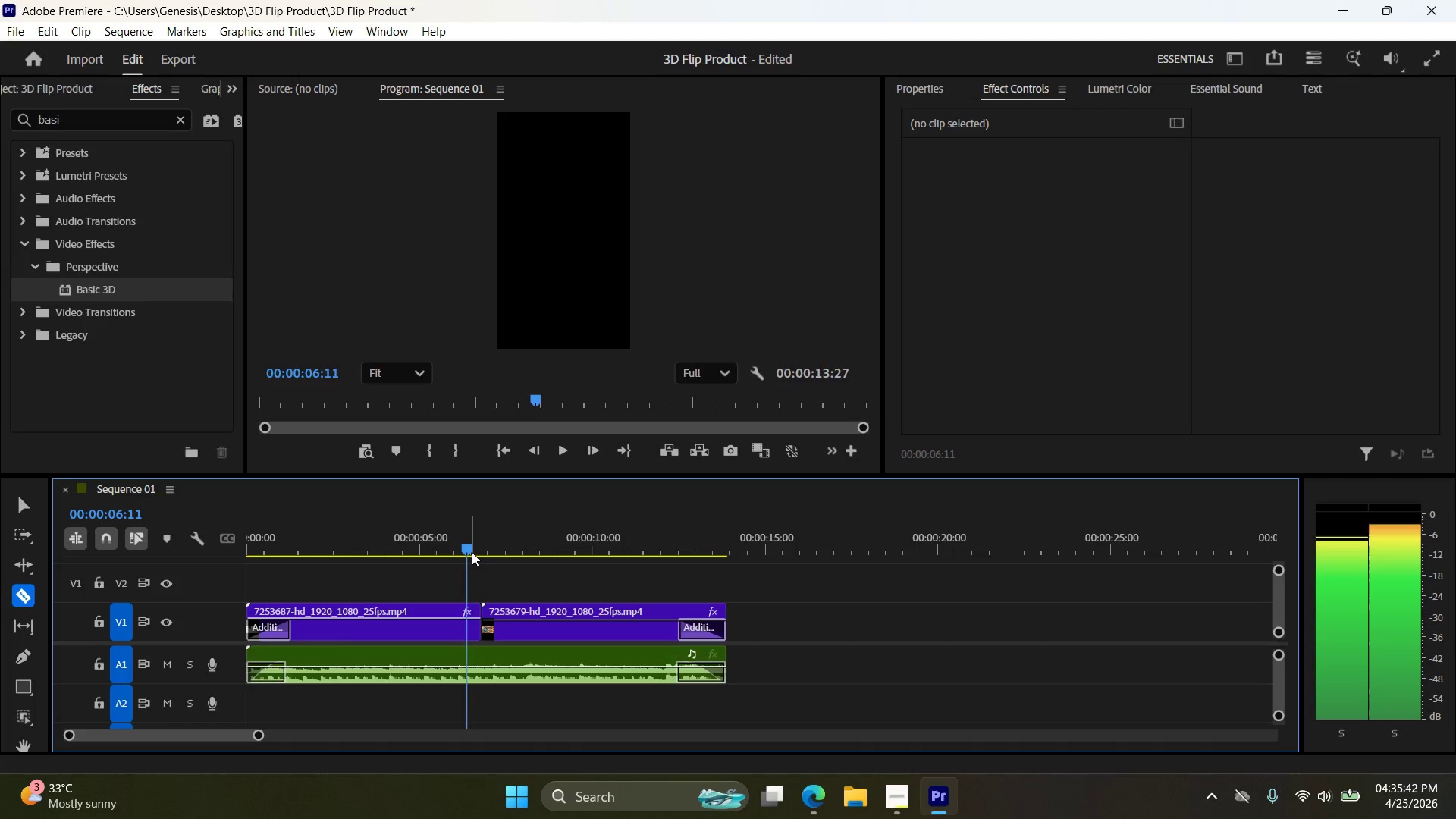 
key(ArrowLeft)
 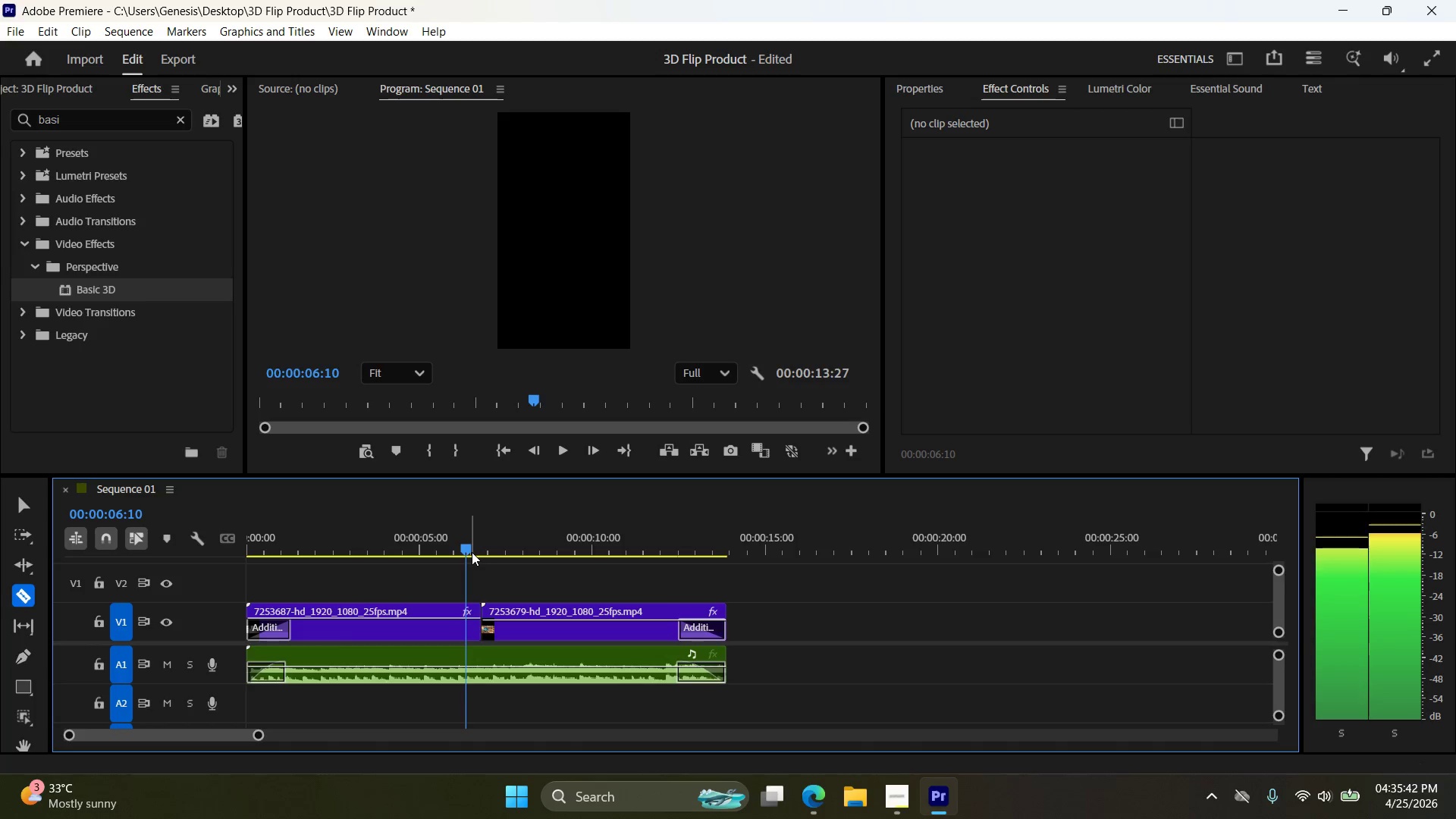 
key(ArrowLeft)
 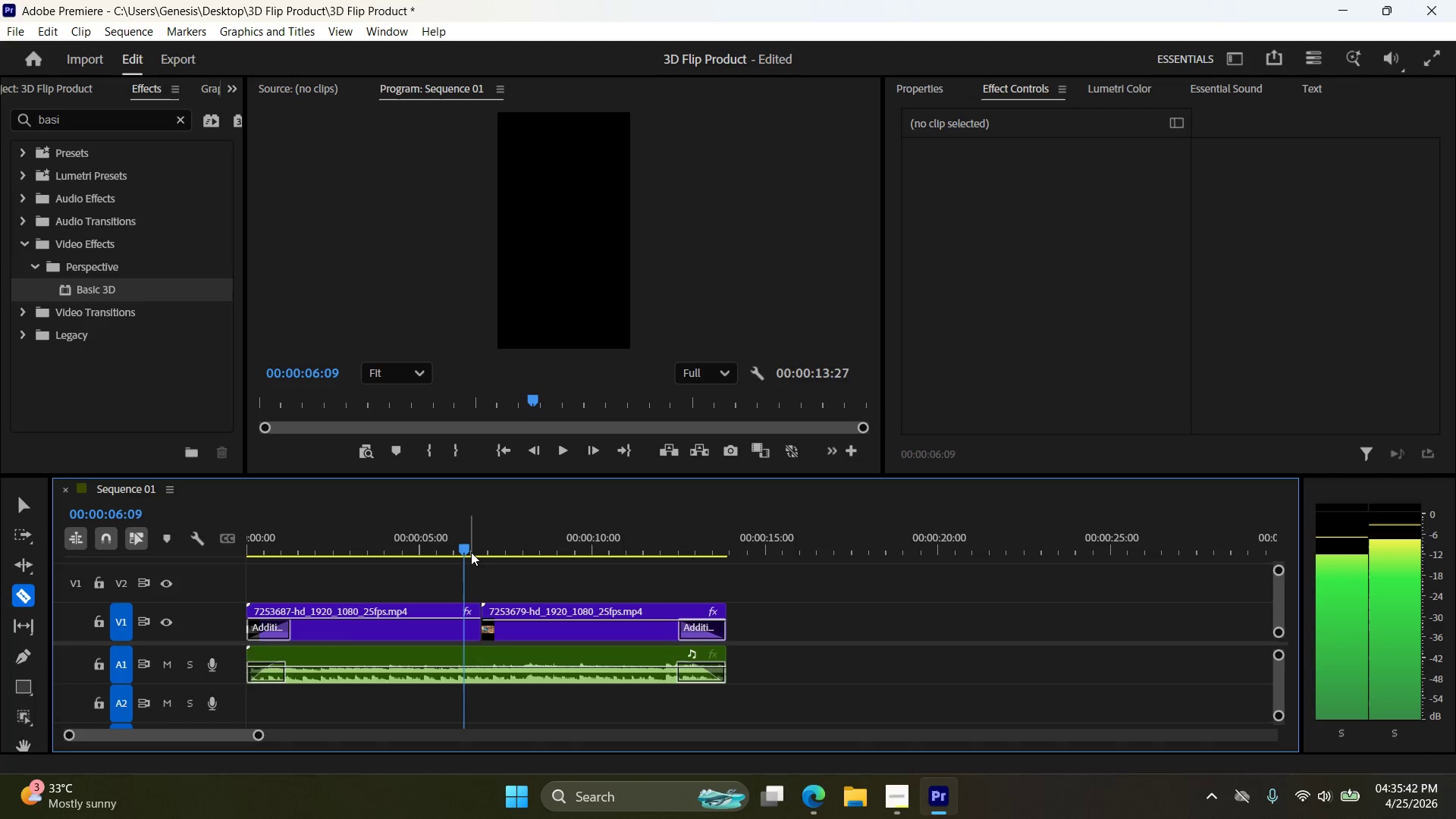 
key(ArrowLeft)
 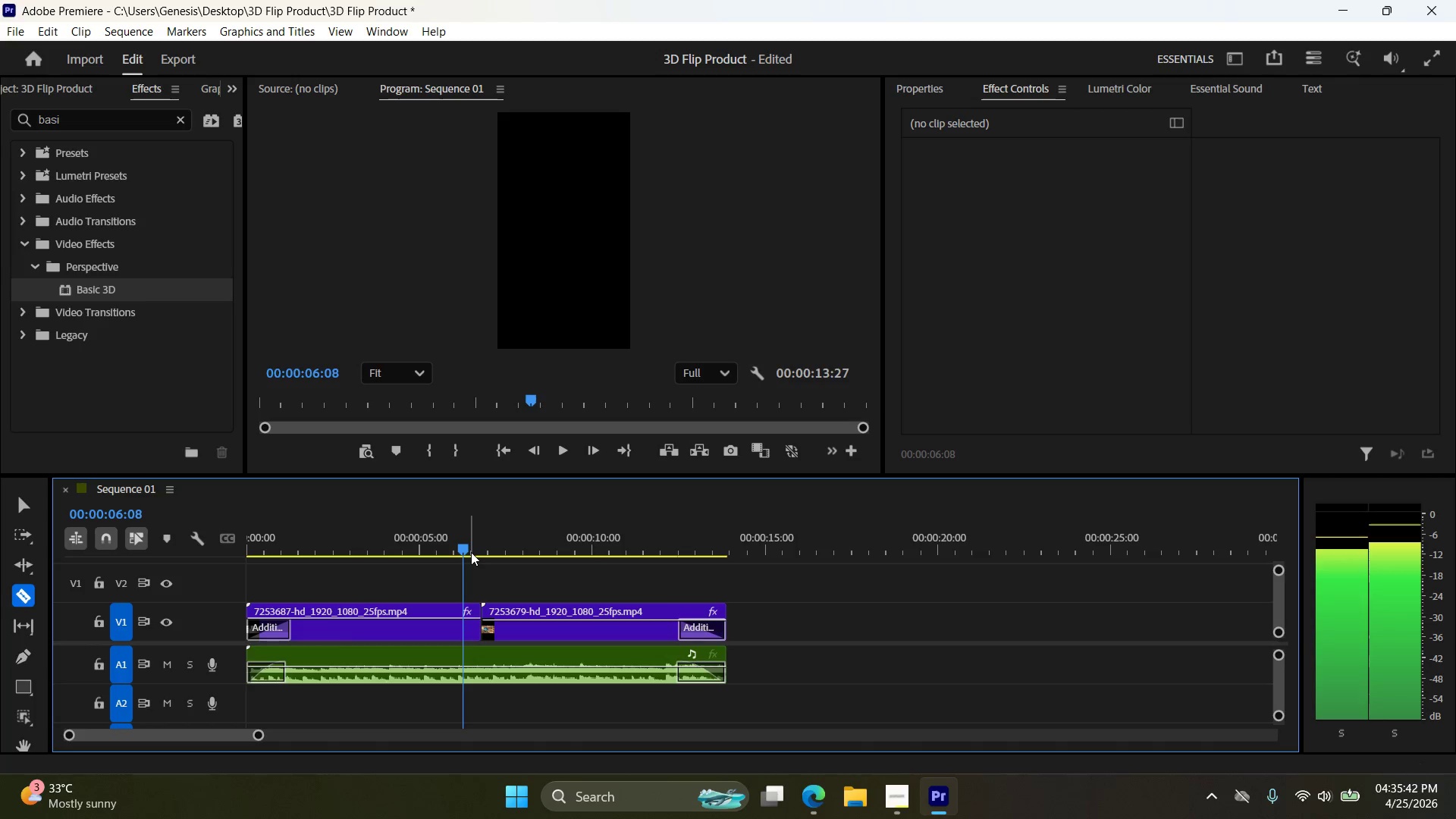 
key(ArrowLeft)
 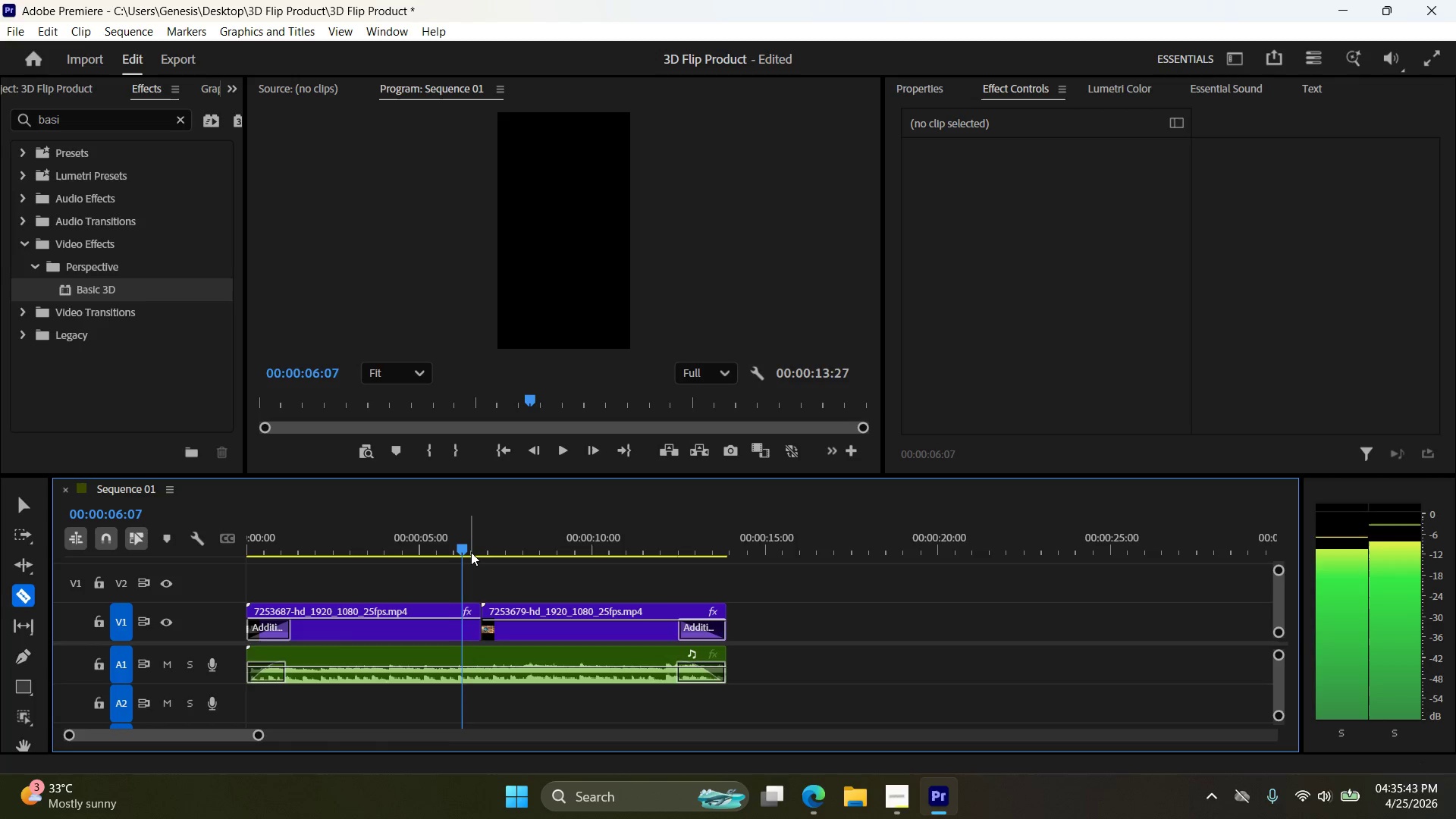 
key(ArrowLeft)
 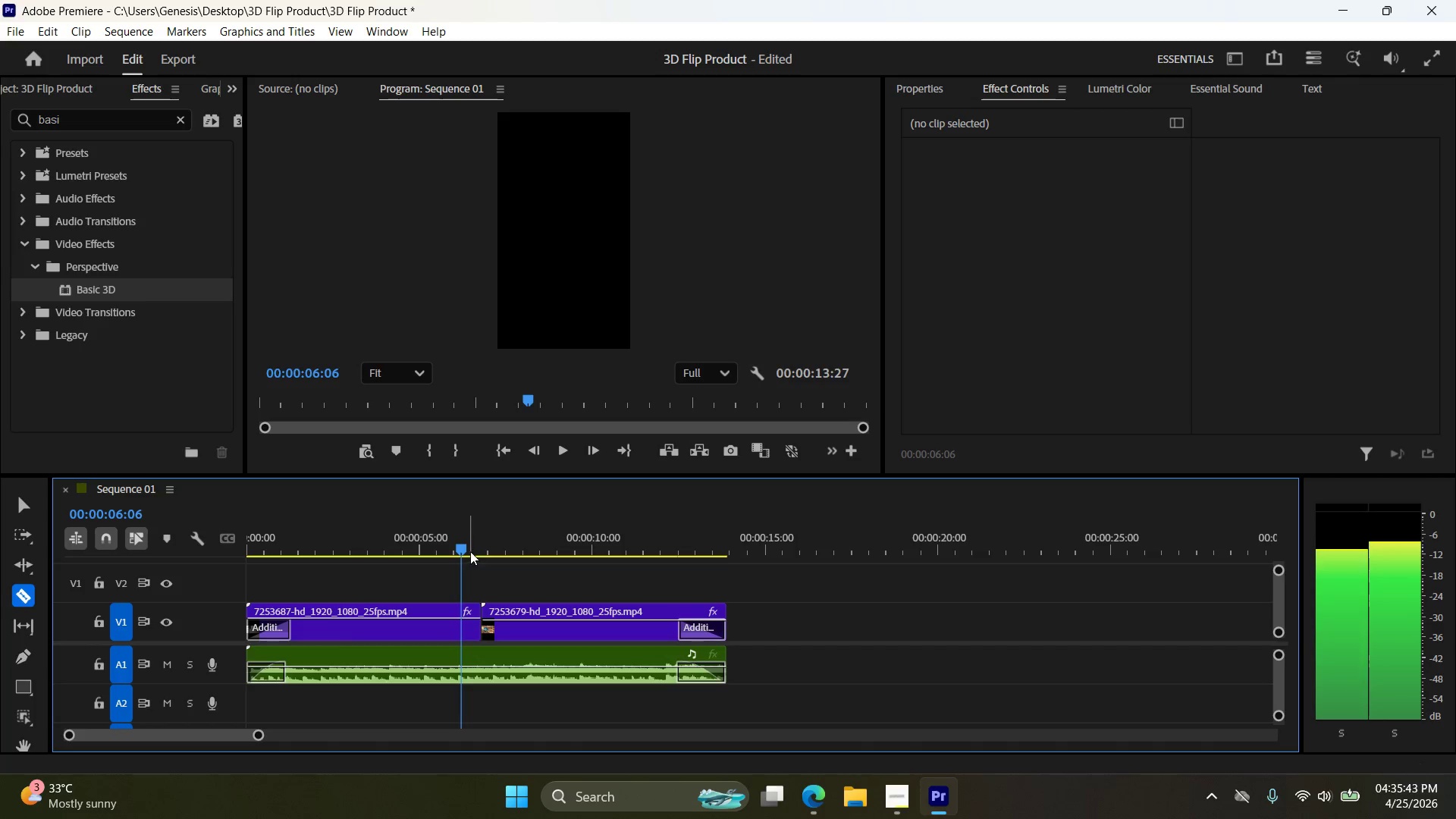 
key(ArrowLeft)
 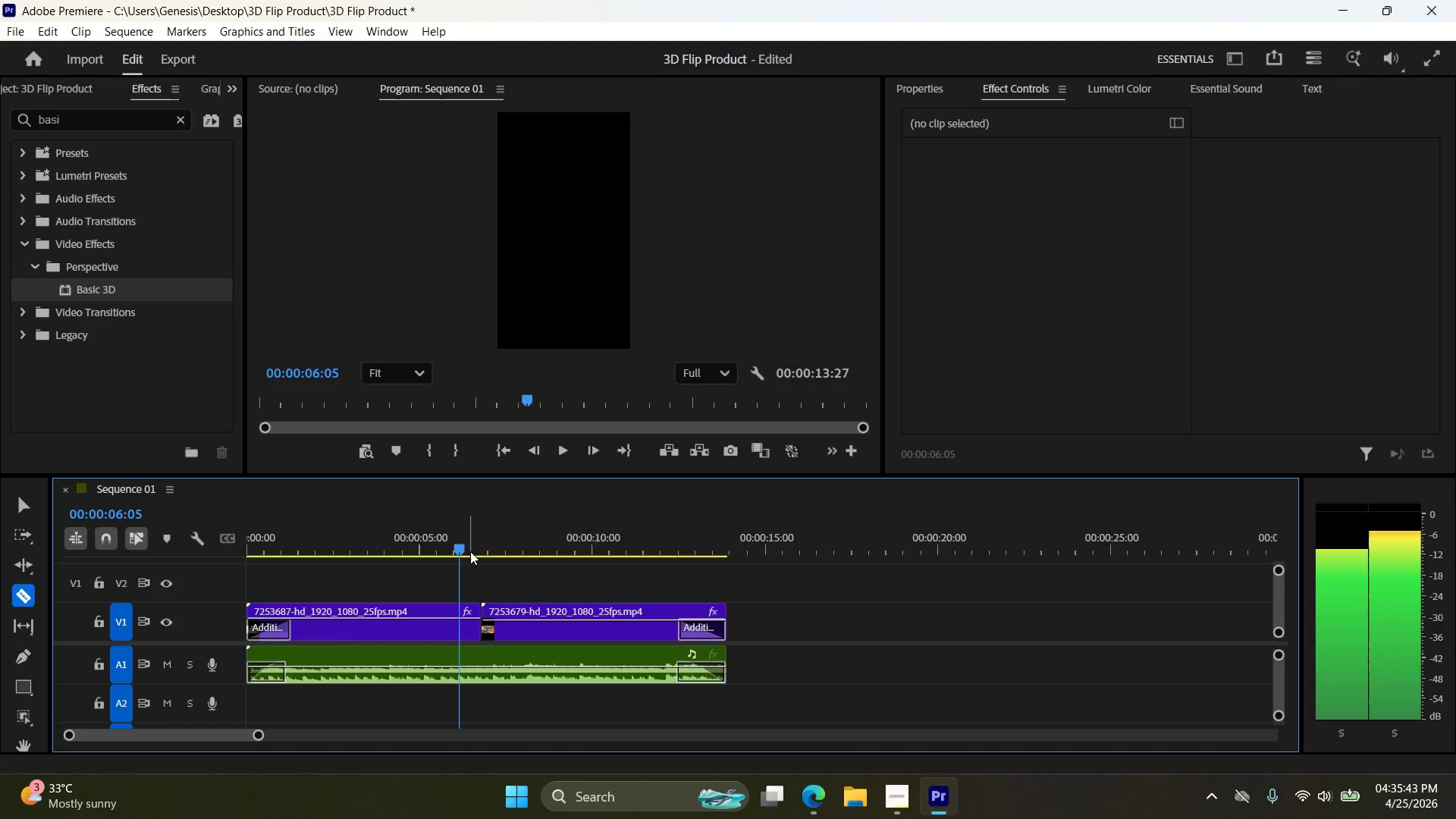 
key(ArrowLeft)
 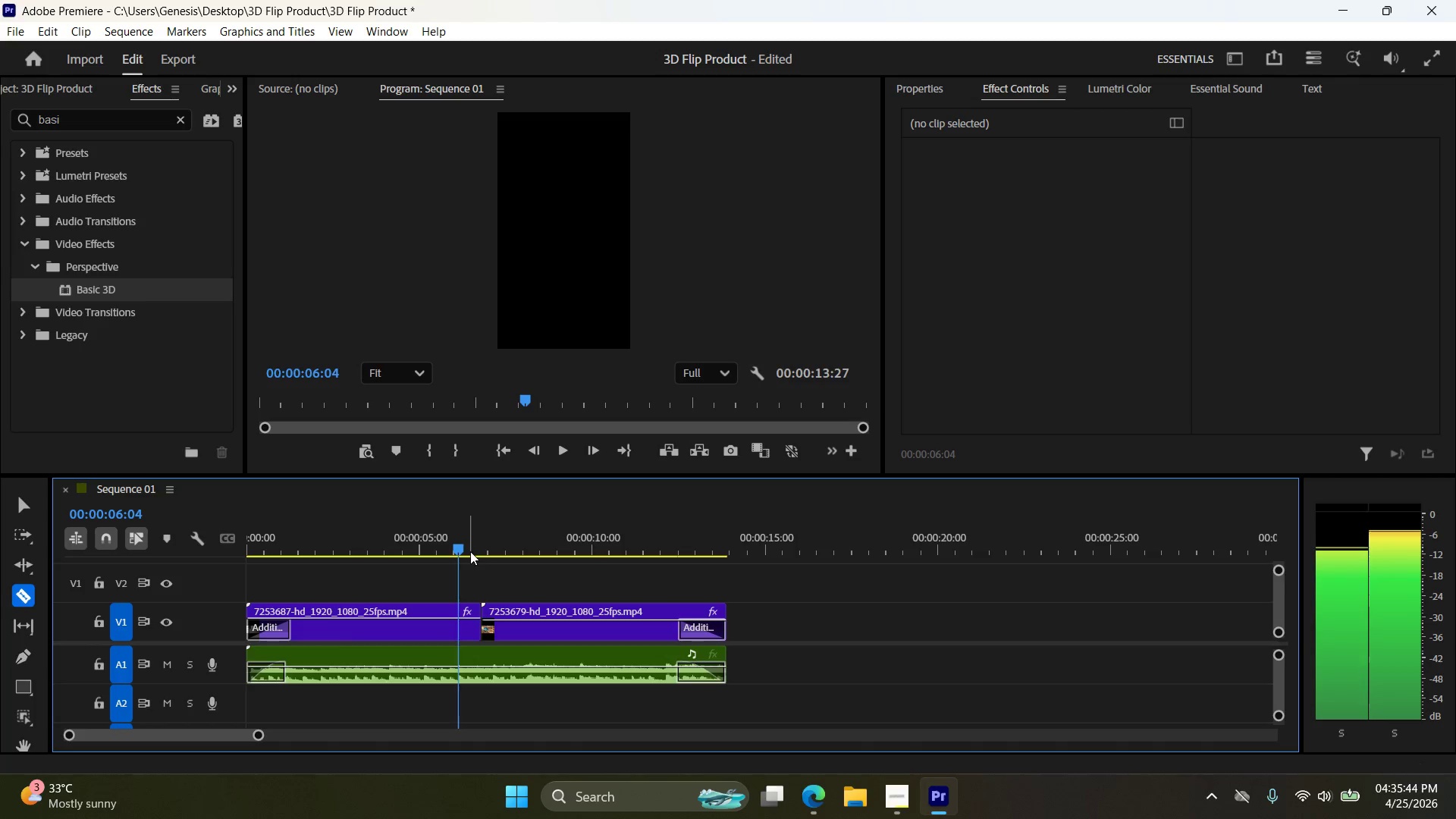 
key(ArrowLeft)
 